 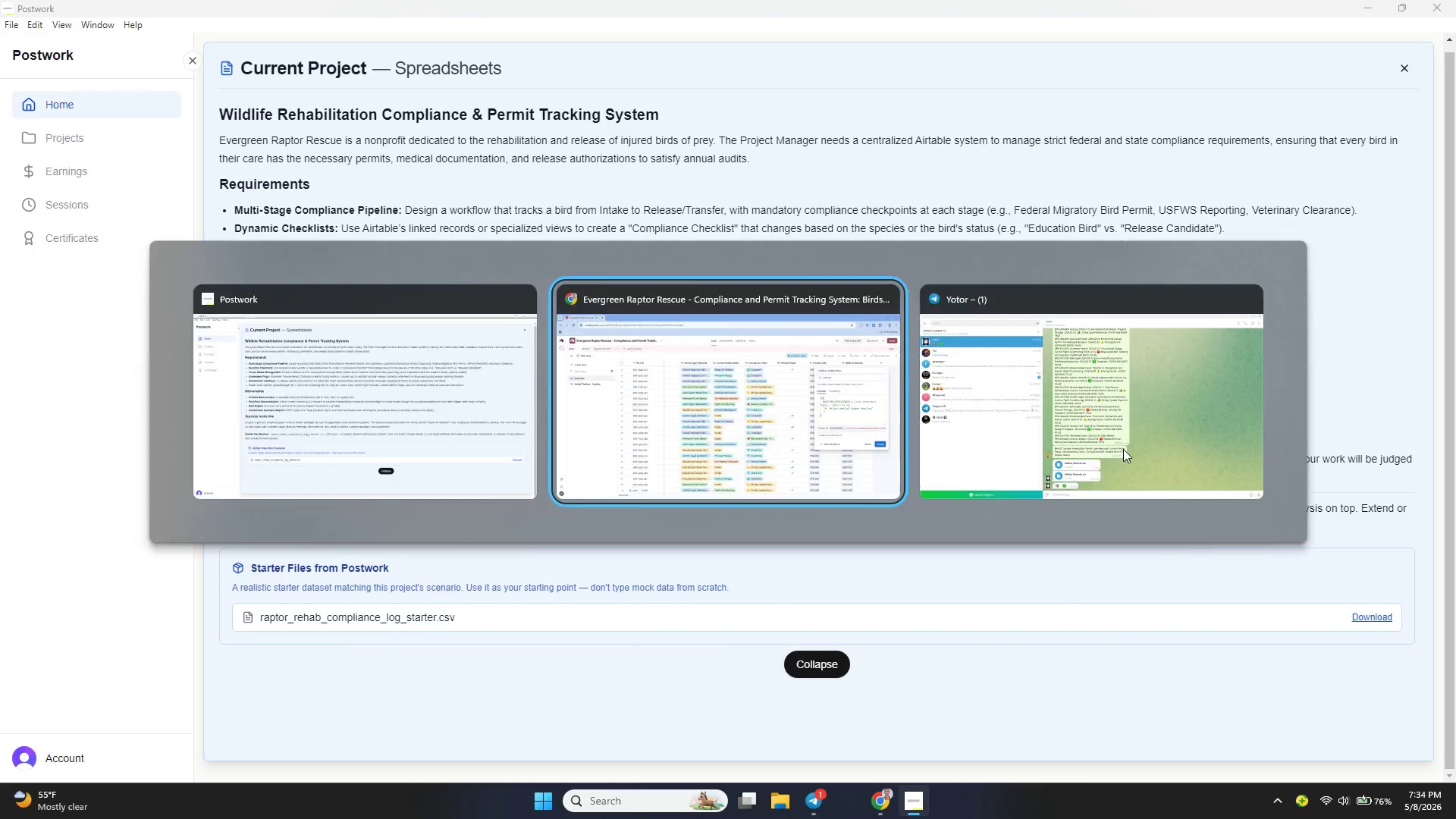 
key(Alt+Tab)
 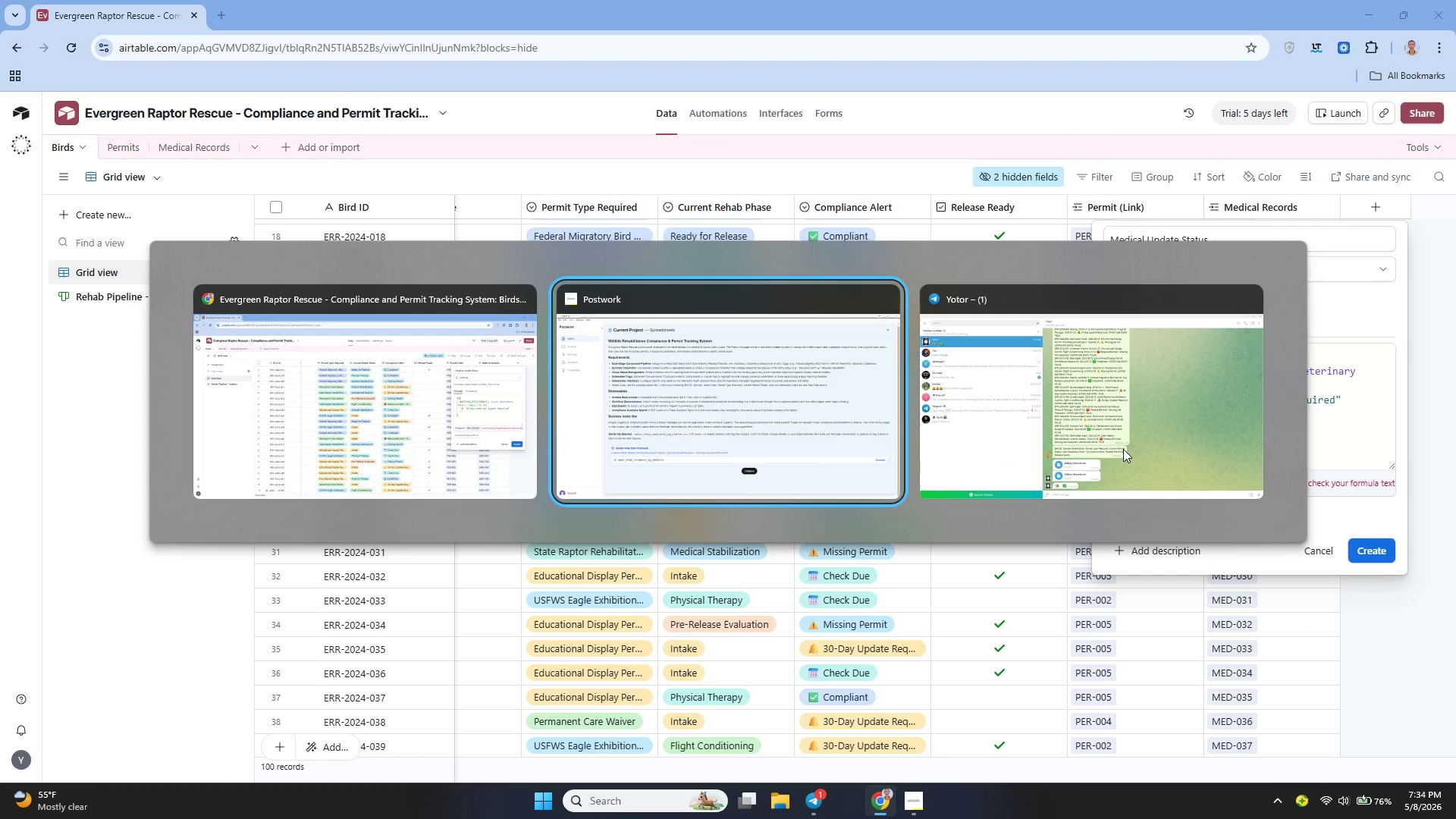 
key(Alt+Tab)
 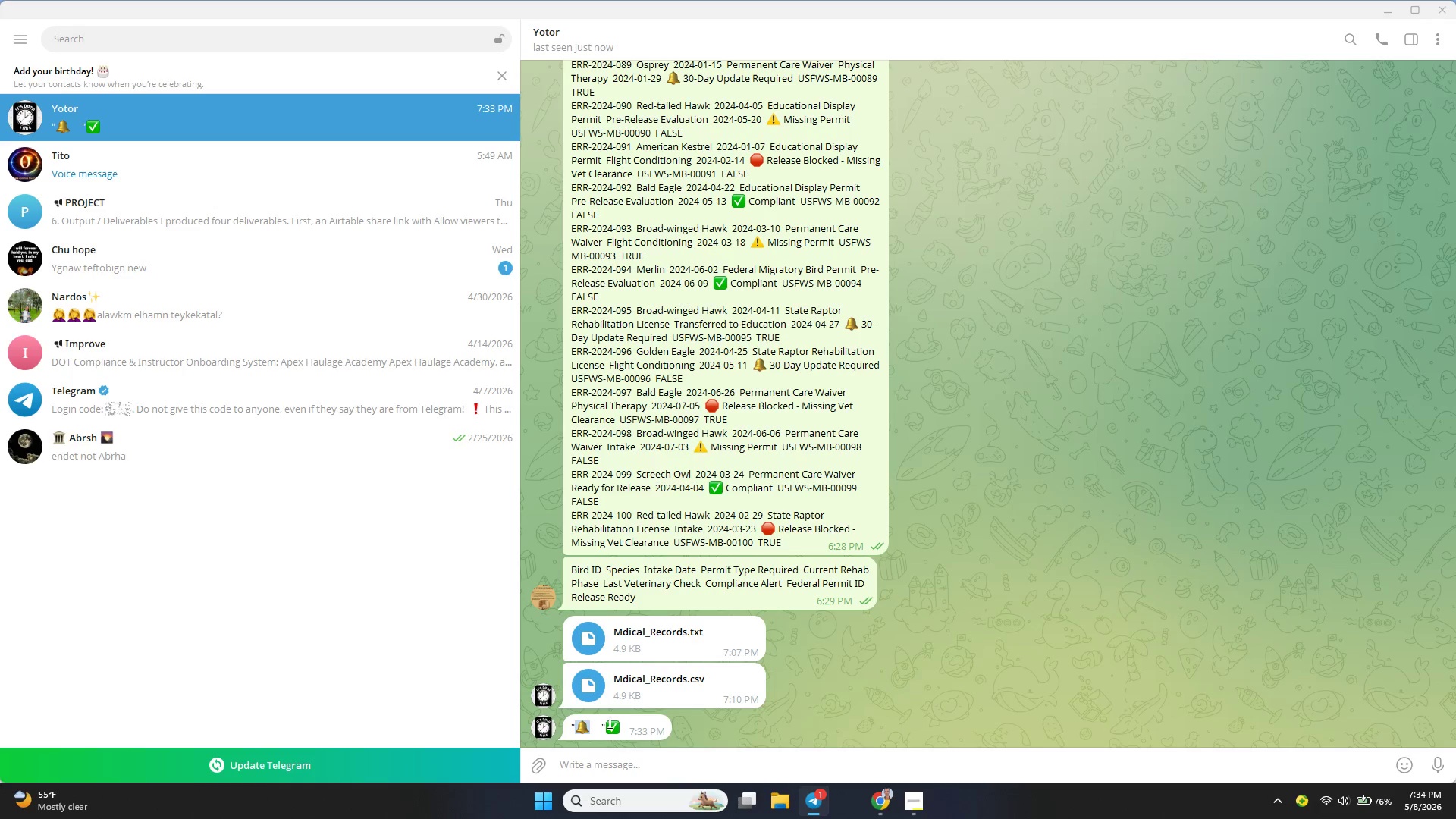 
double_click([608, 730])
 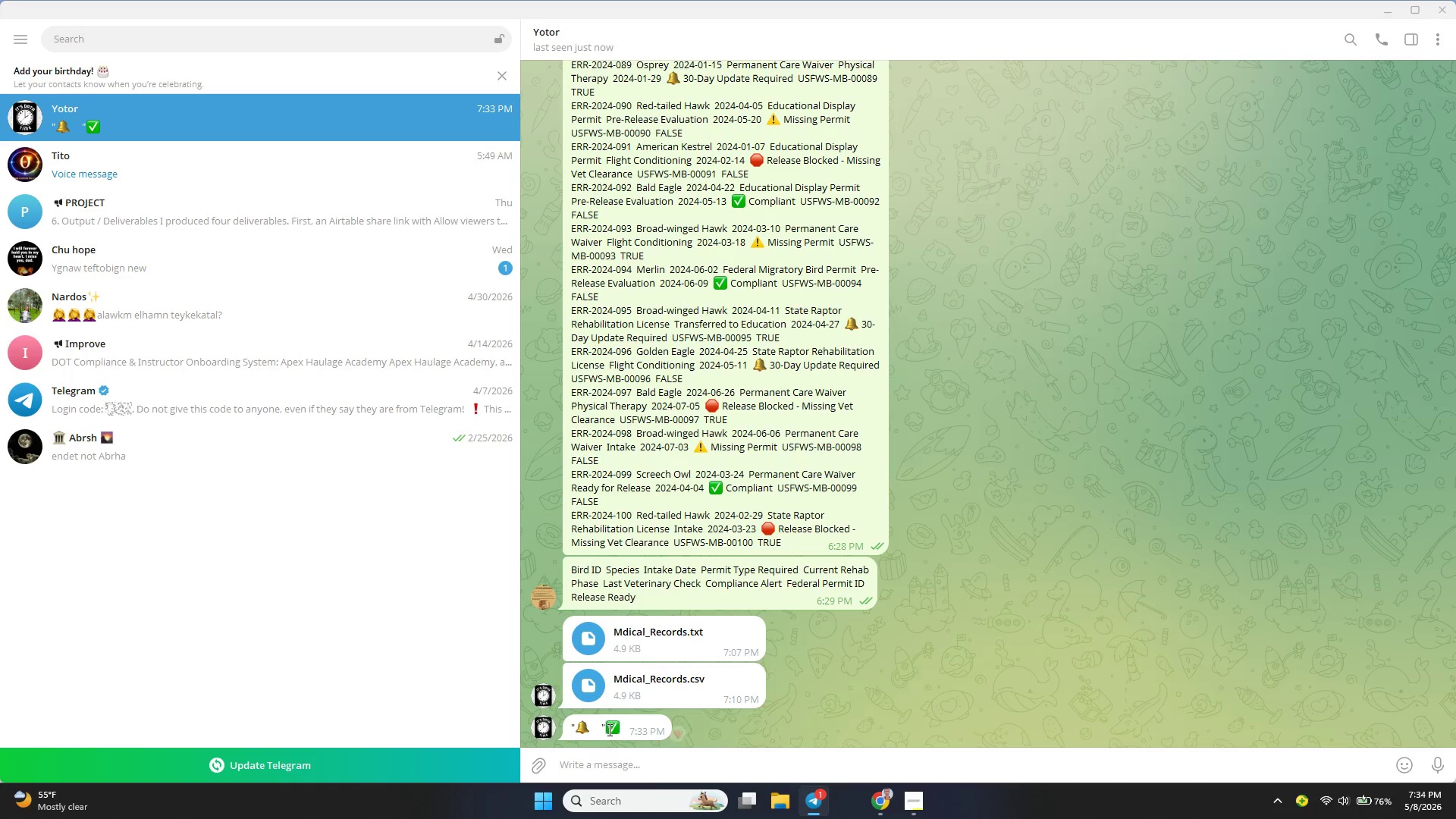 
key(Control+C)
 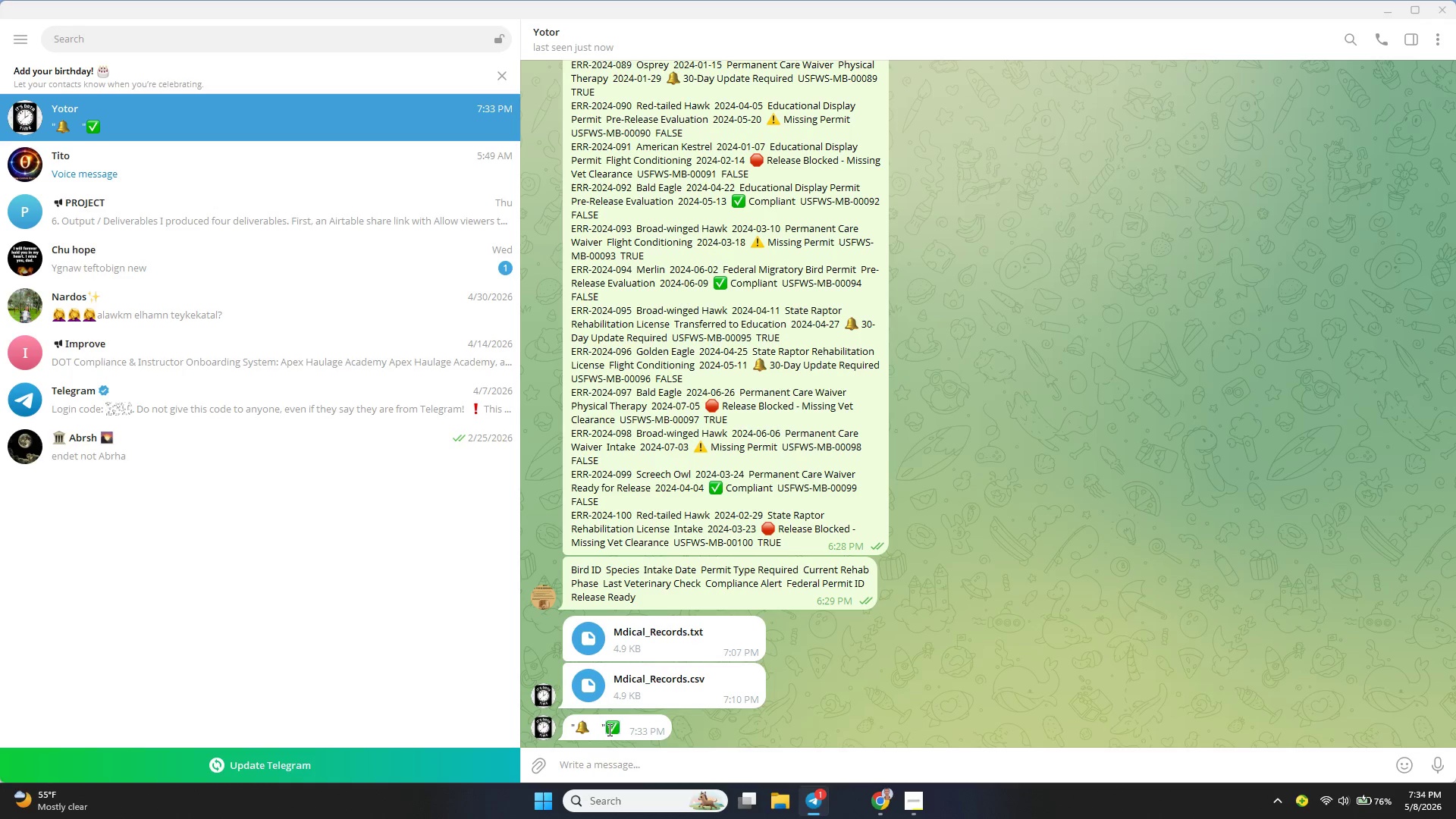 
key(Control+C)
 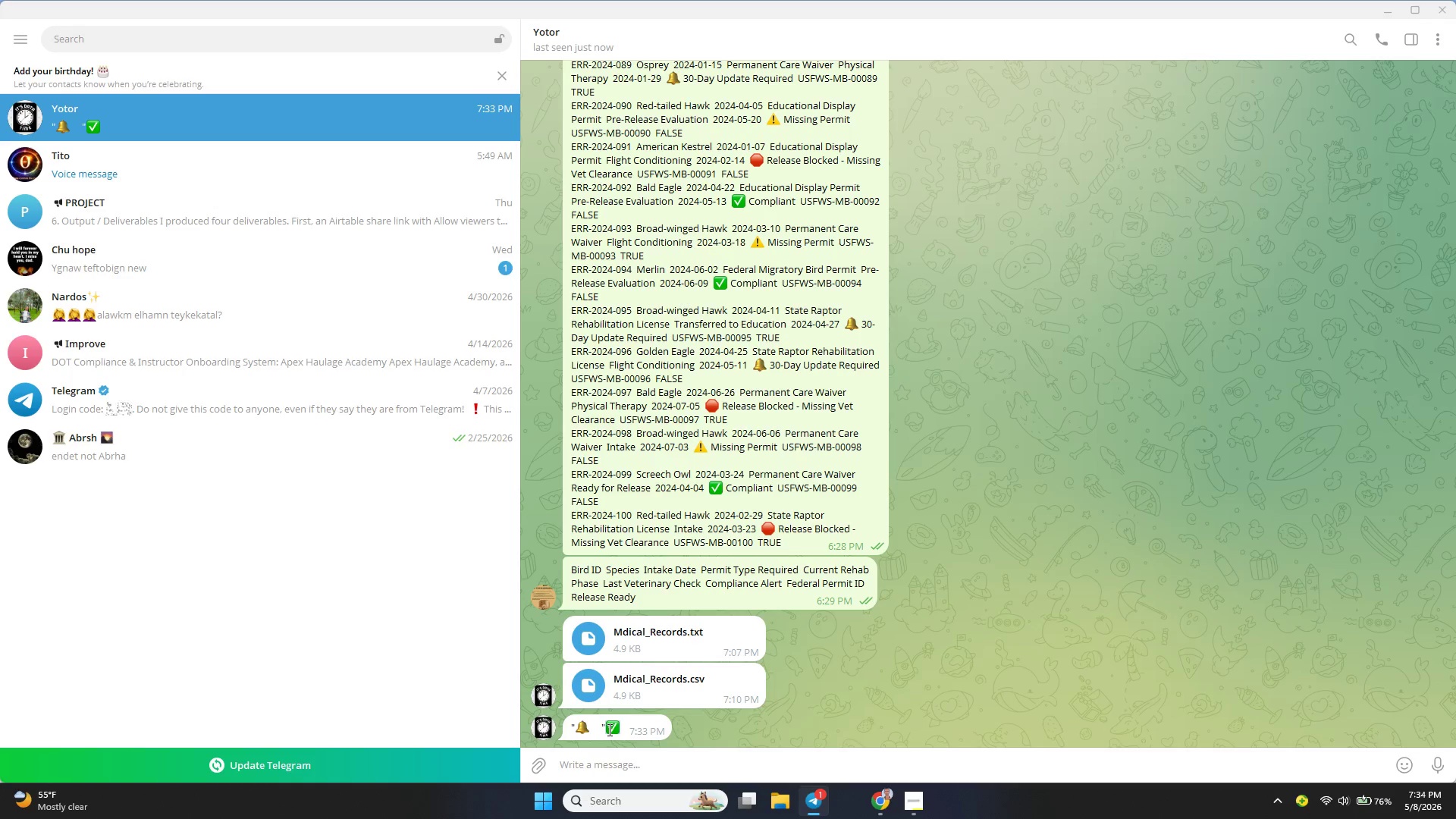 
double_click([608, 730])
 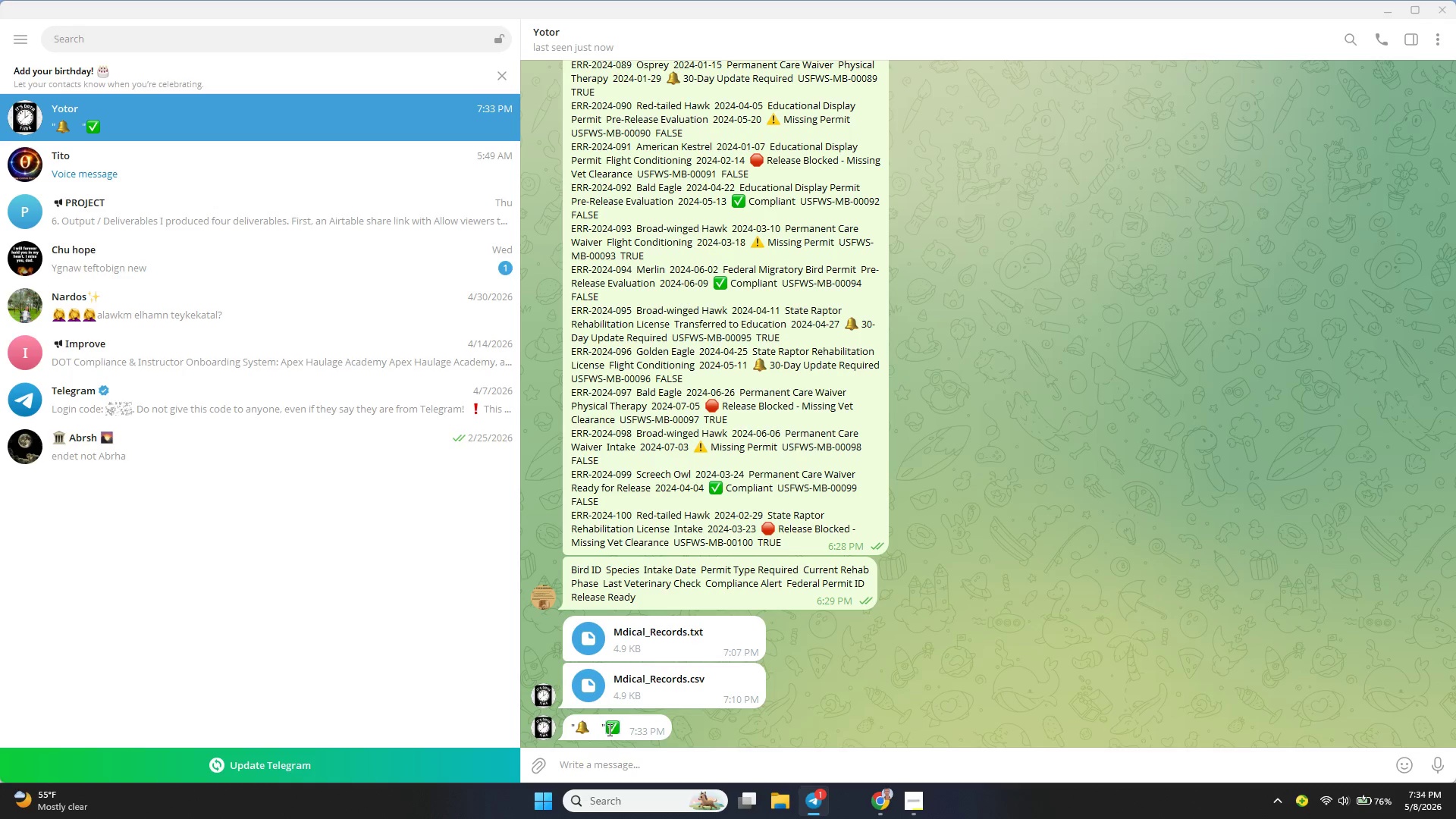 
key(Control+ControlLeft)
 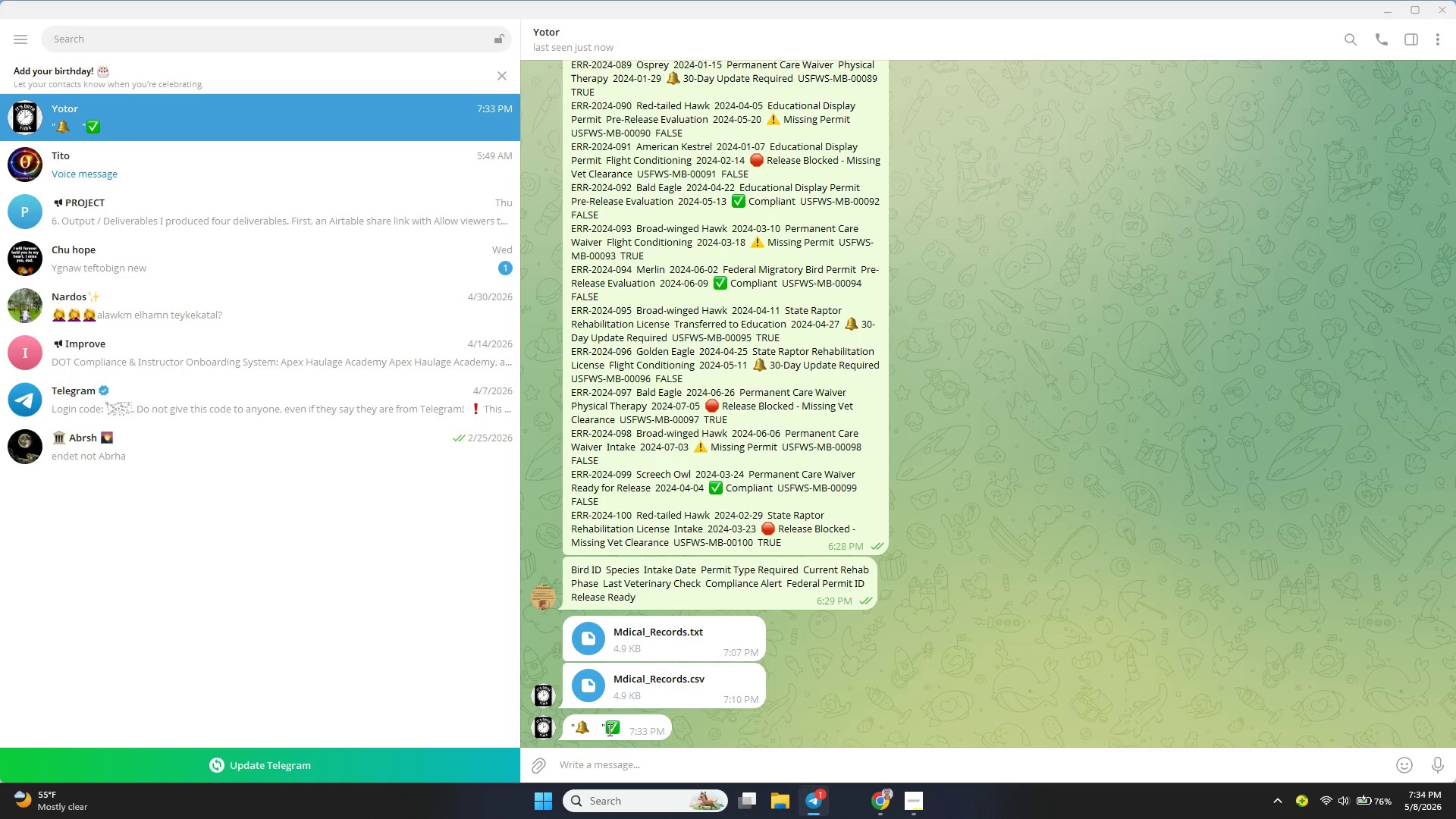 
double_click([608, 730])
 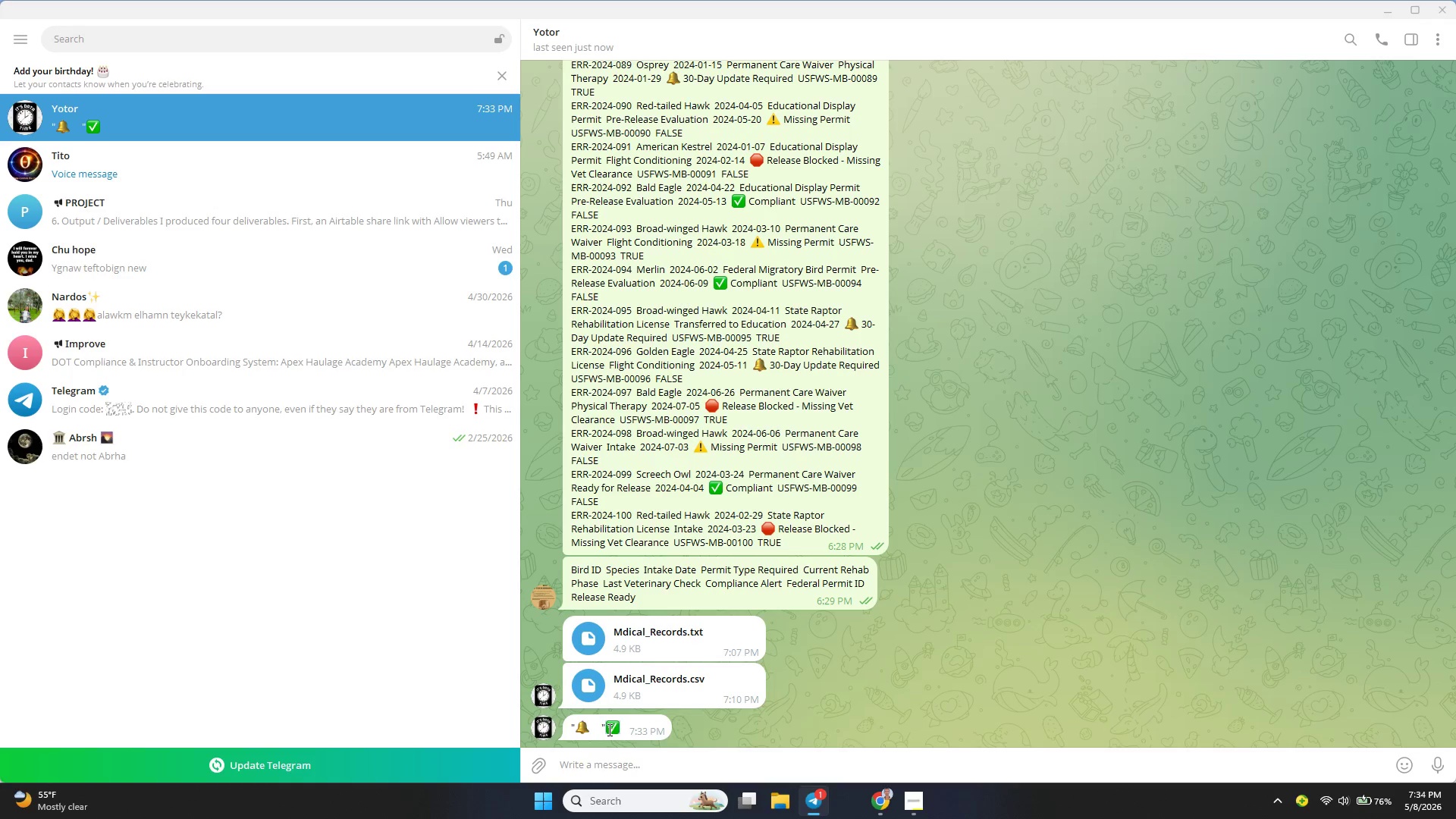 
key(Control+C)
 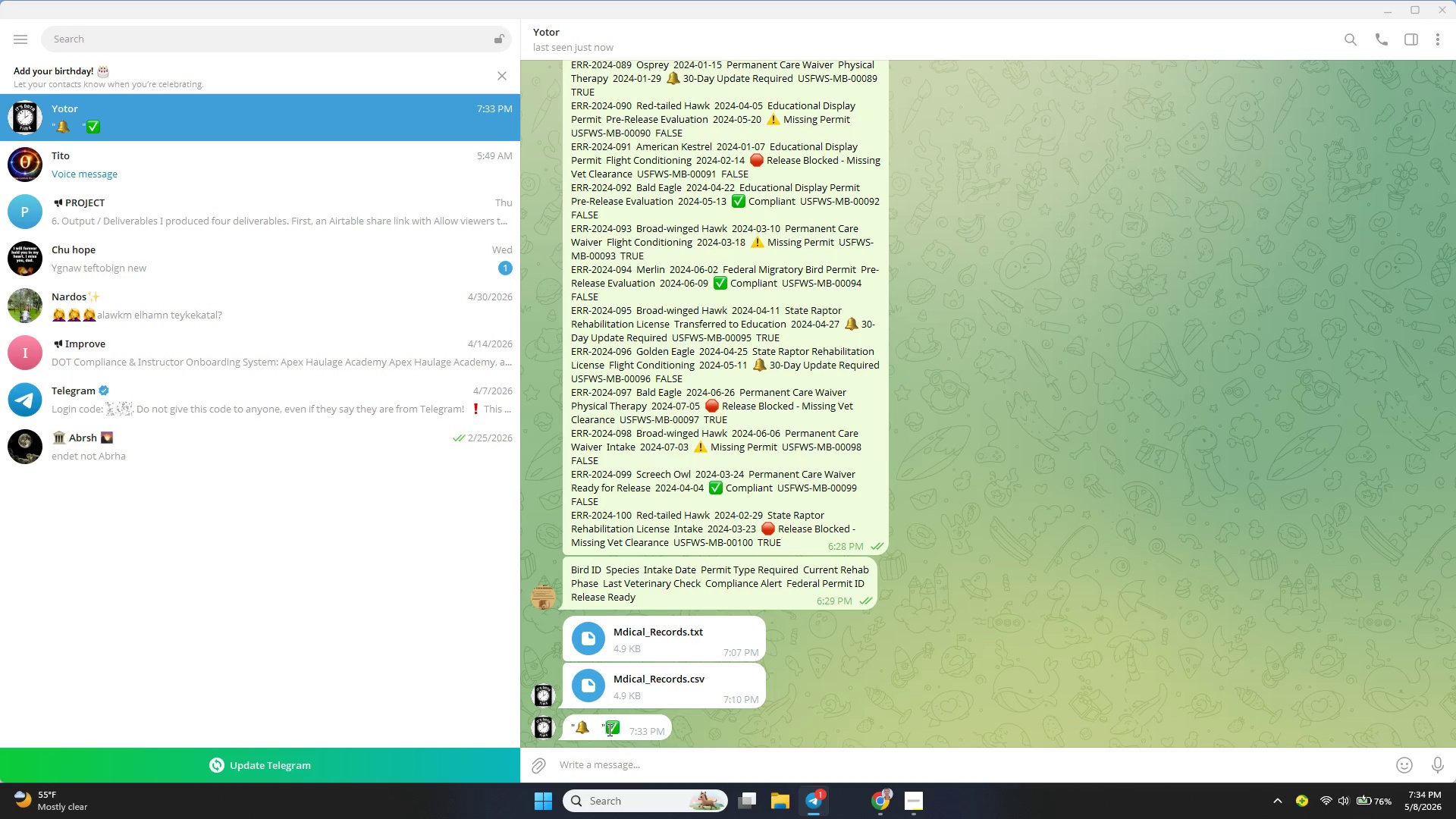 
key(Alt+AltLeft)
 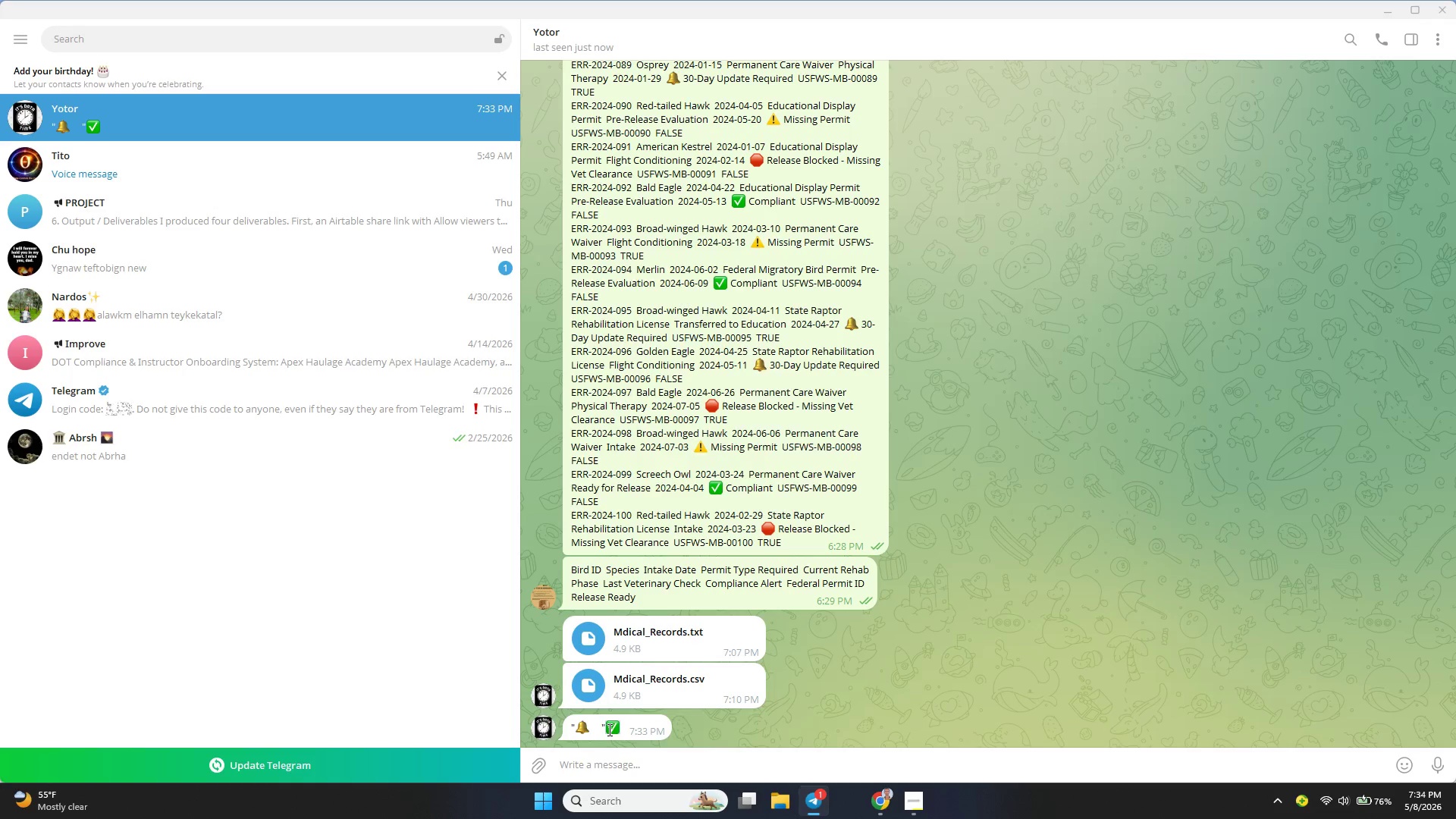 
key(Alt+Tab)
 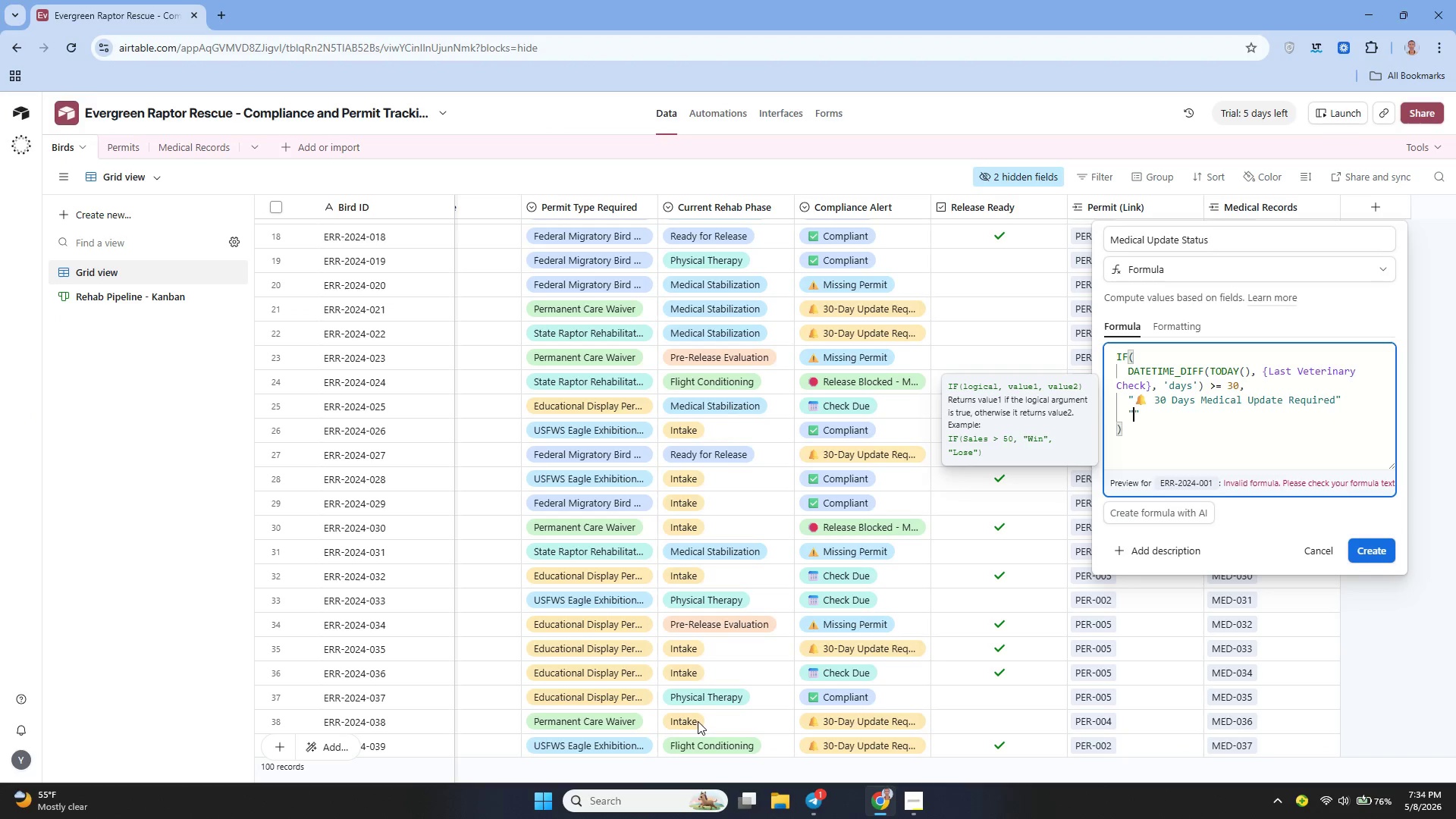 
key(Control+V)
 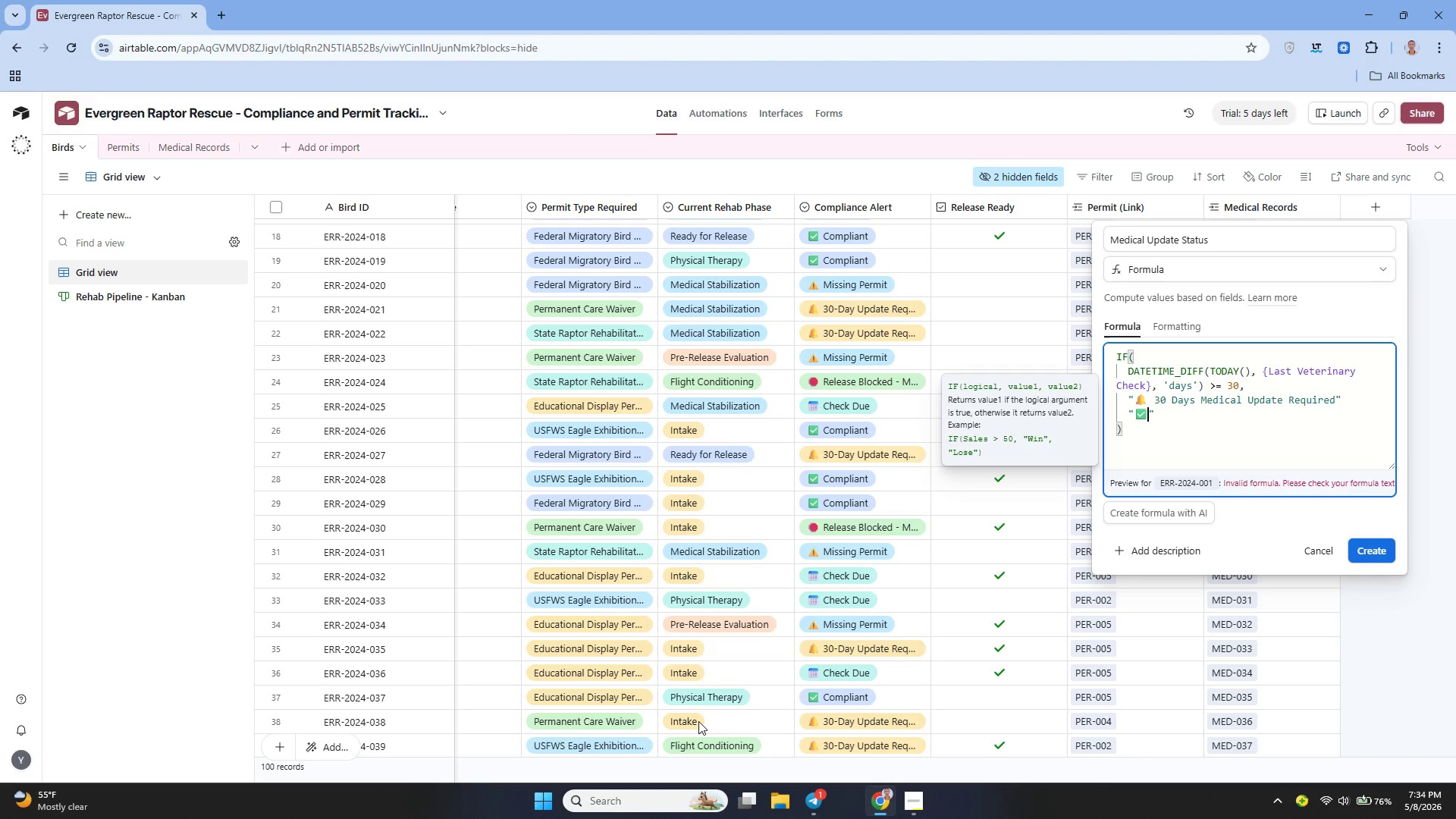 
type( Medical Current)
 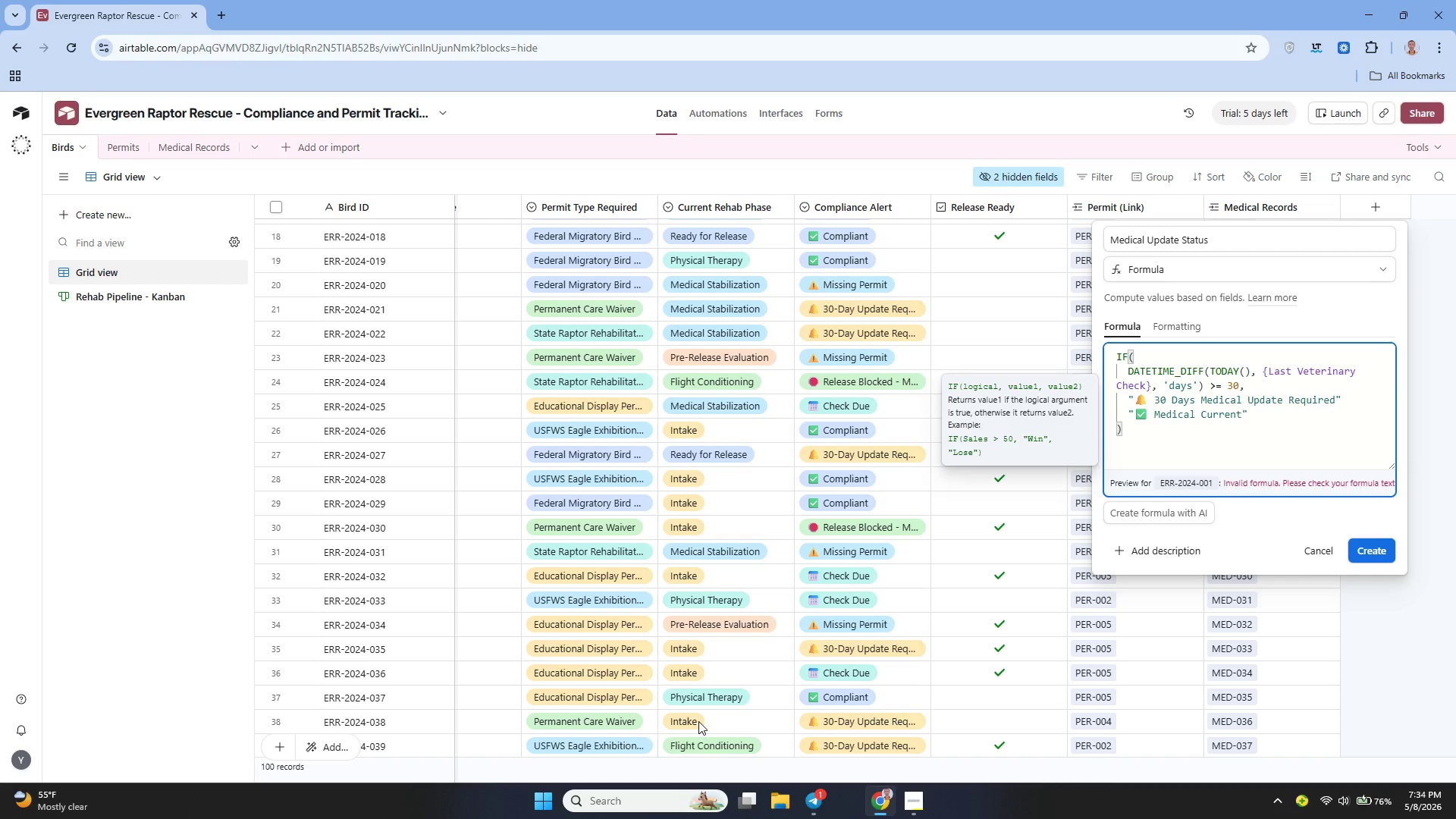 
left_click([1365, 548])
 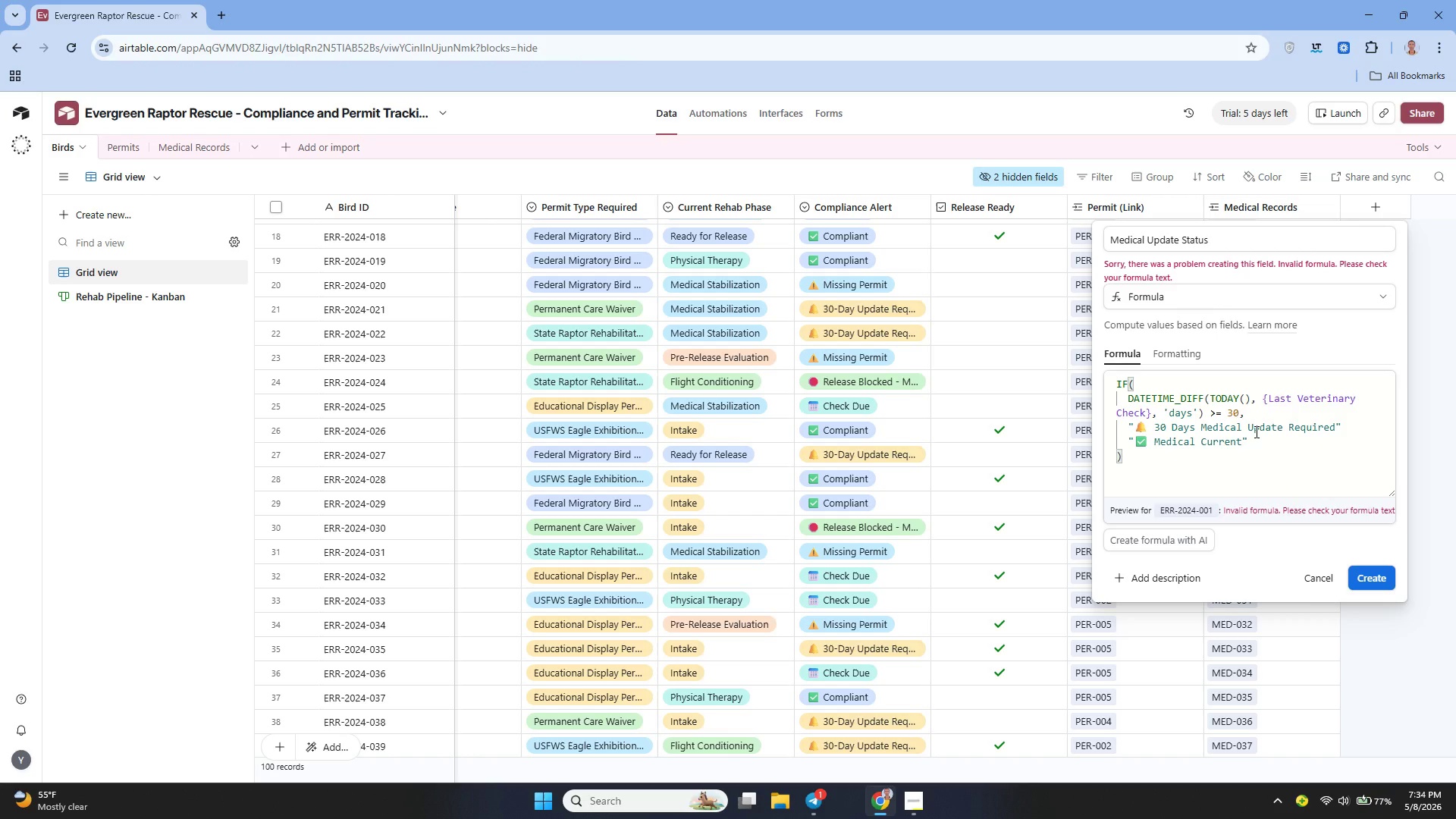 
wait(25.05)
 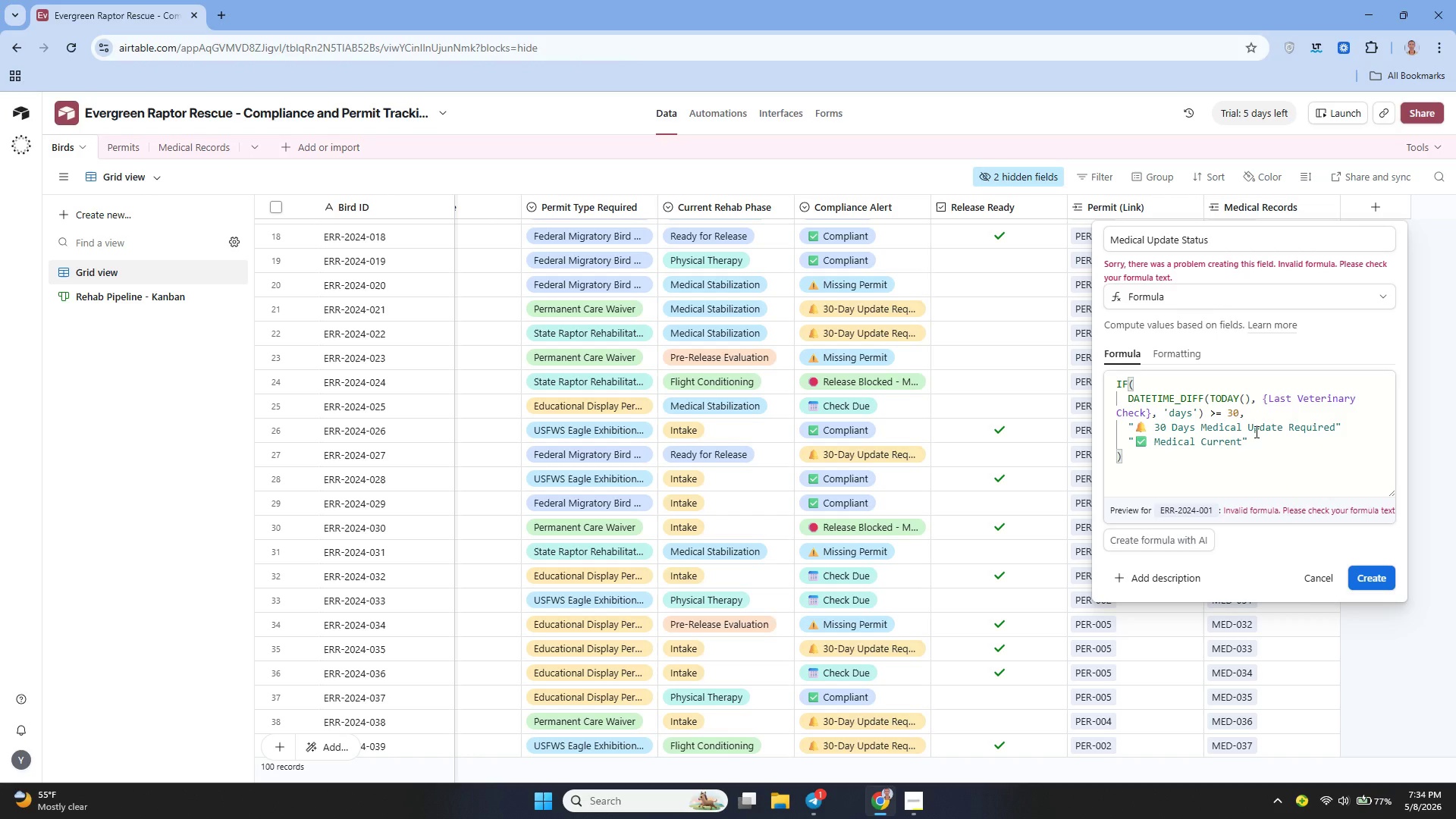 
left_click([1341, 431])
 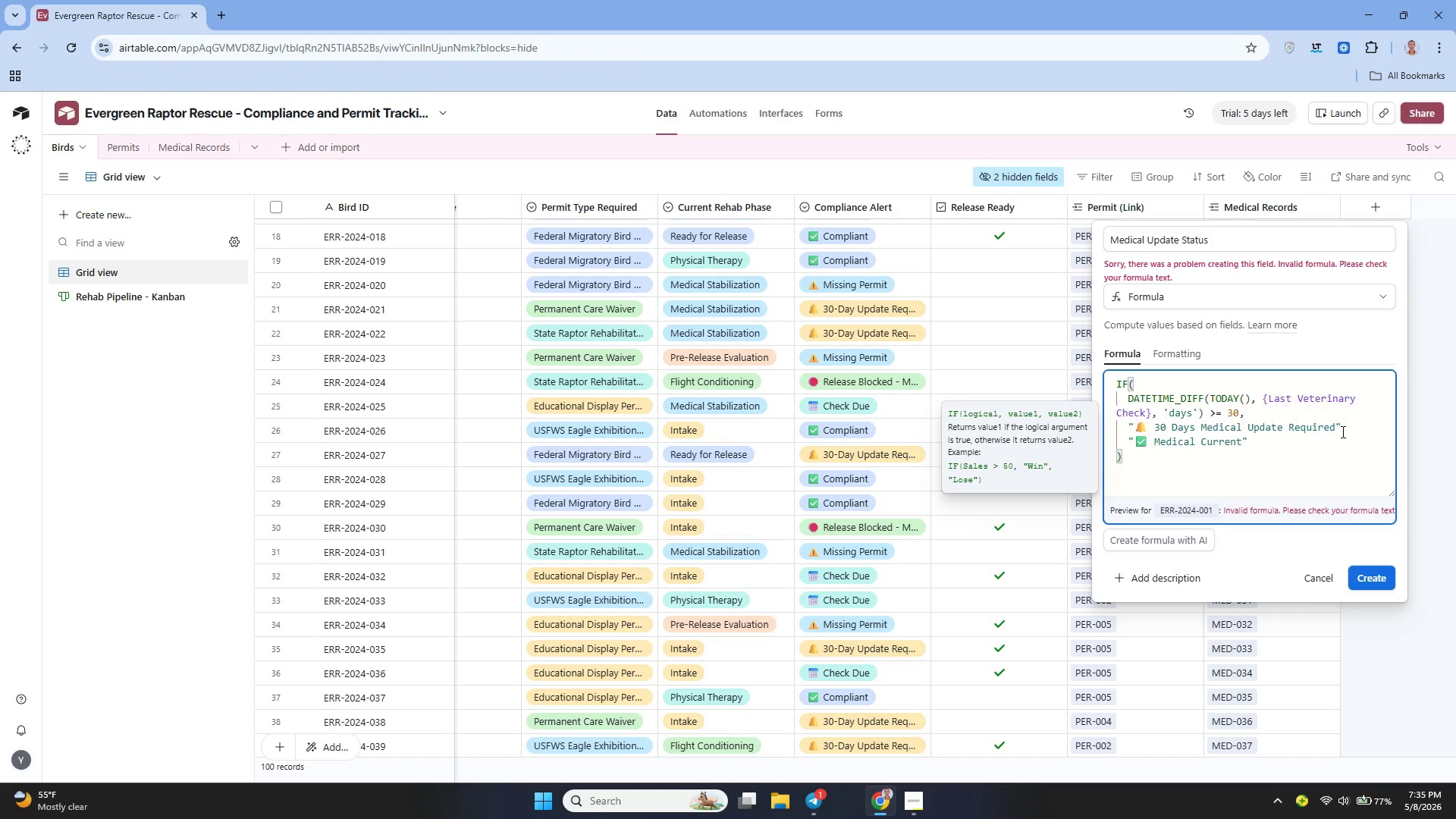 
key(Comma)
 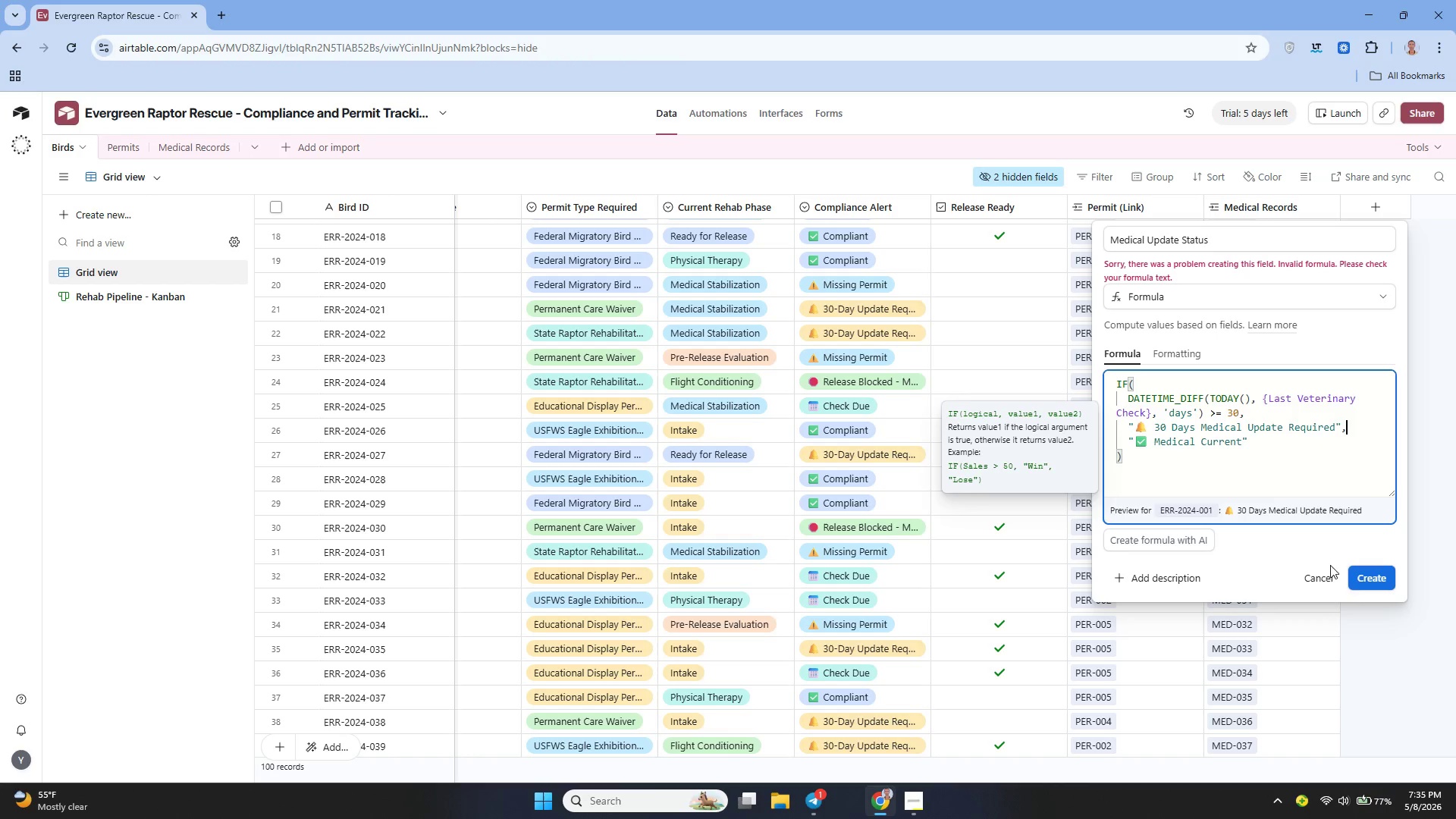 
left_click([1368, 579])
 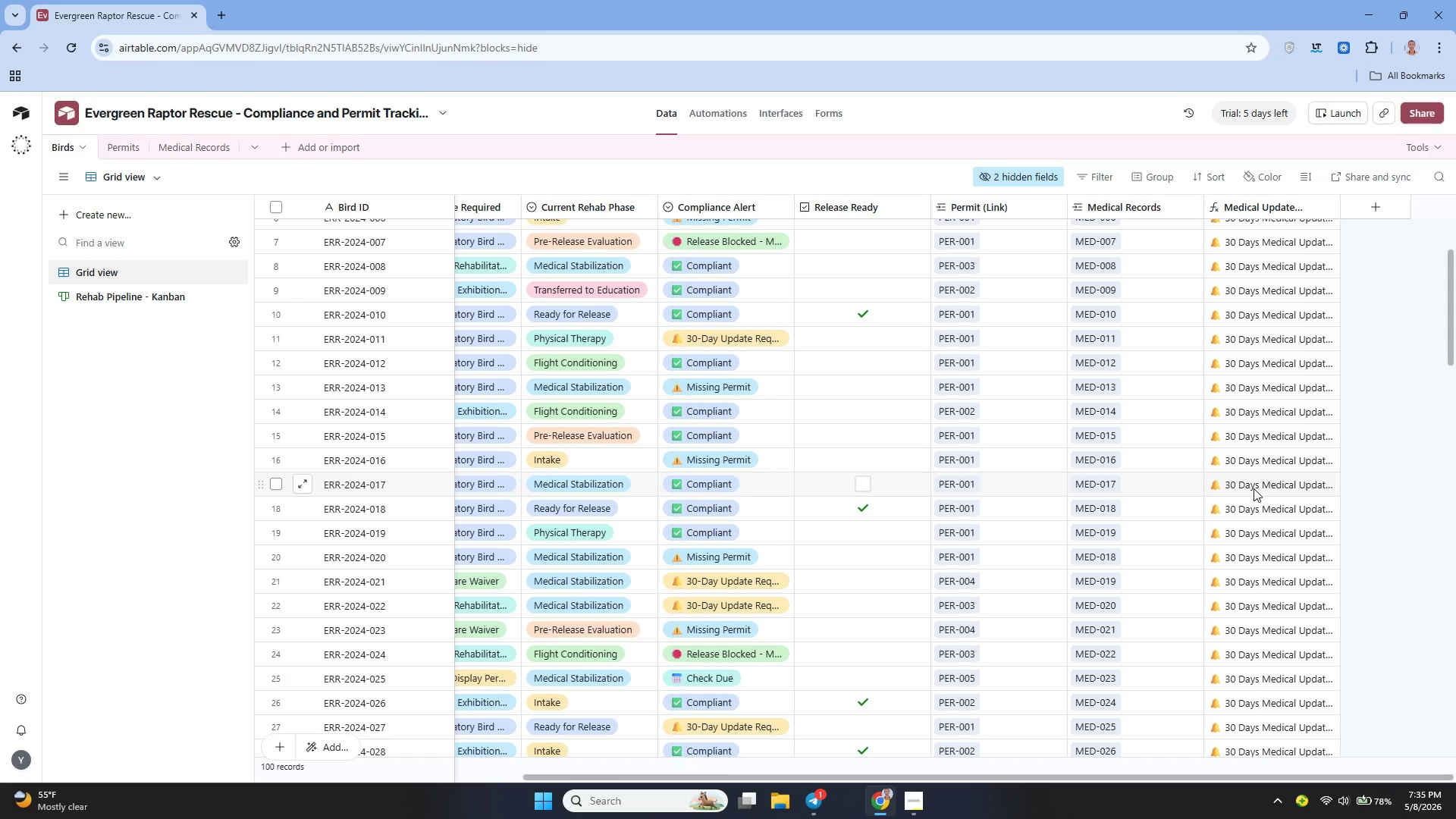 
wait(53.17)
 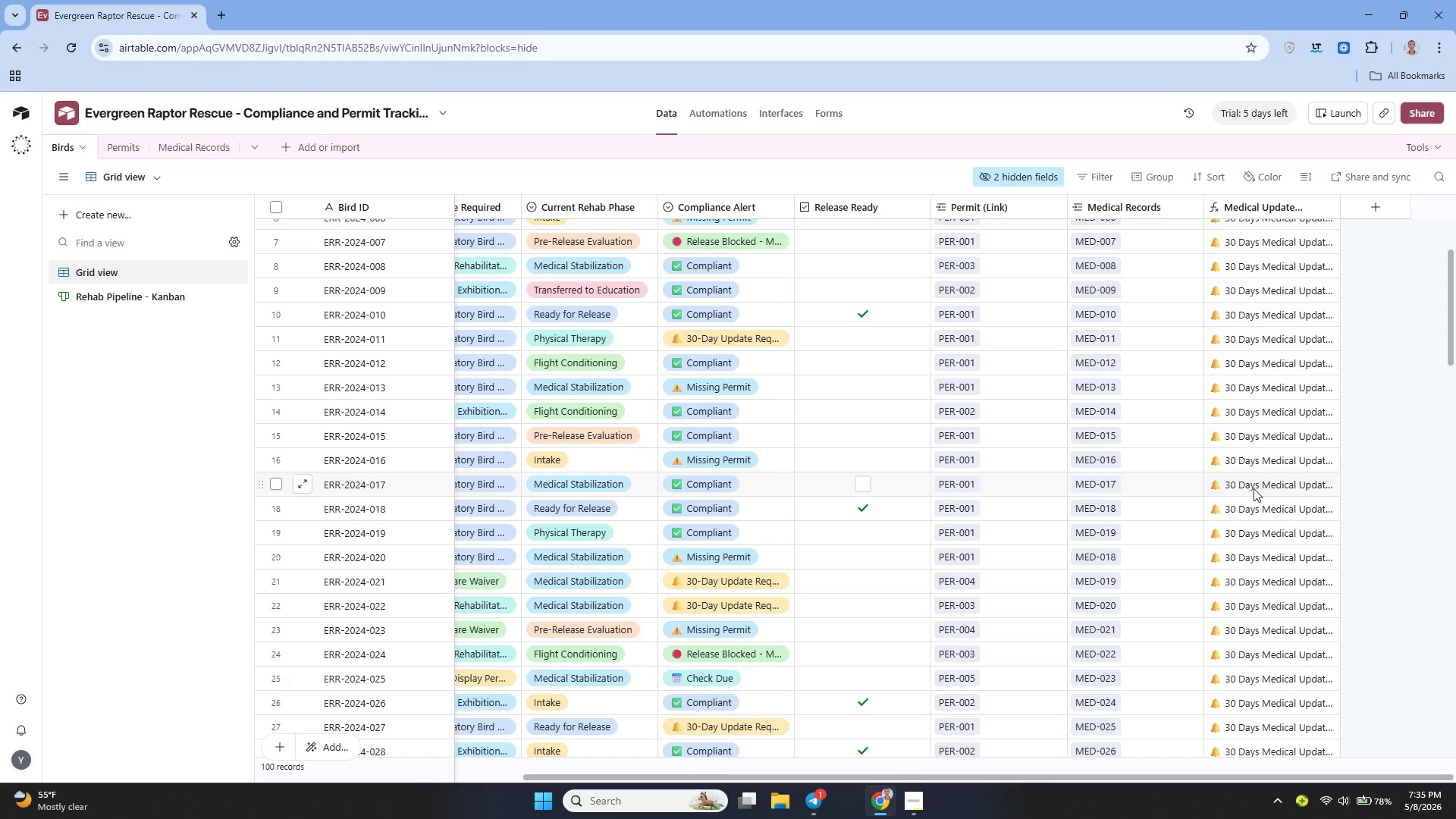 
left_click_drag(start_coordinate=[1338, 204], to_coordinate=[1389, 218])
 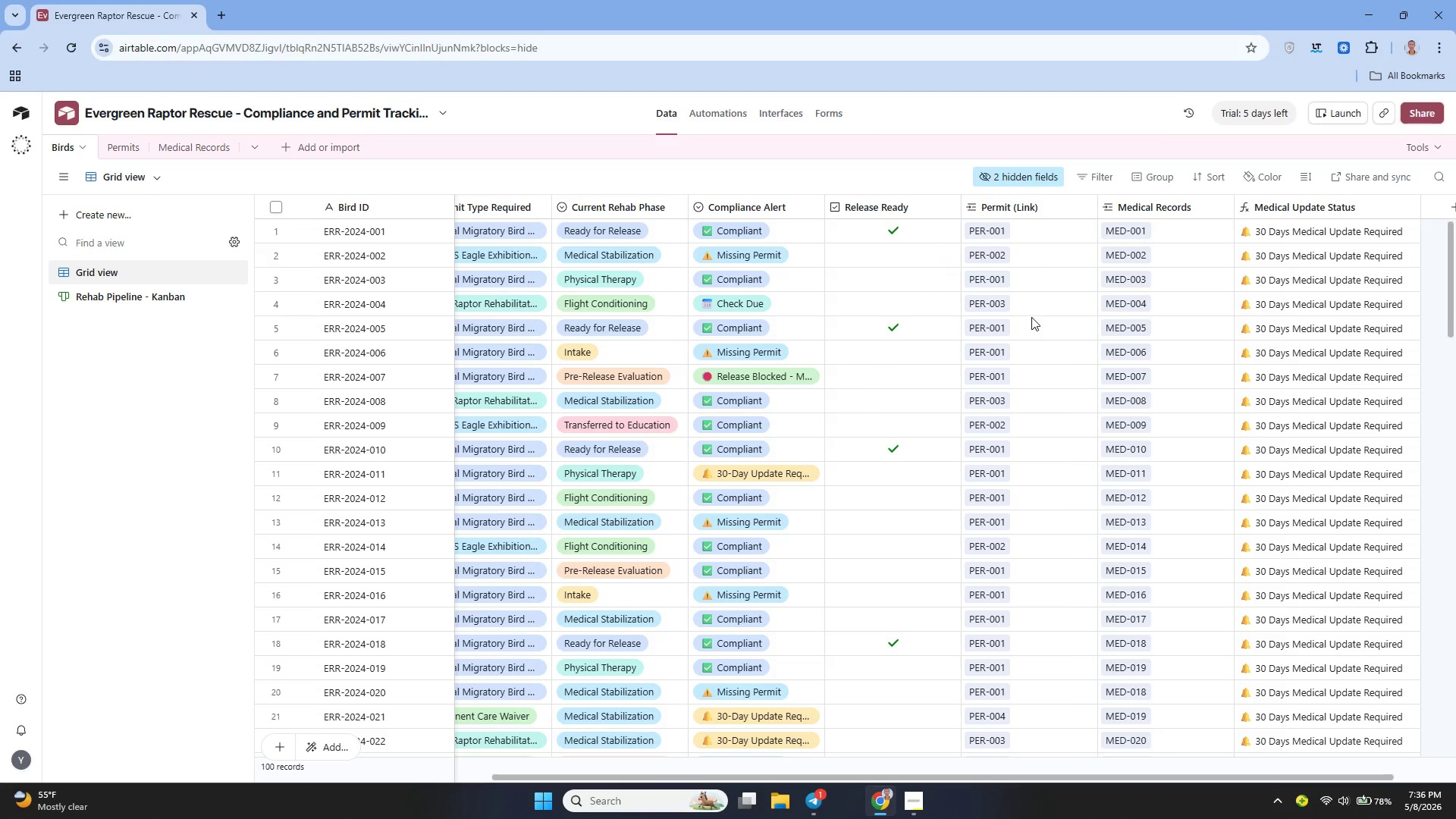 
wait(16.94)
 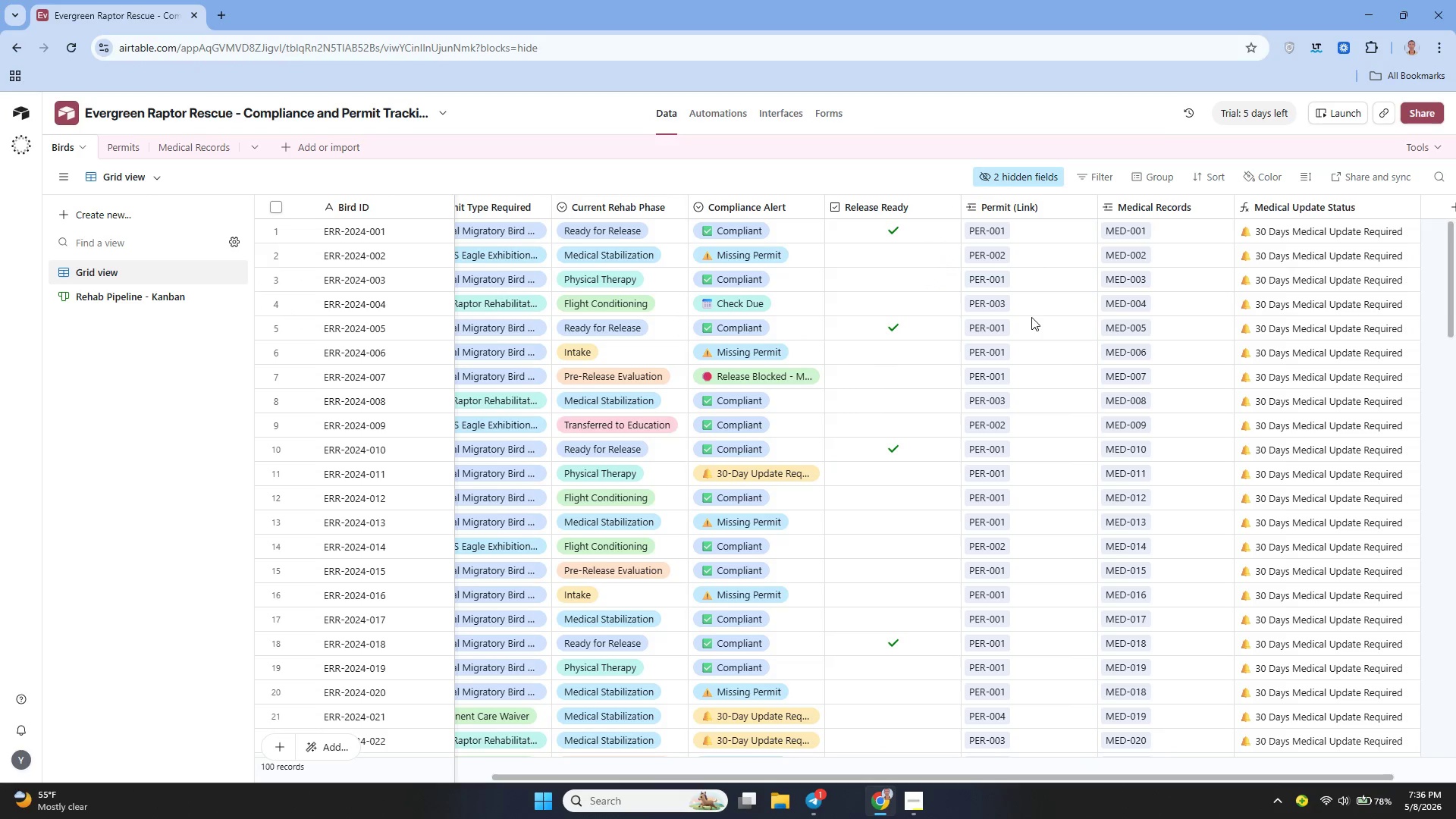 
left_click([1357, 209])
 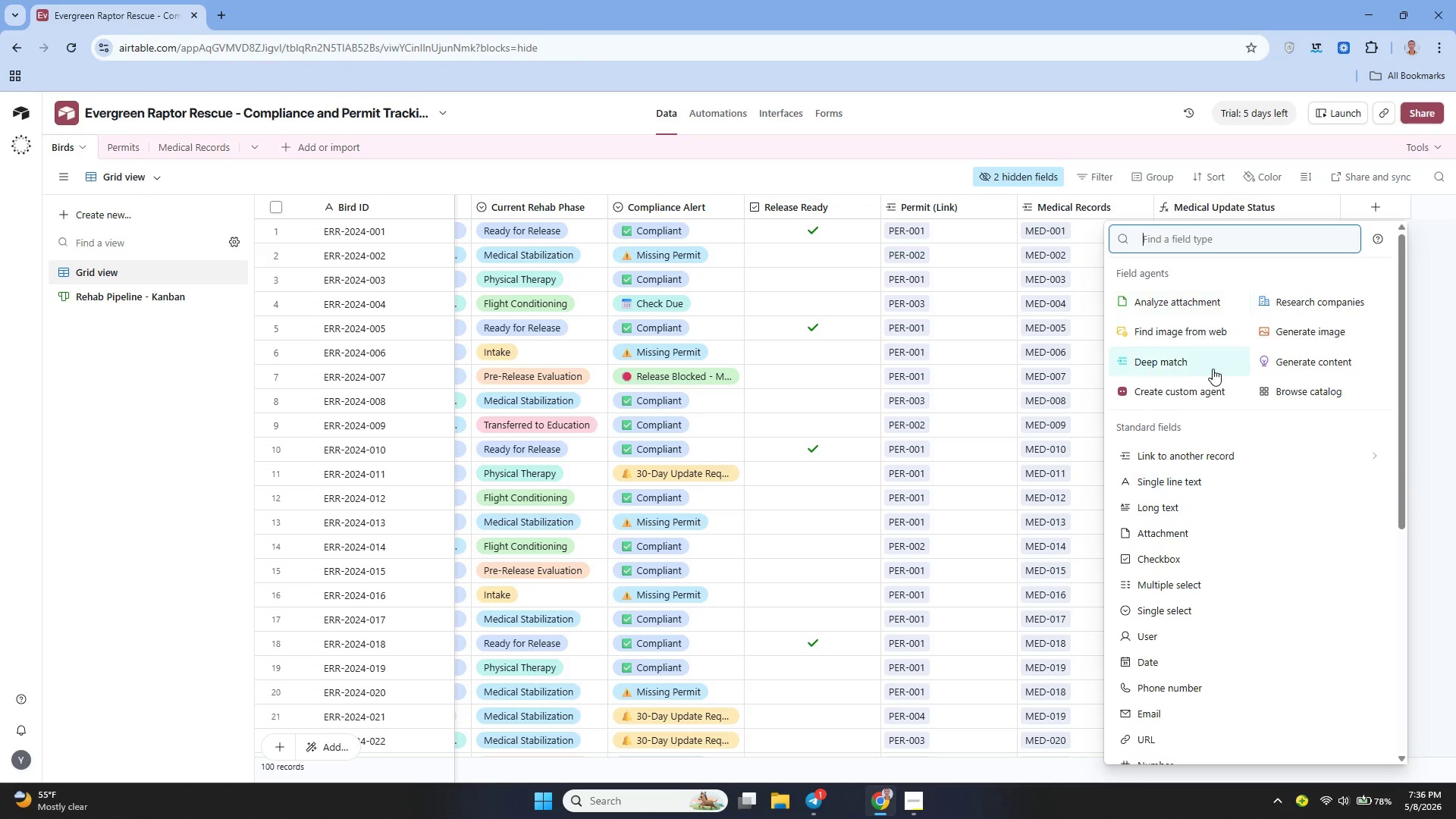 
wait(10.83)
 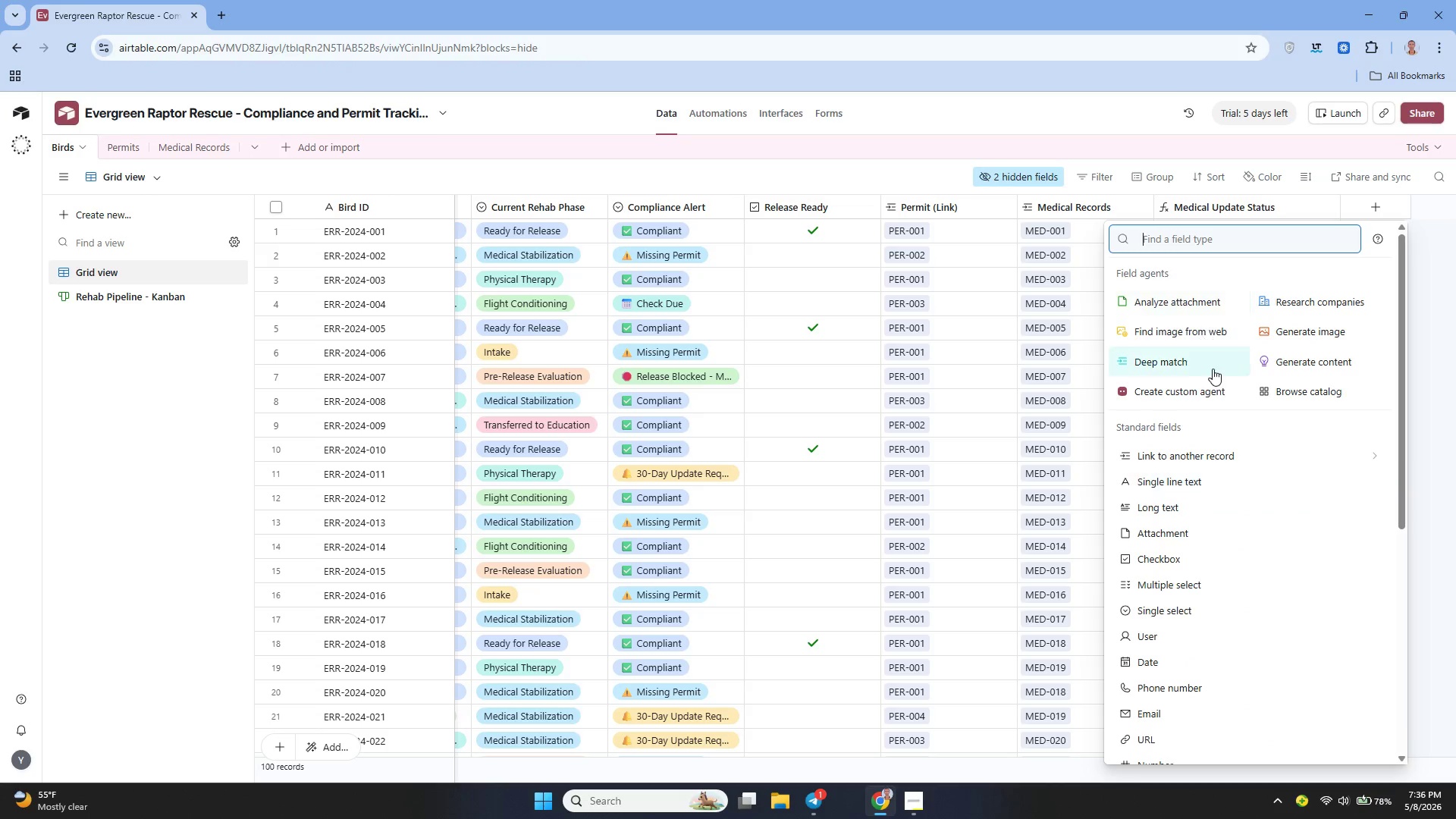 
left_click([1165, 743])
 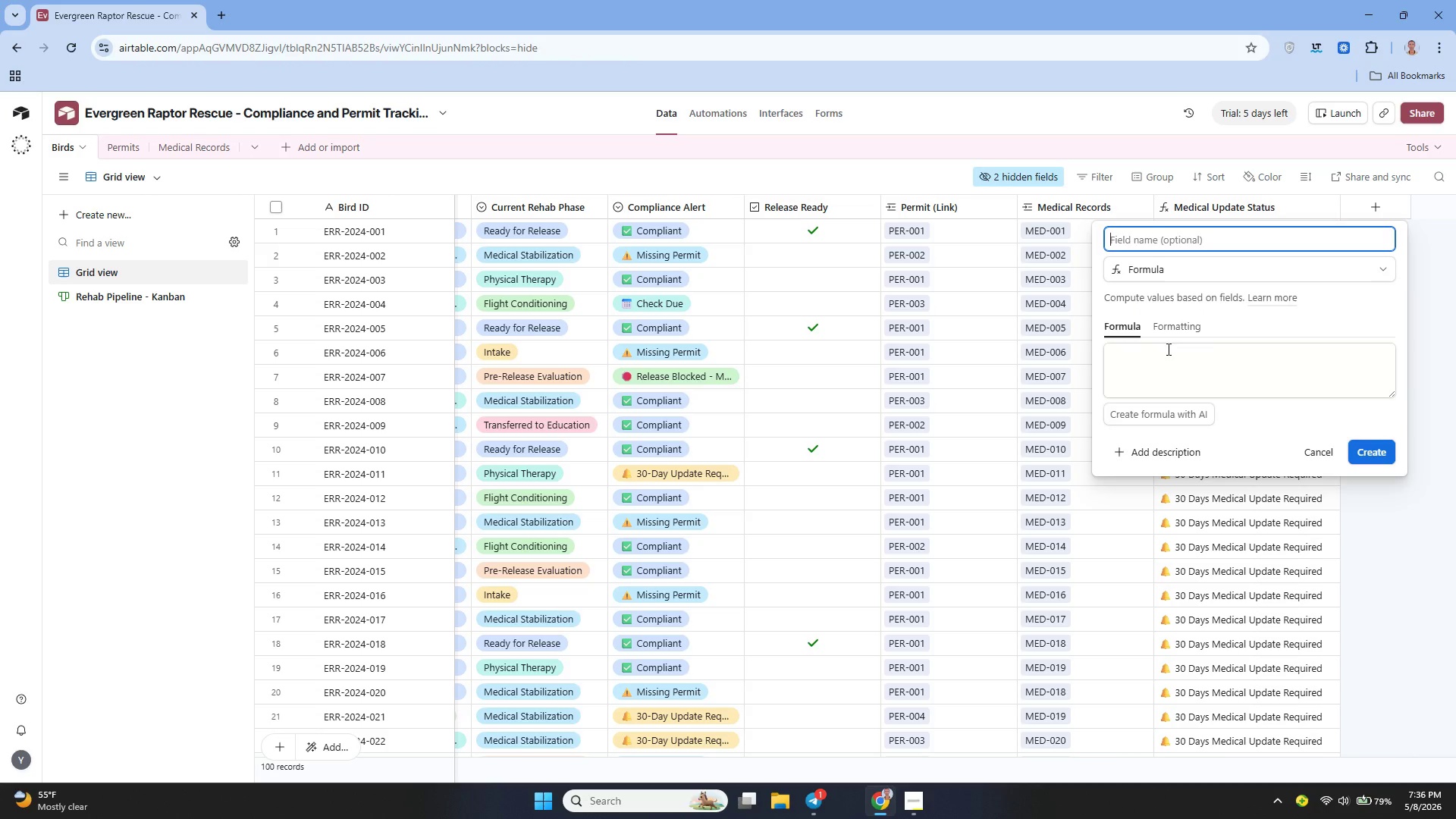 
type(Compliance Alertn())
 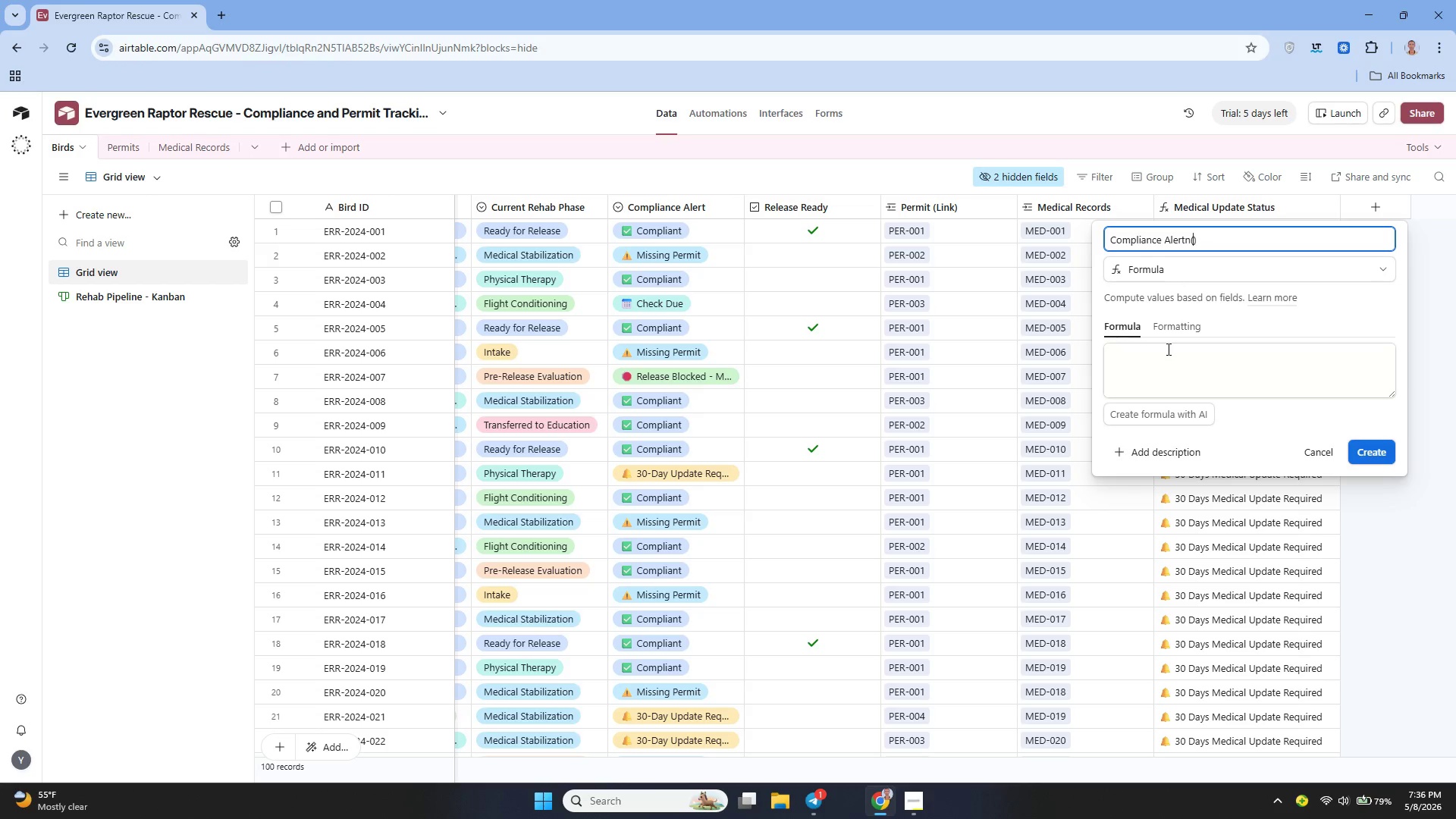 
key(ArrowLeft)
 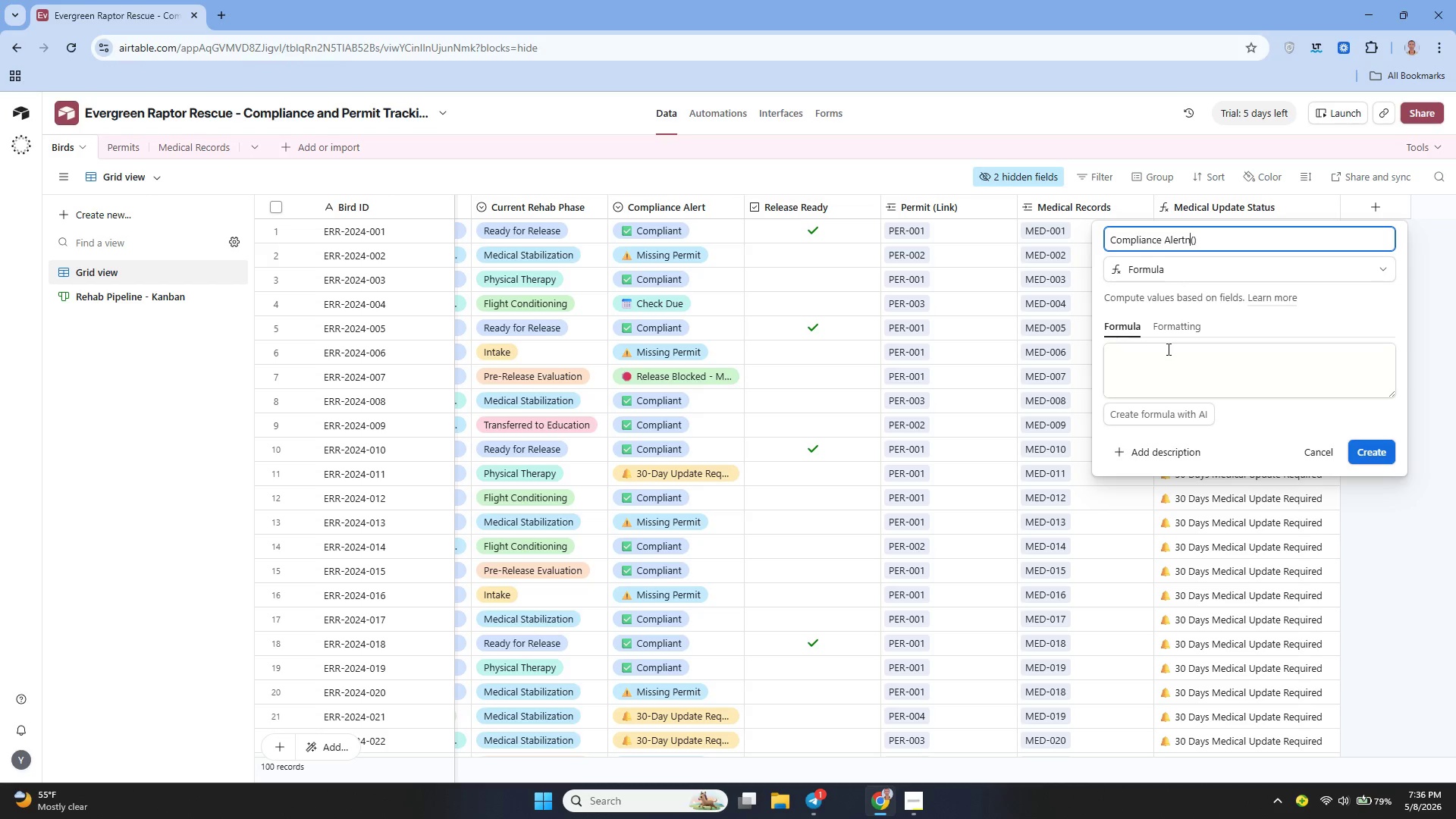 
key(ArrowLeft)
 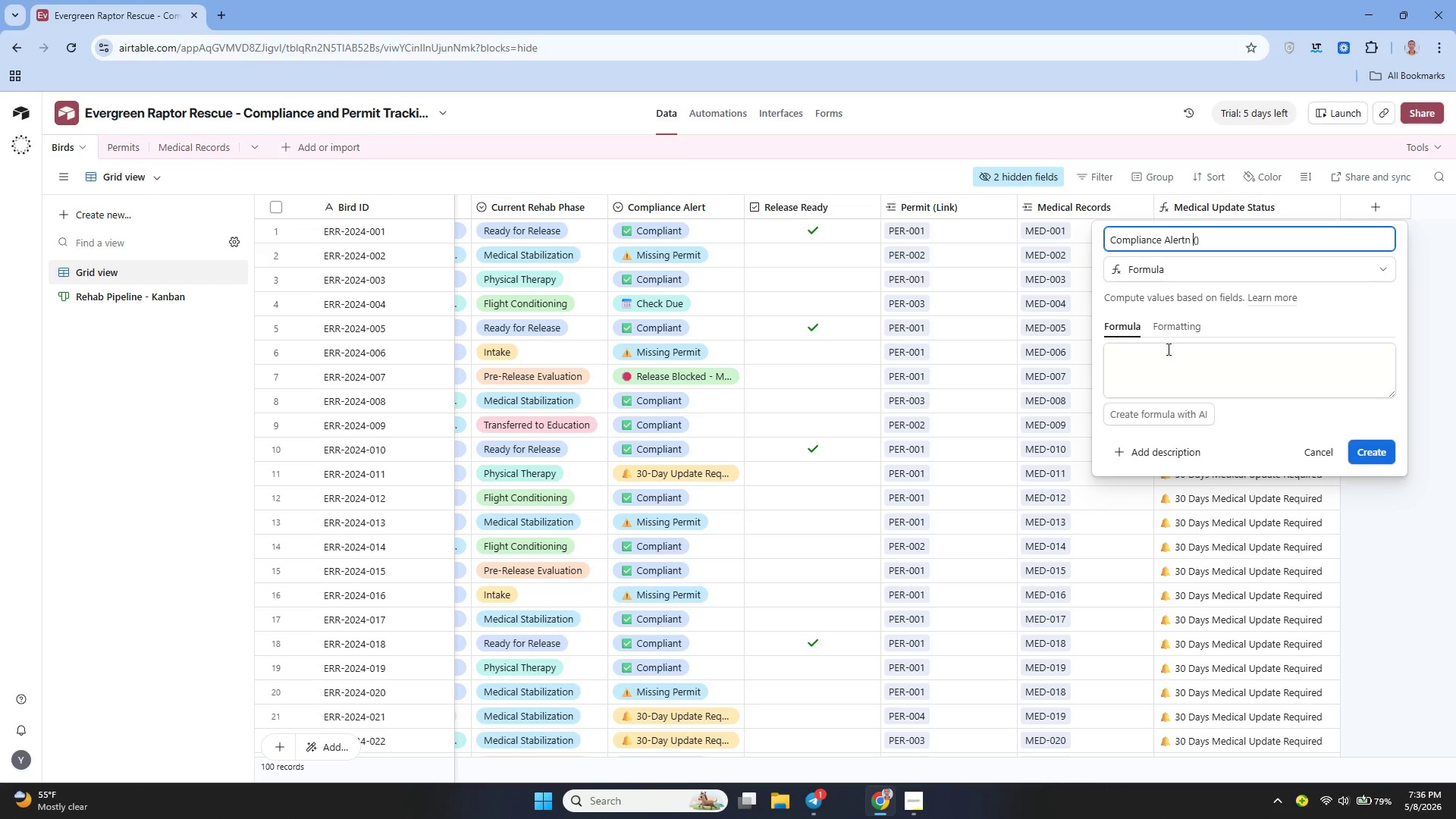 
key(Space)
 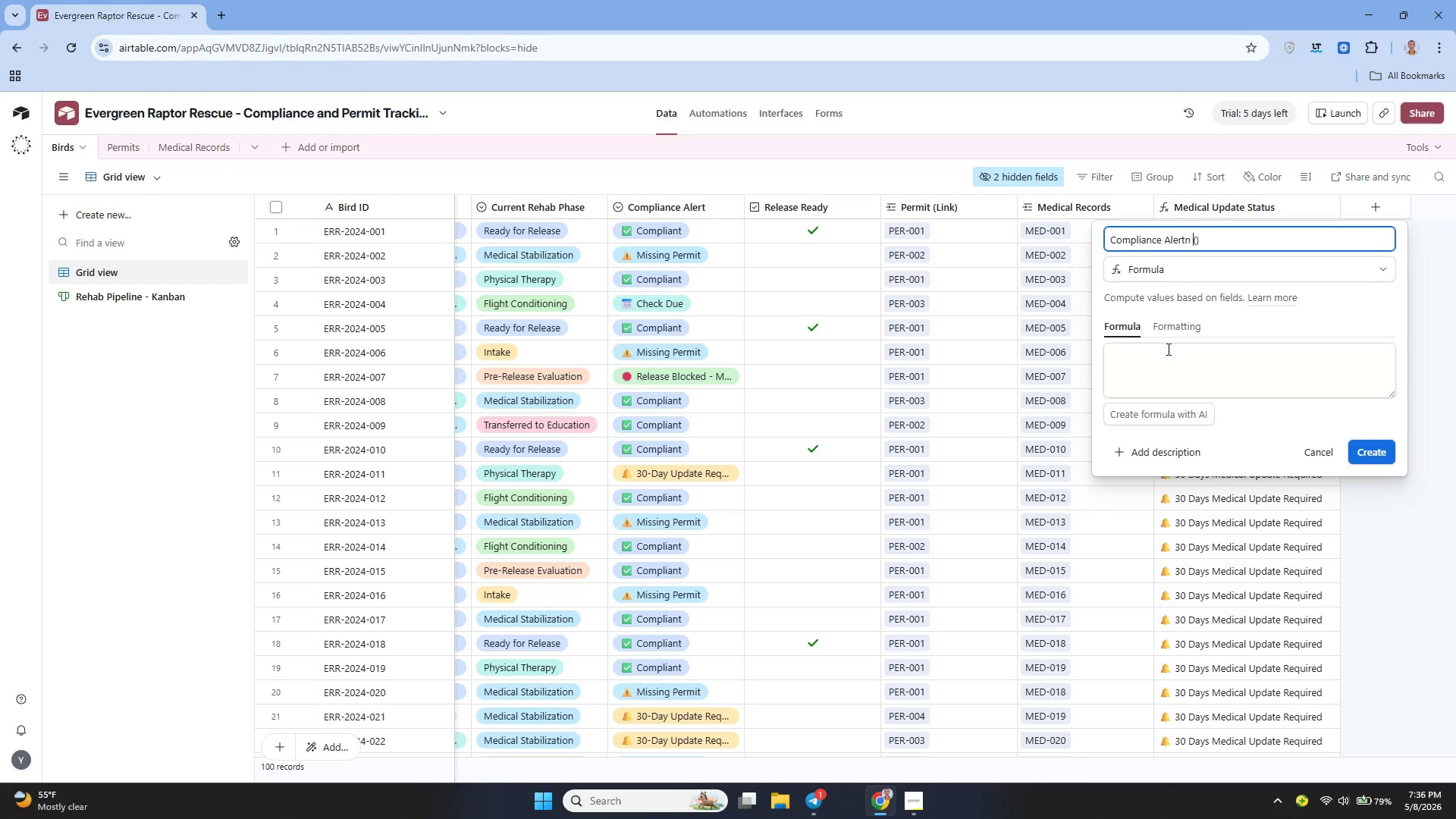 
key(ArrowRight)
 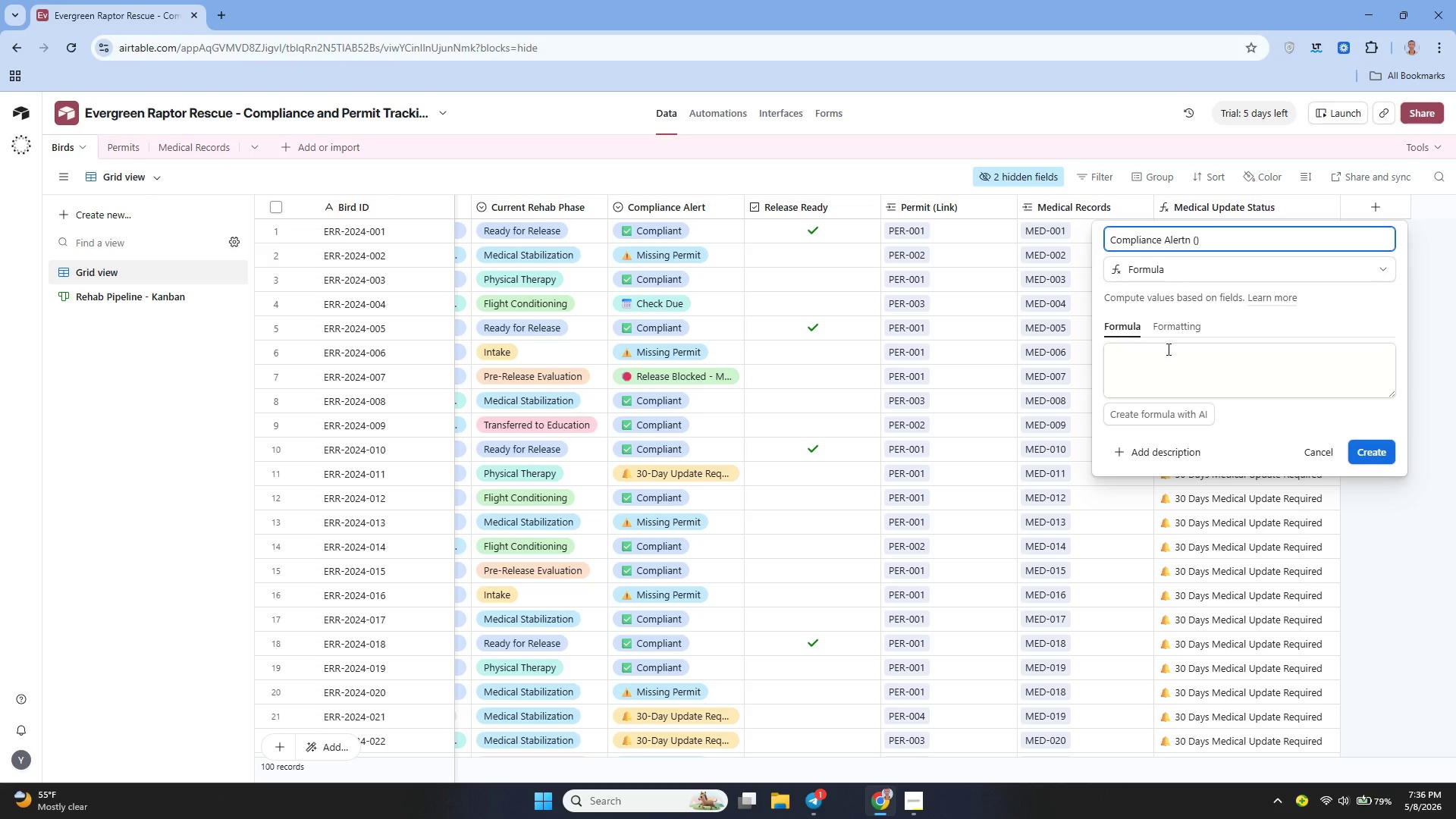 
key(ArrowLeft)
 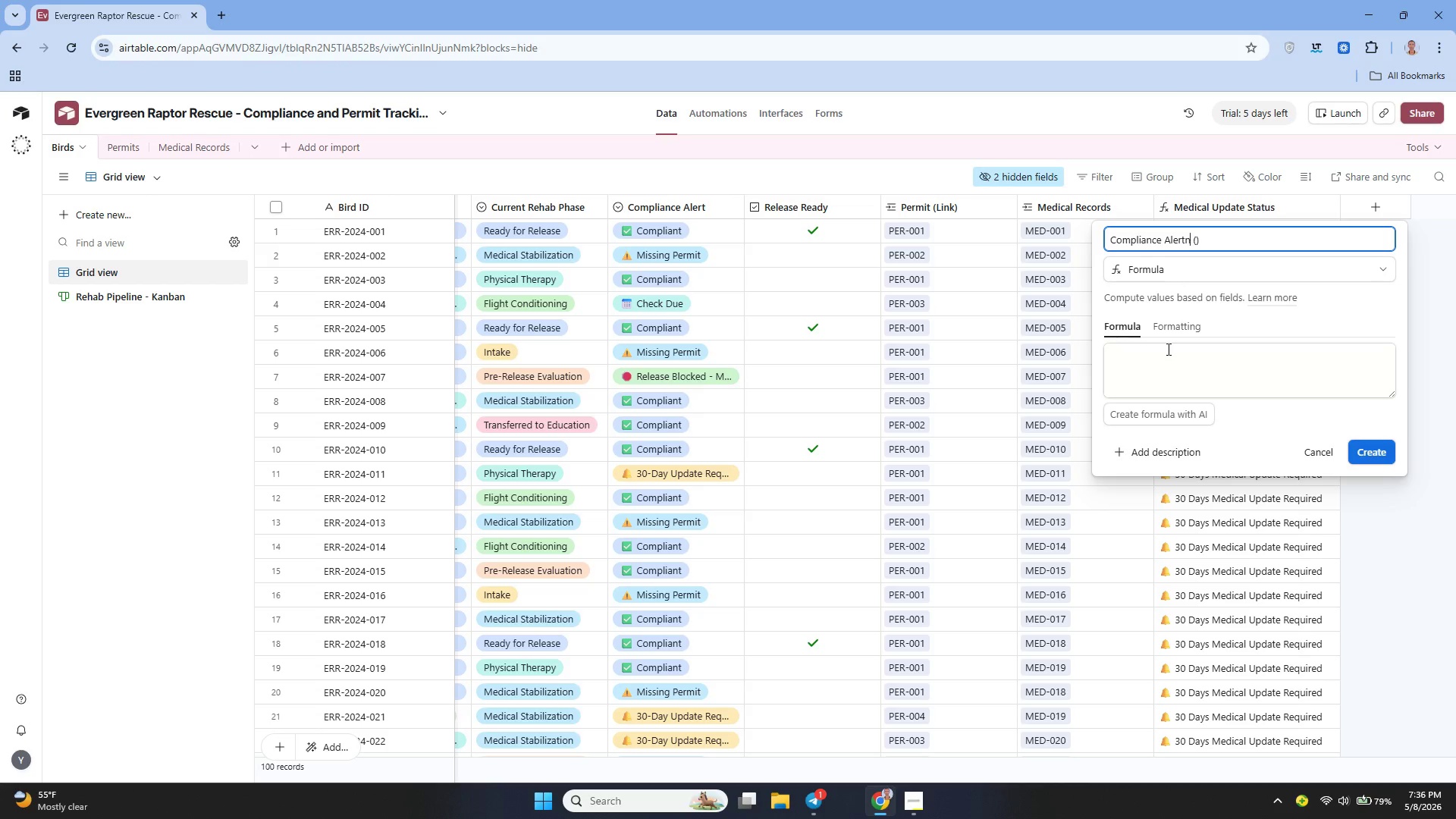 
key(ArrowLeft)
 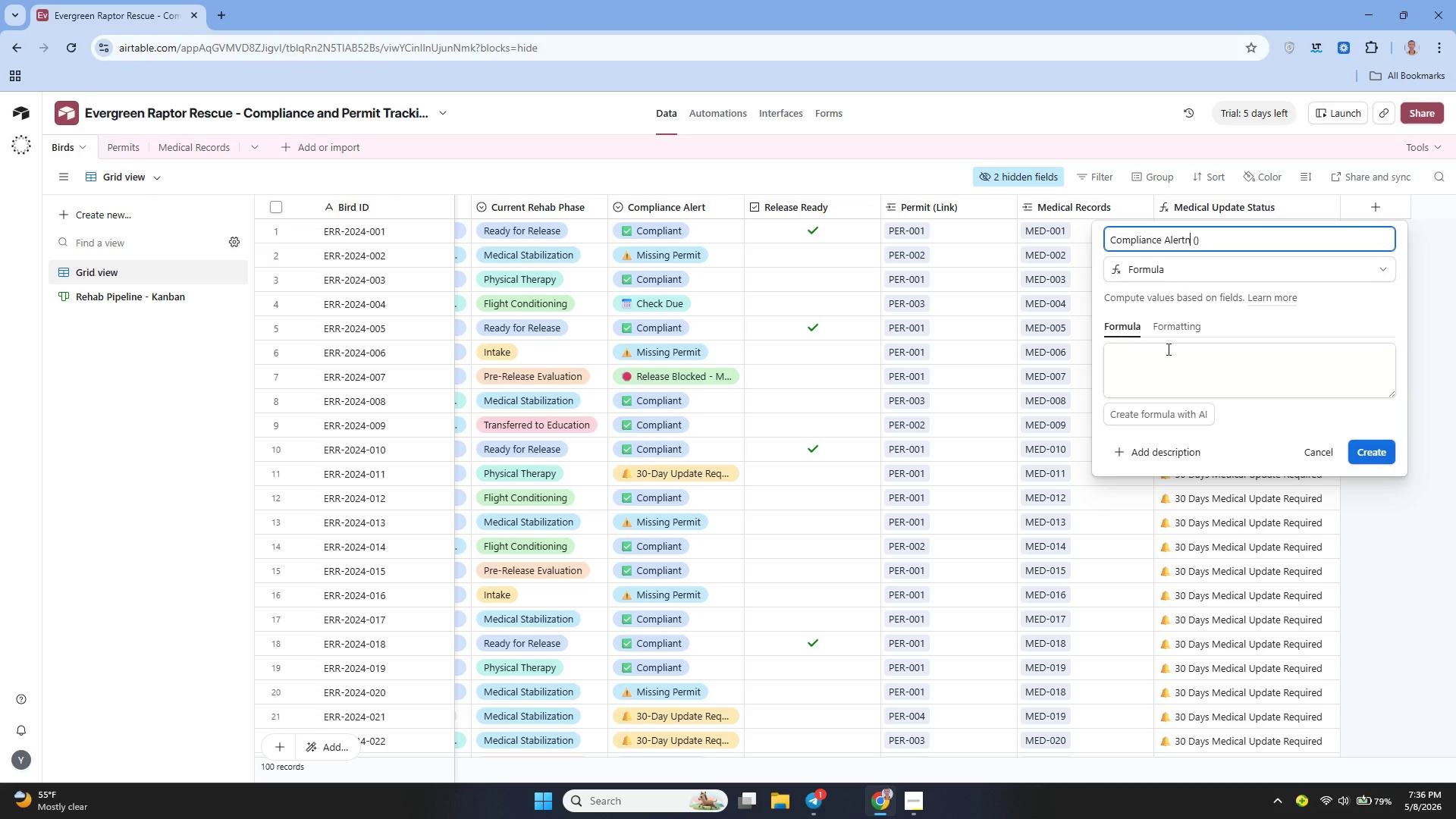 
key(Backspace)
 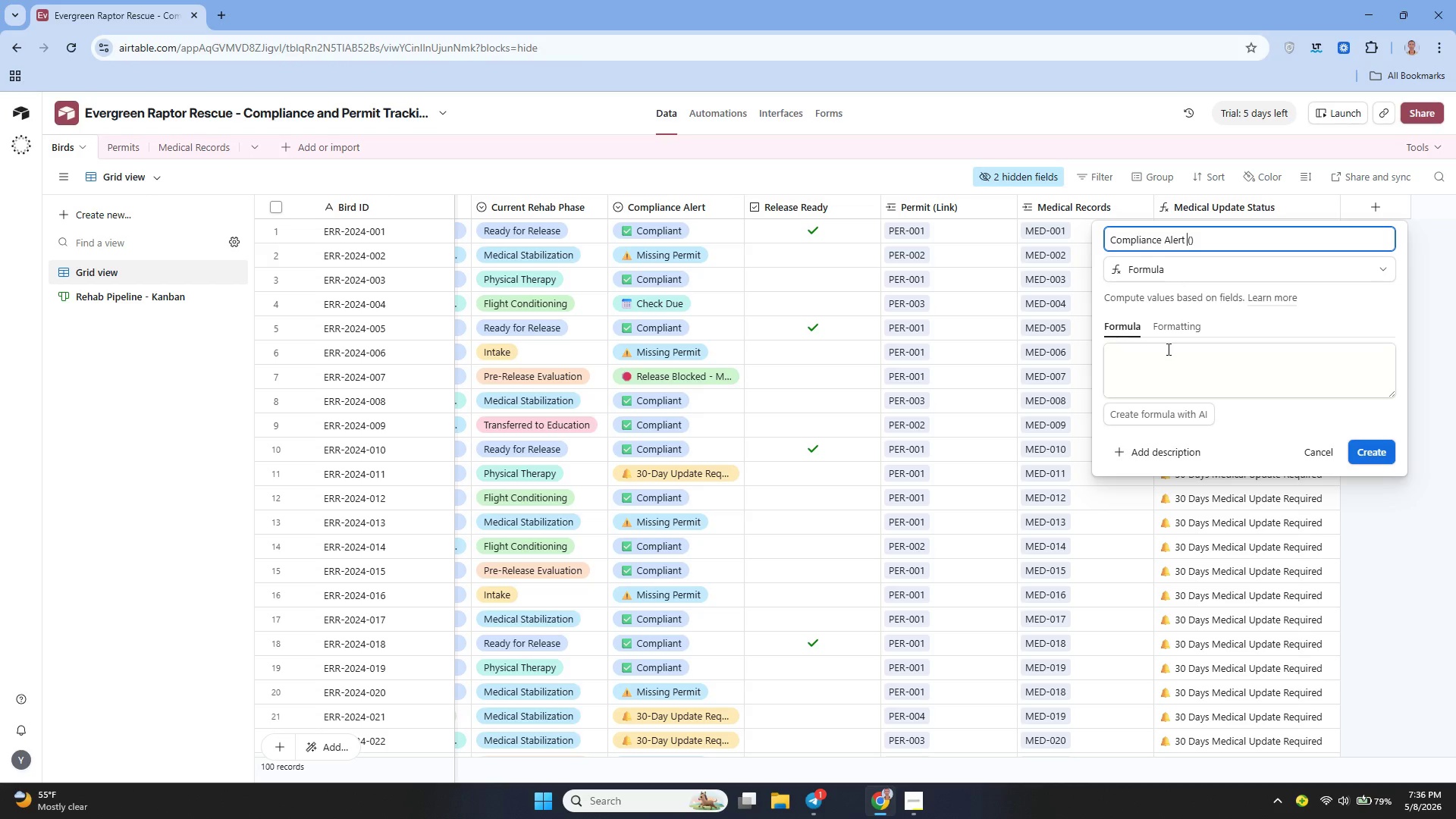 
key(ArrowRight)
 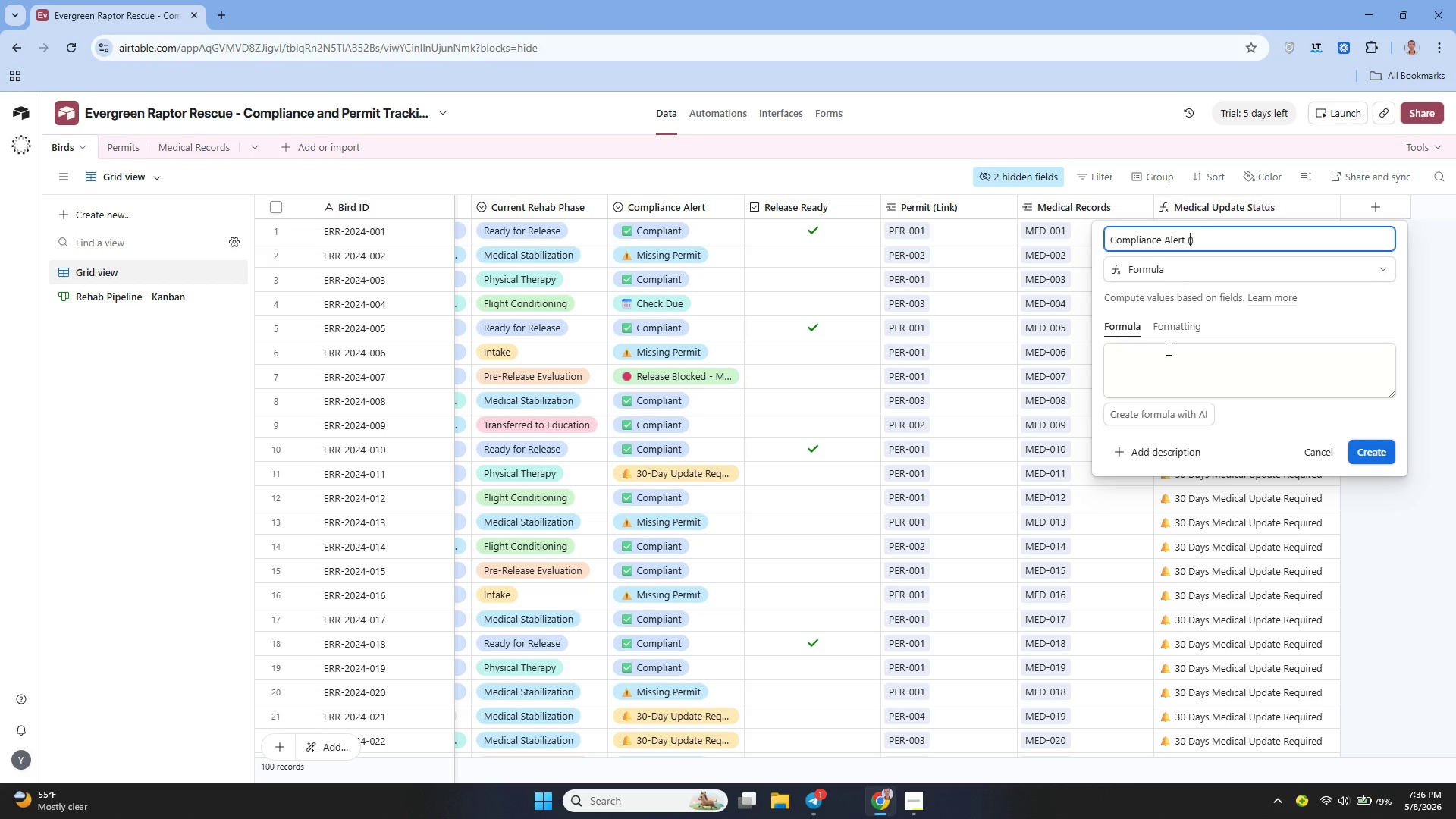 
key(ArrowRight)
 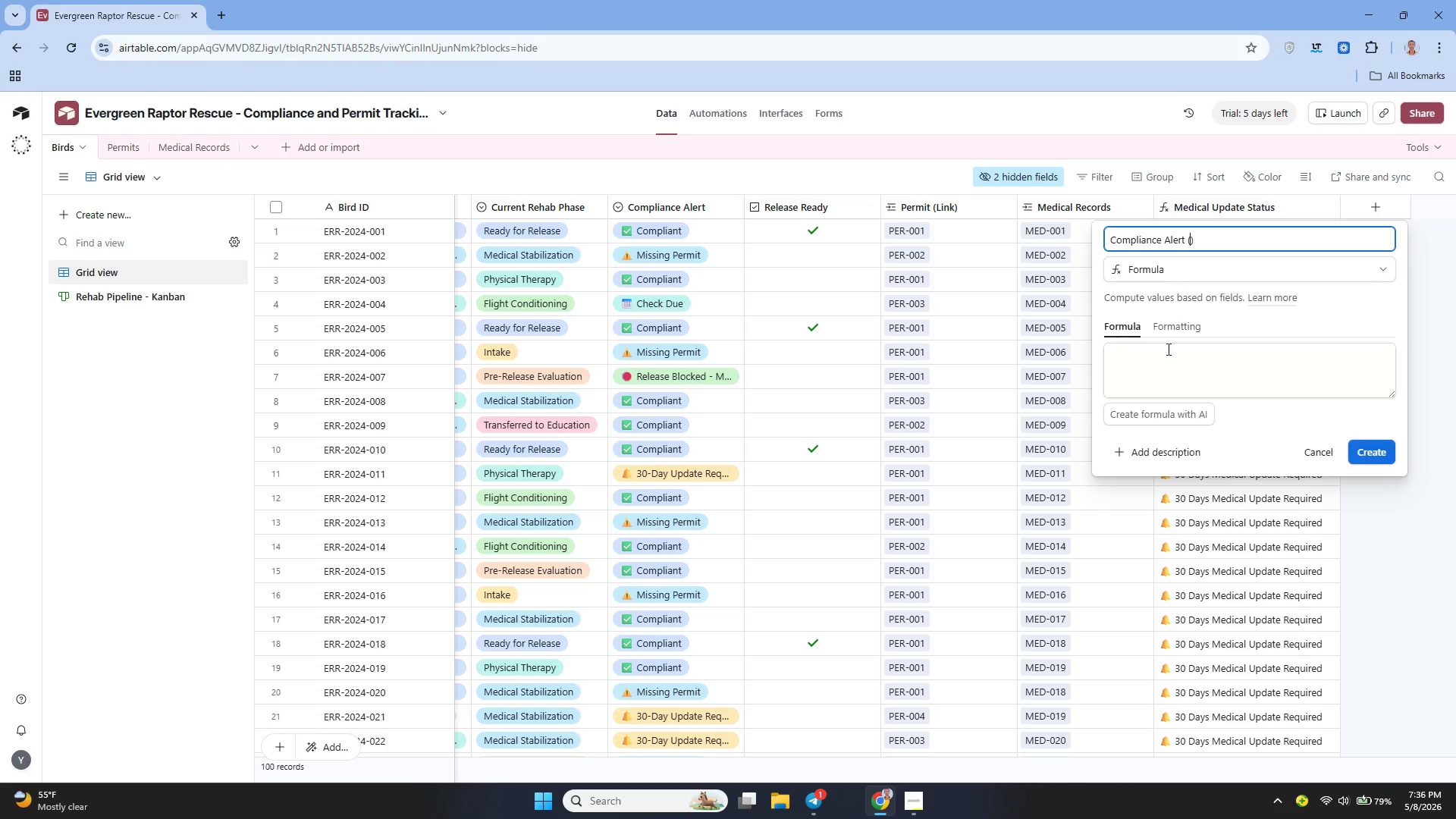 
type(Calculated)
 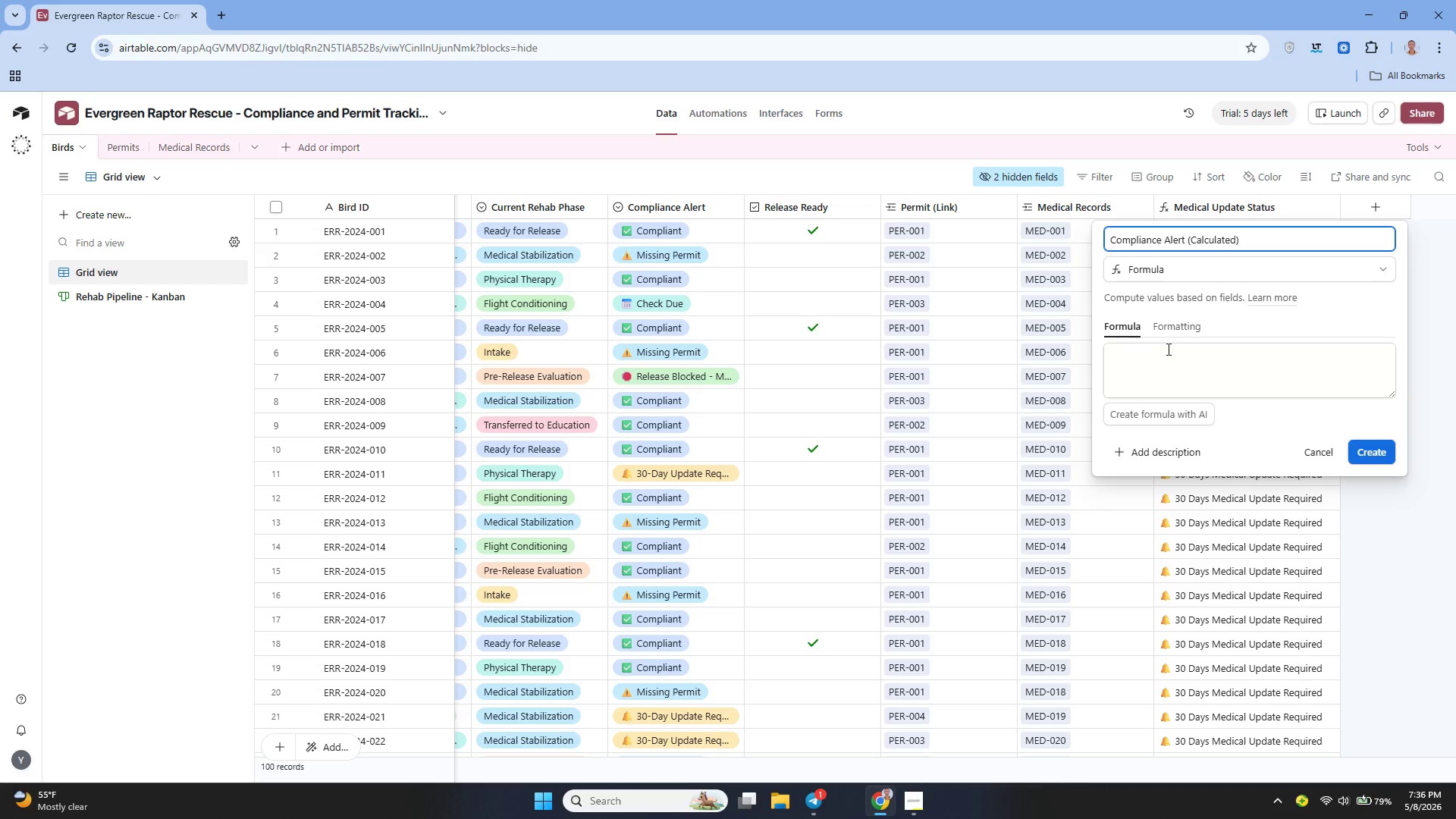 
wait(6.42)
 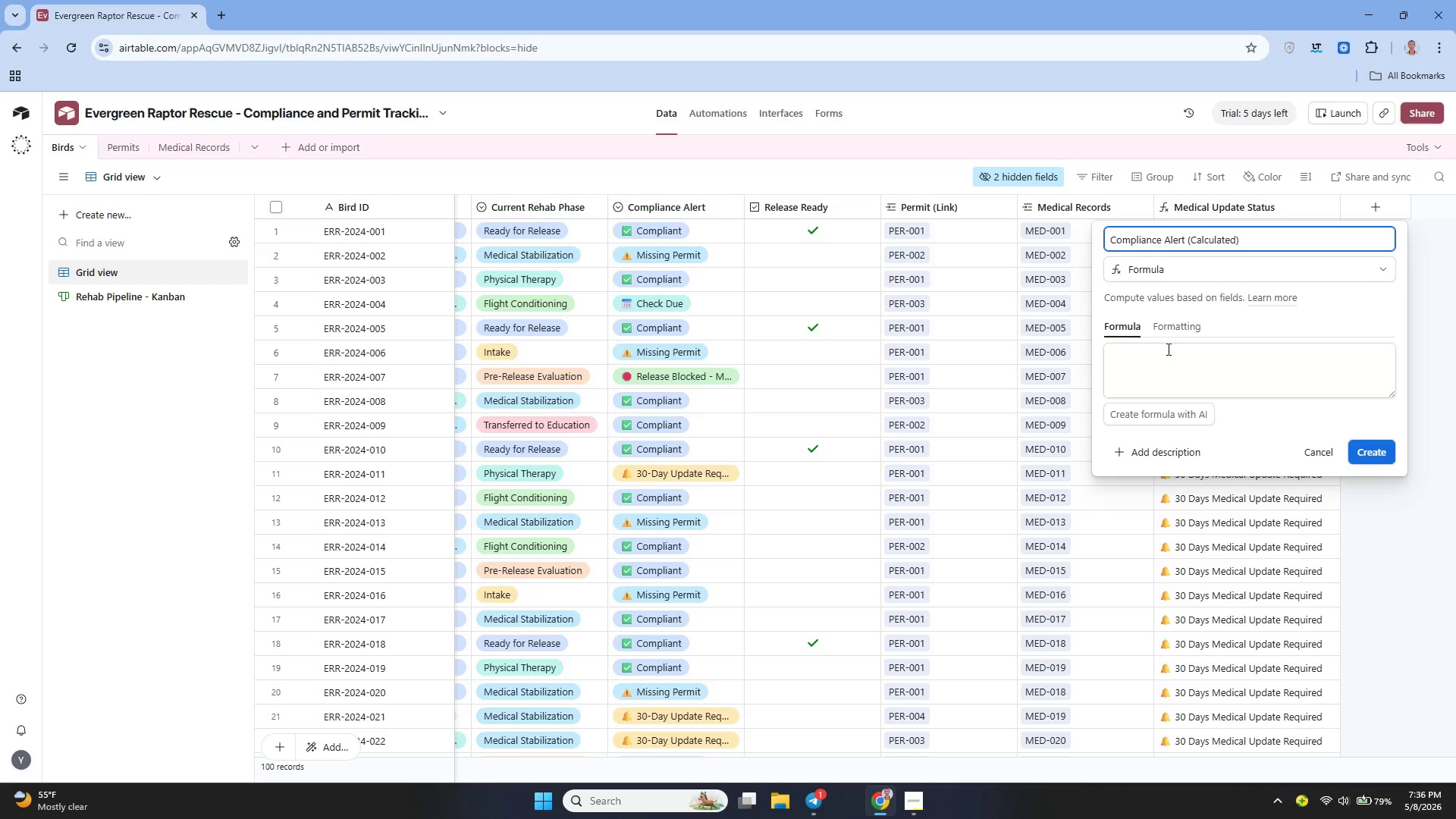 
left_click([1172, 352])
 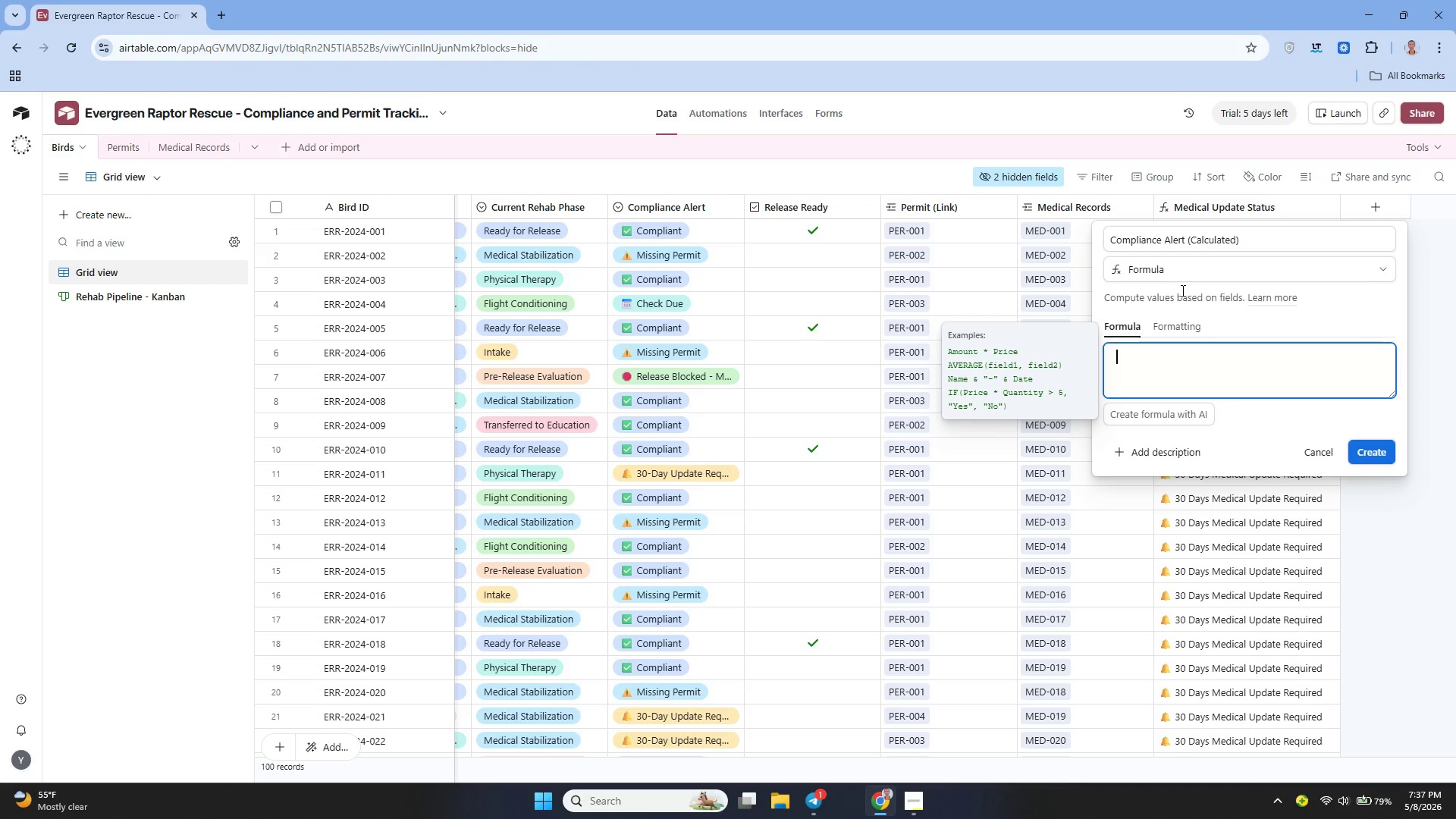 
wait(6.94)
 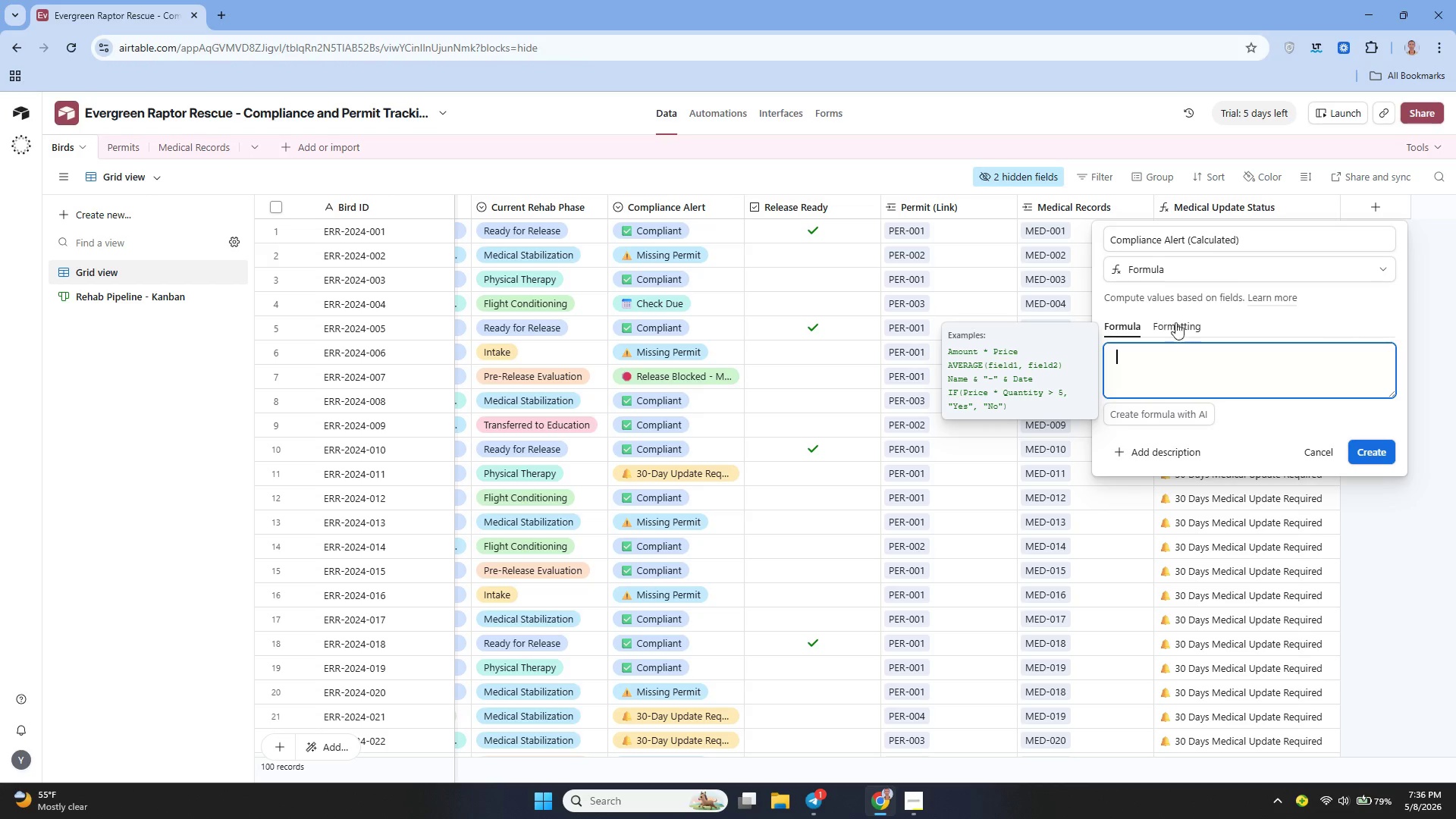 
type(IF()
 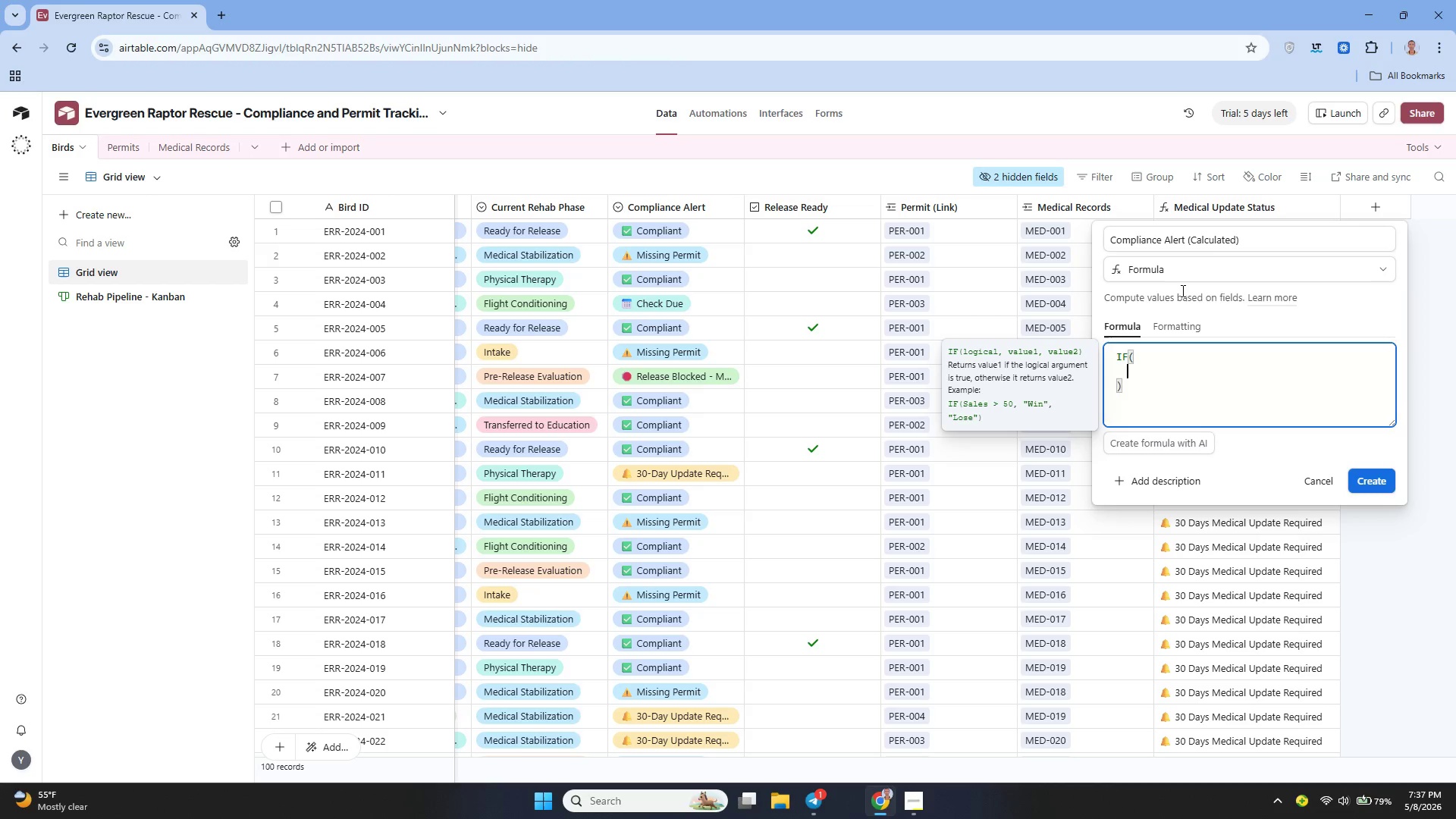 
 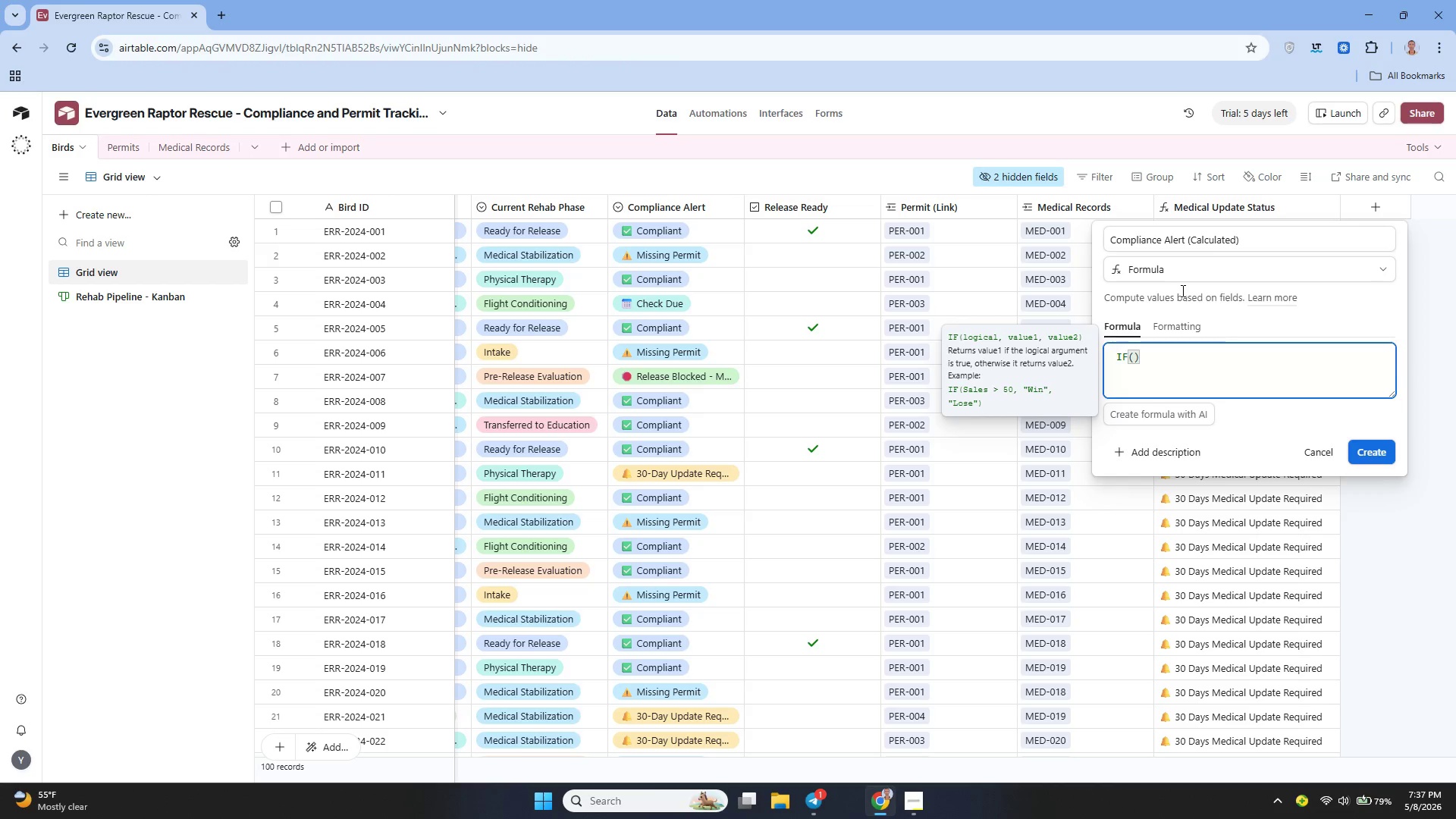 
key(Shift+Enter)
 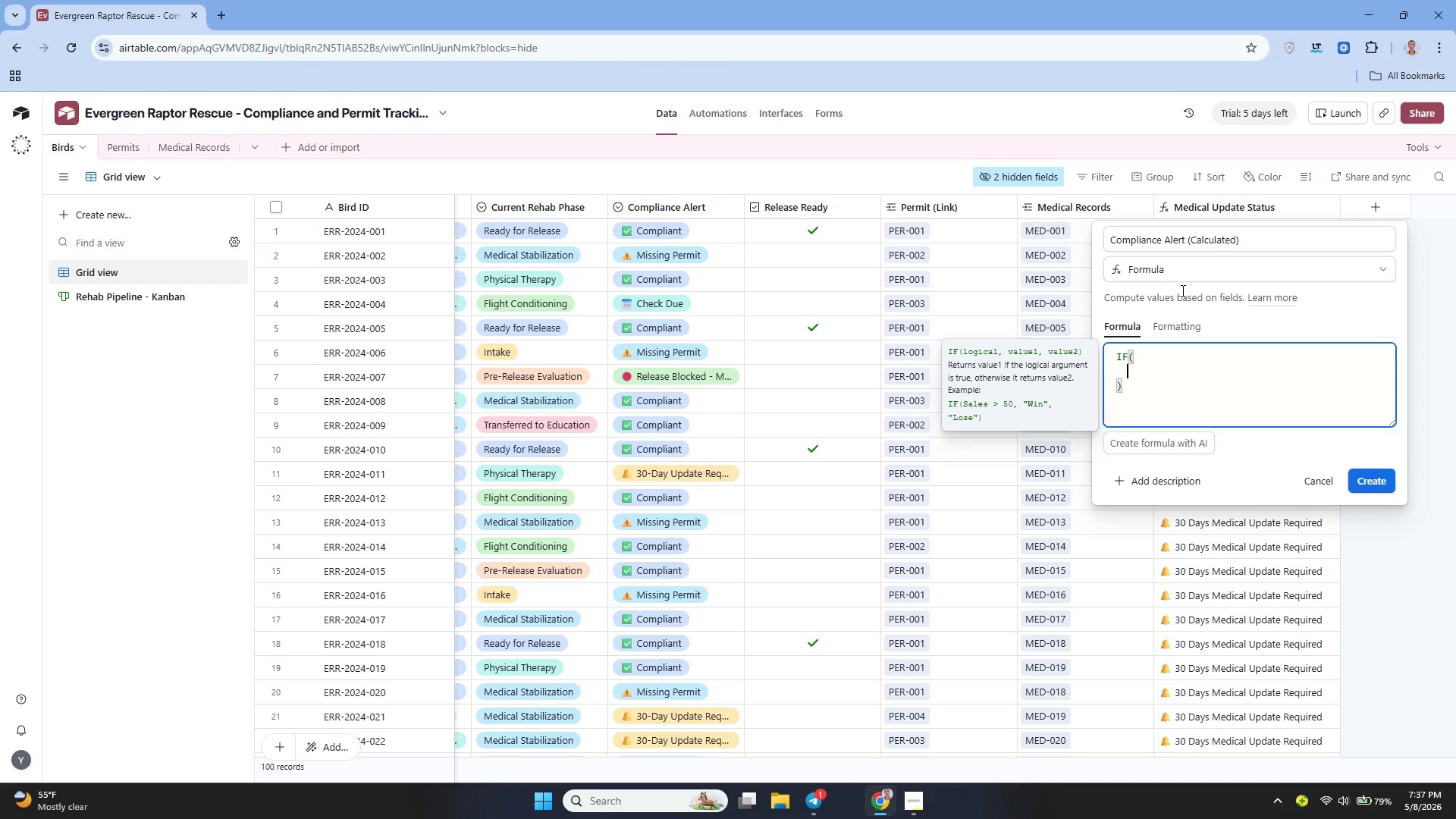 
type(AND()
 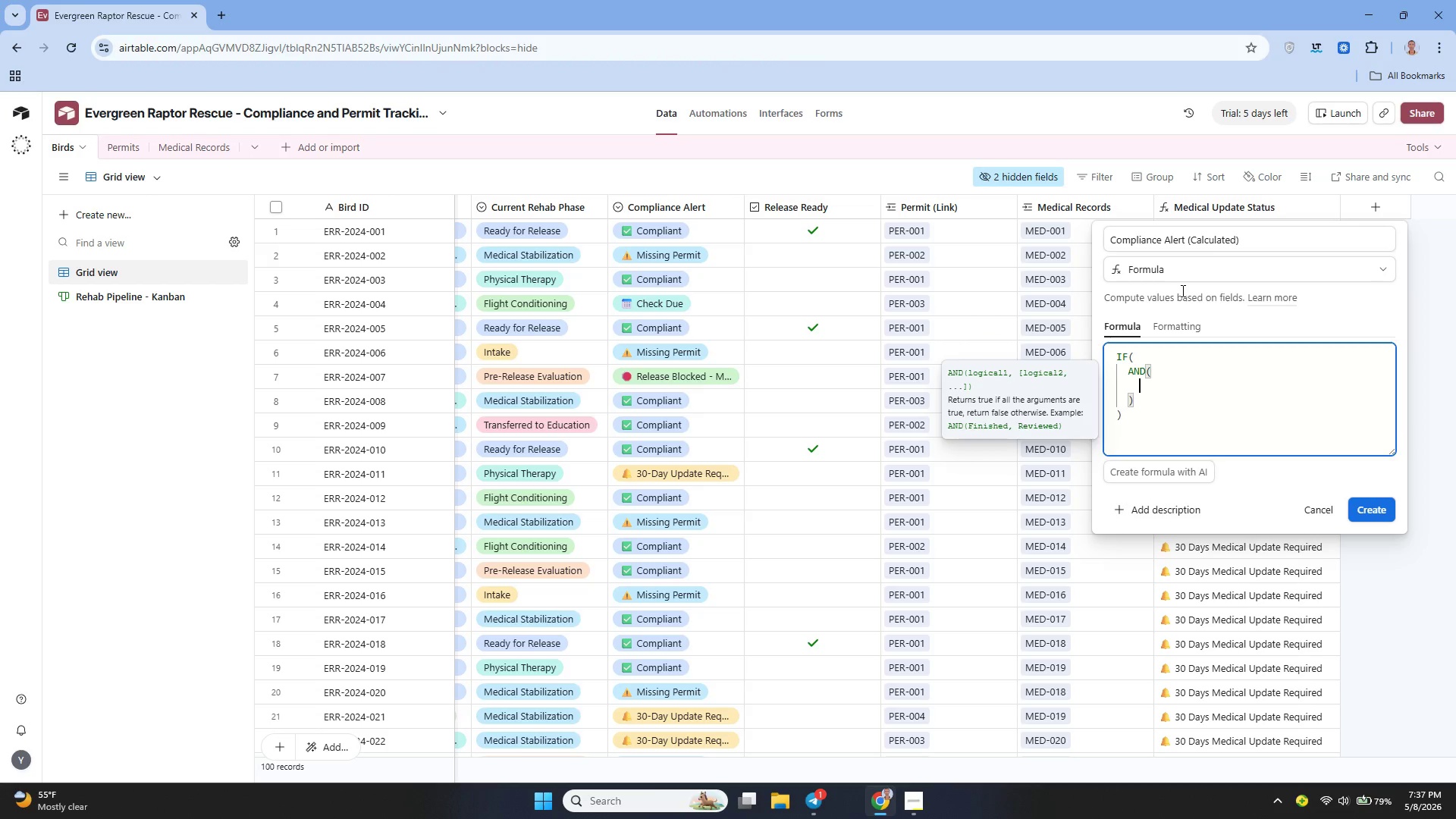 
 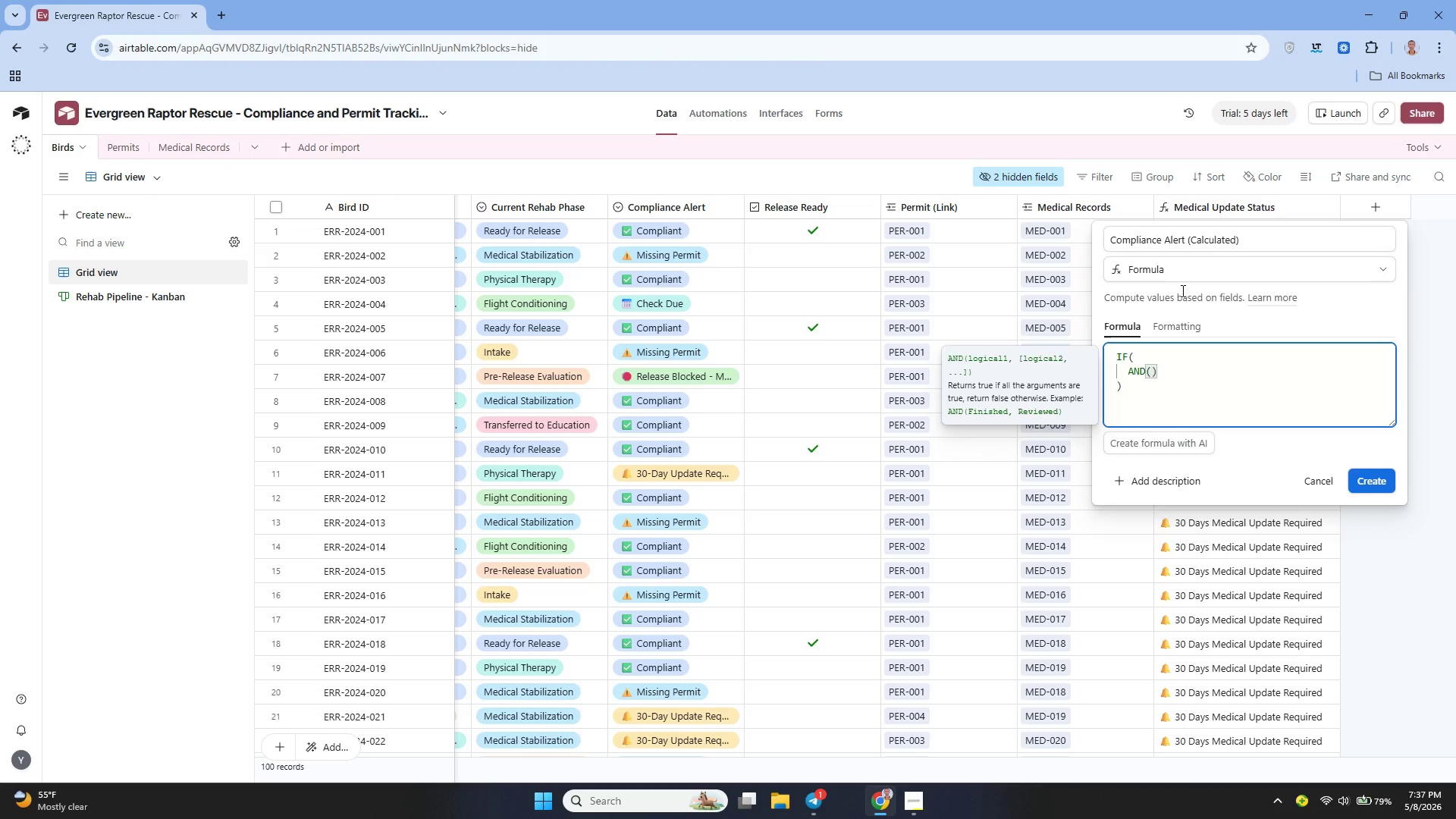 
key(Shift+Enter)
 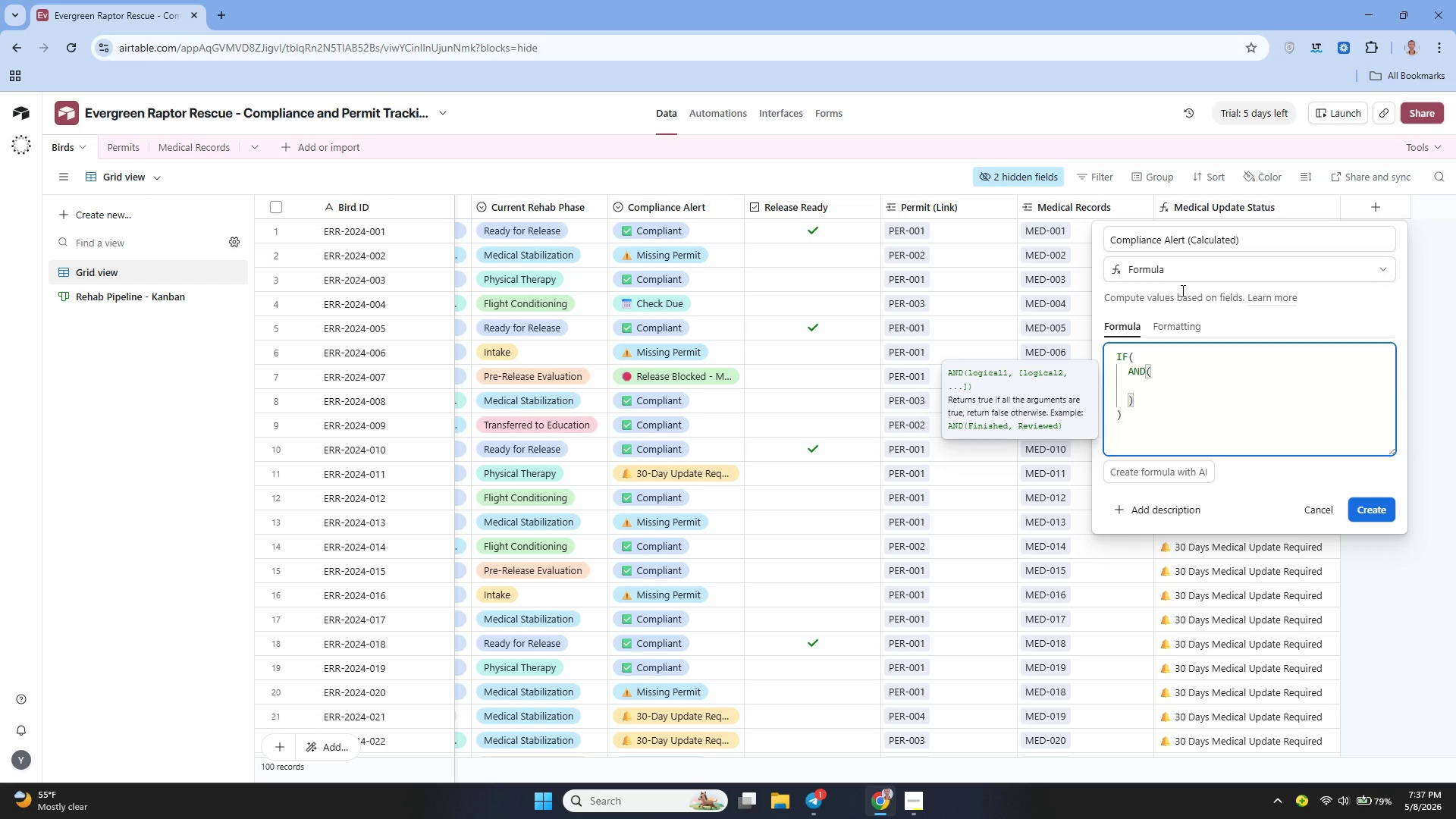 
type({Release Ready)
 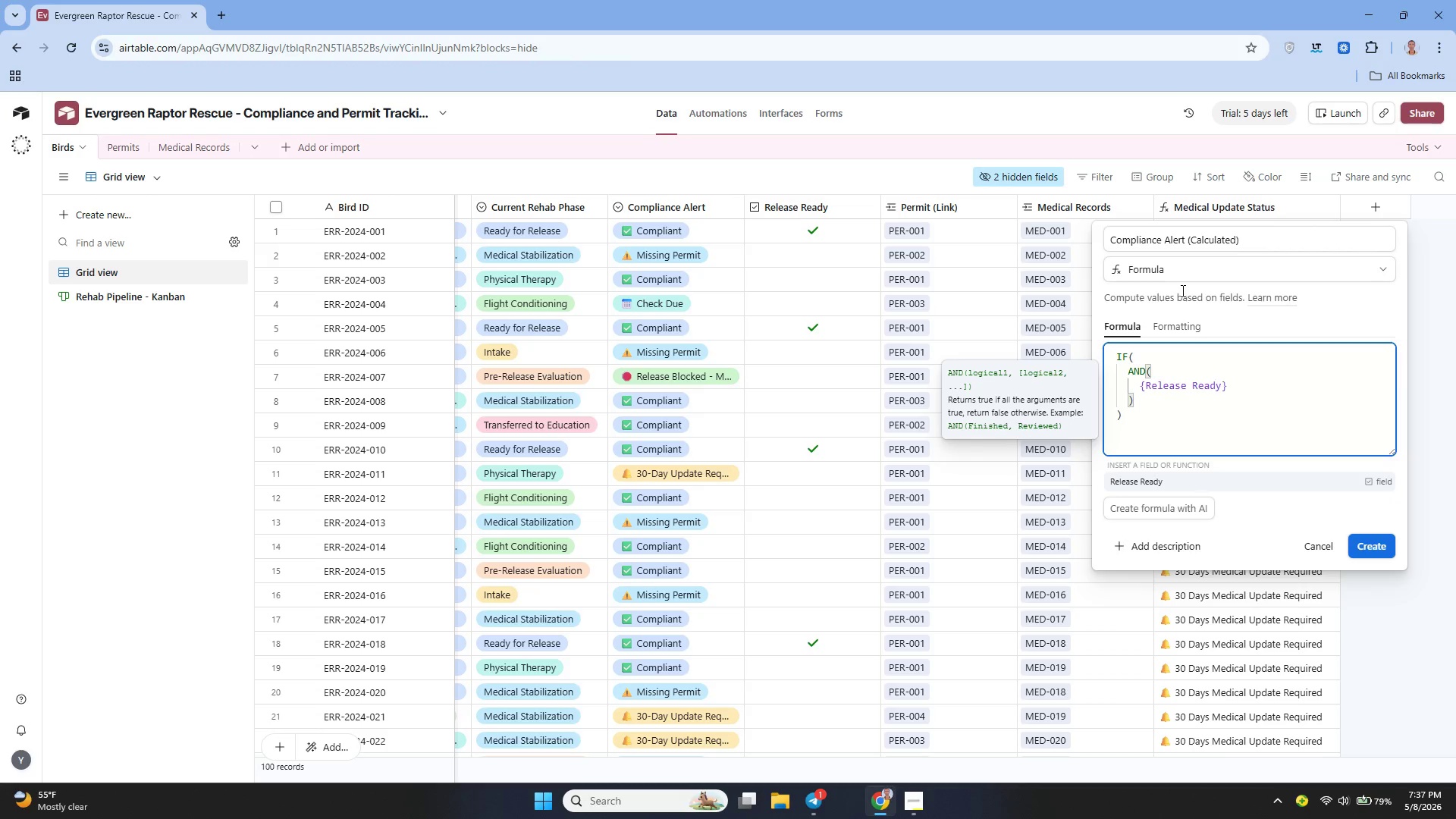 
key(ArrowRight)
 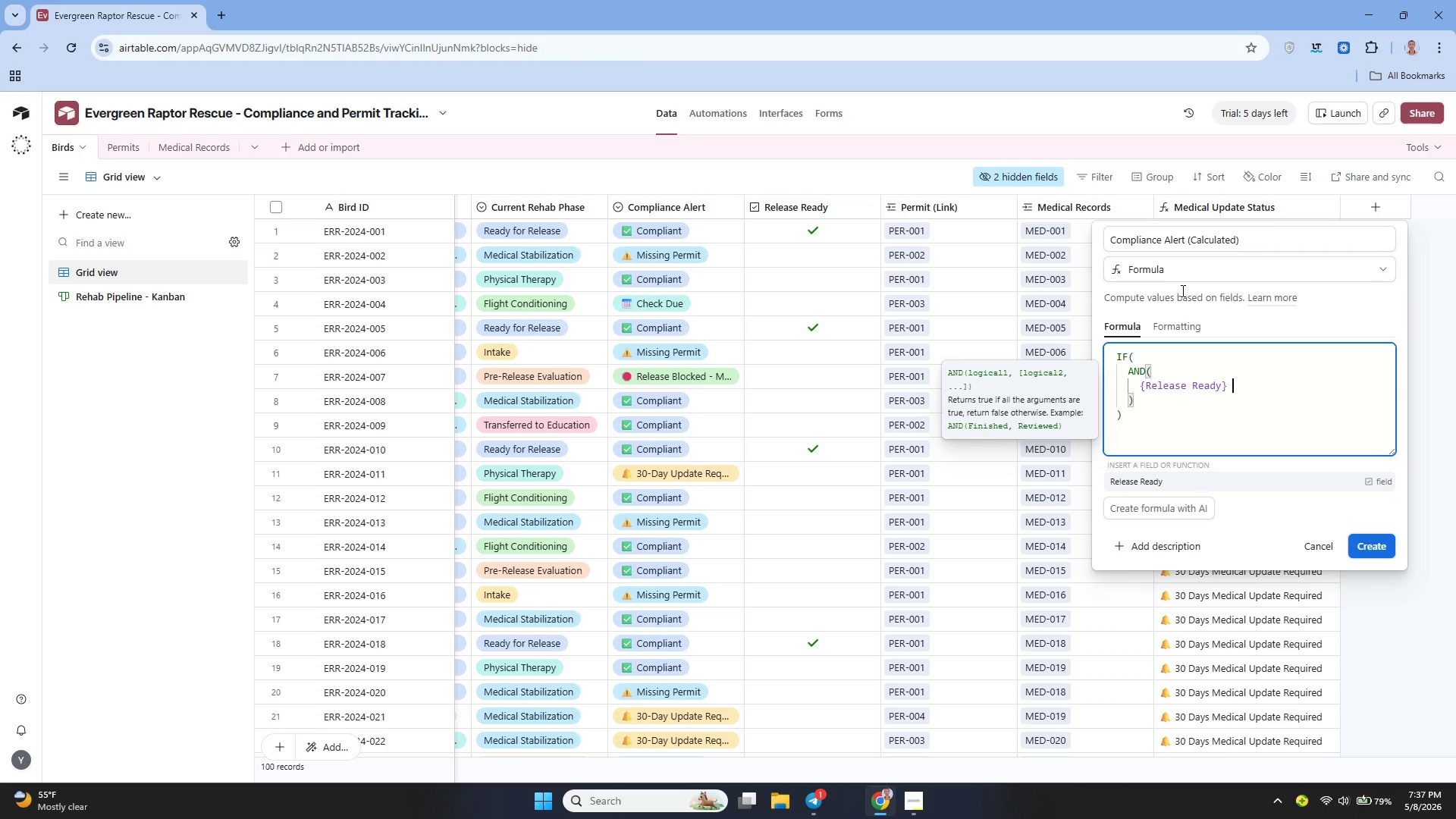 
type( = 'True)
key(Backspace)
key(Backspace)
key(Backspace)
type(RUE)
 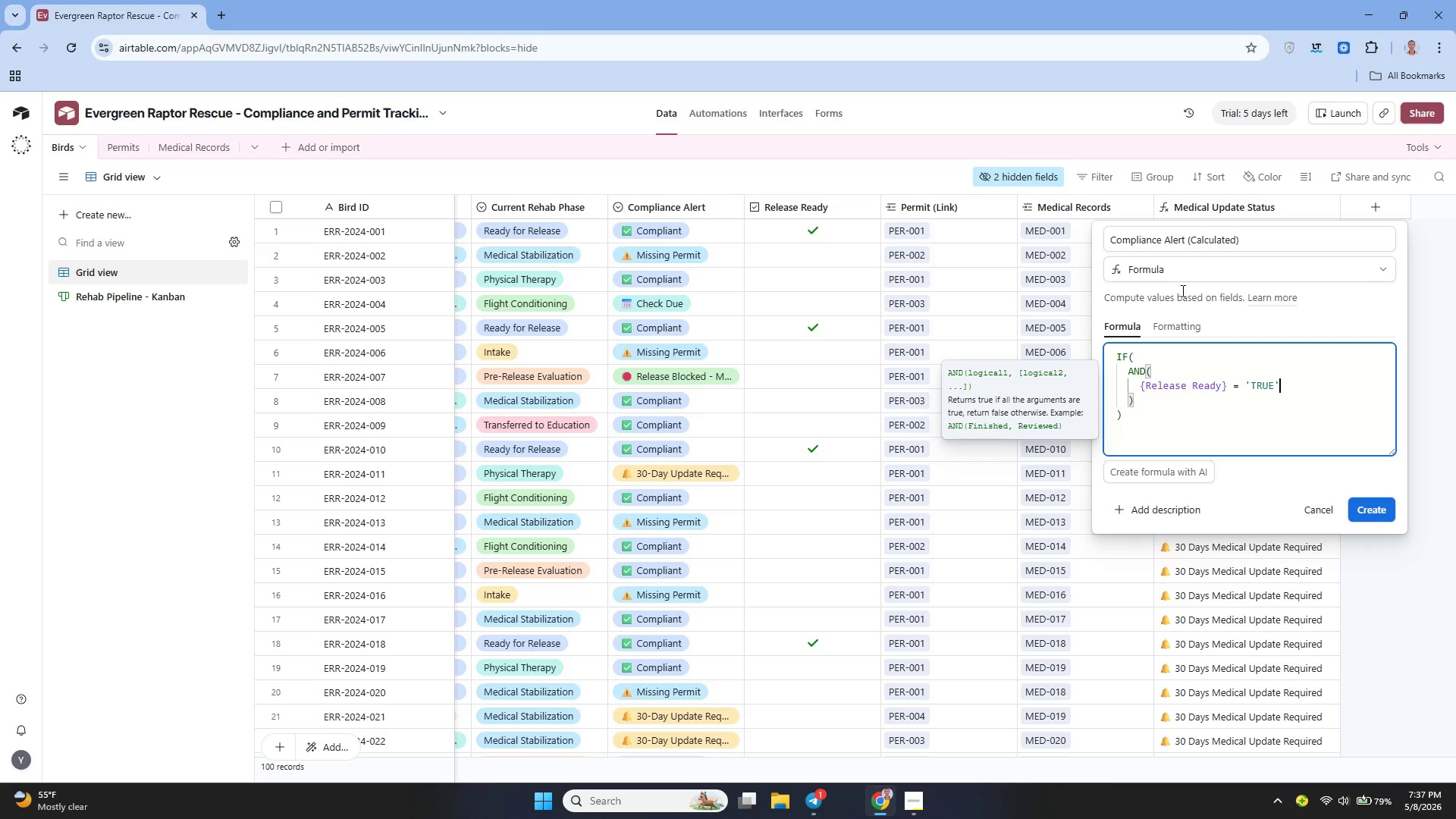 
 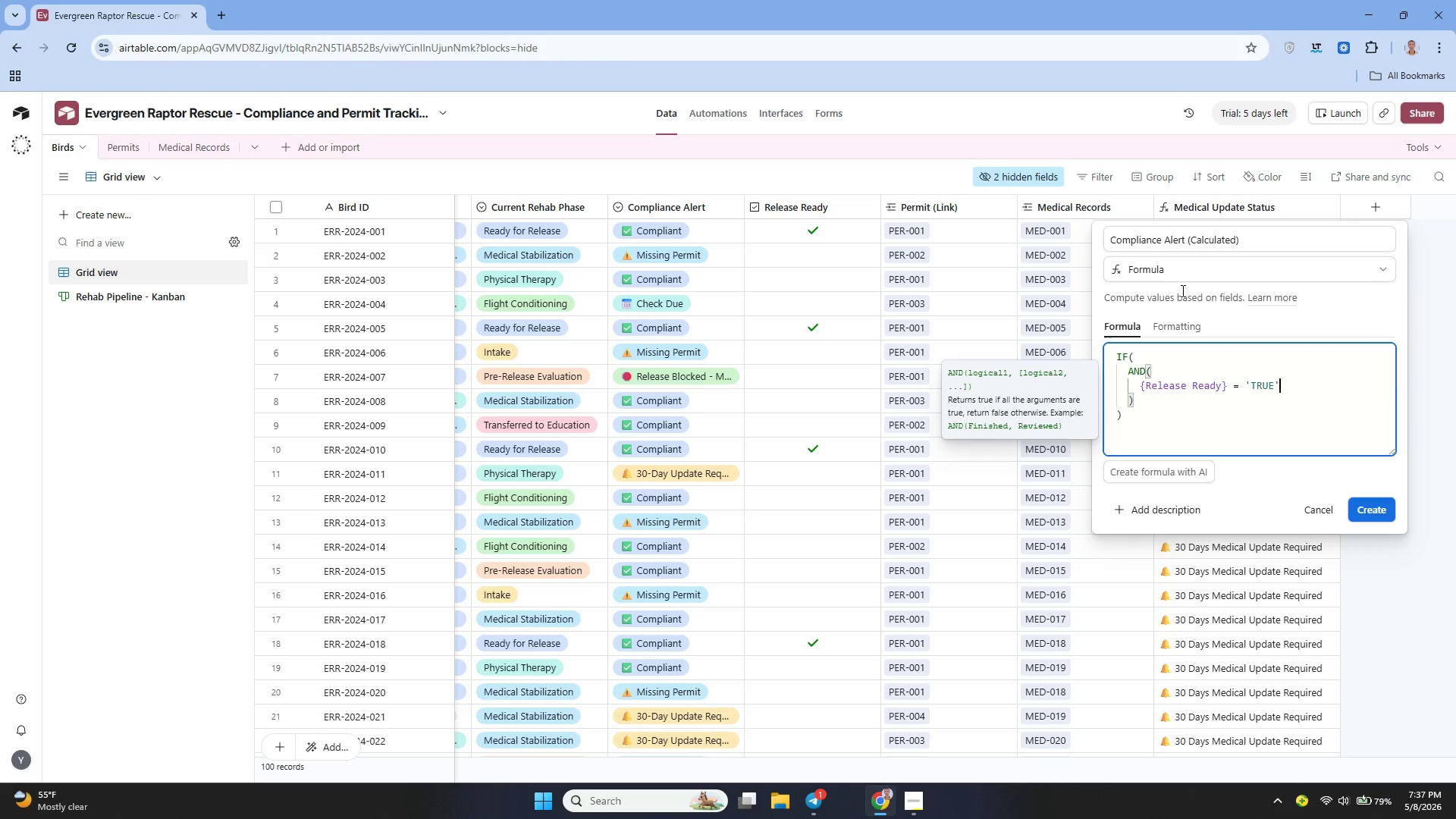 
key(ArrowRight)
 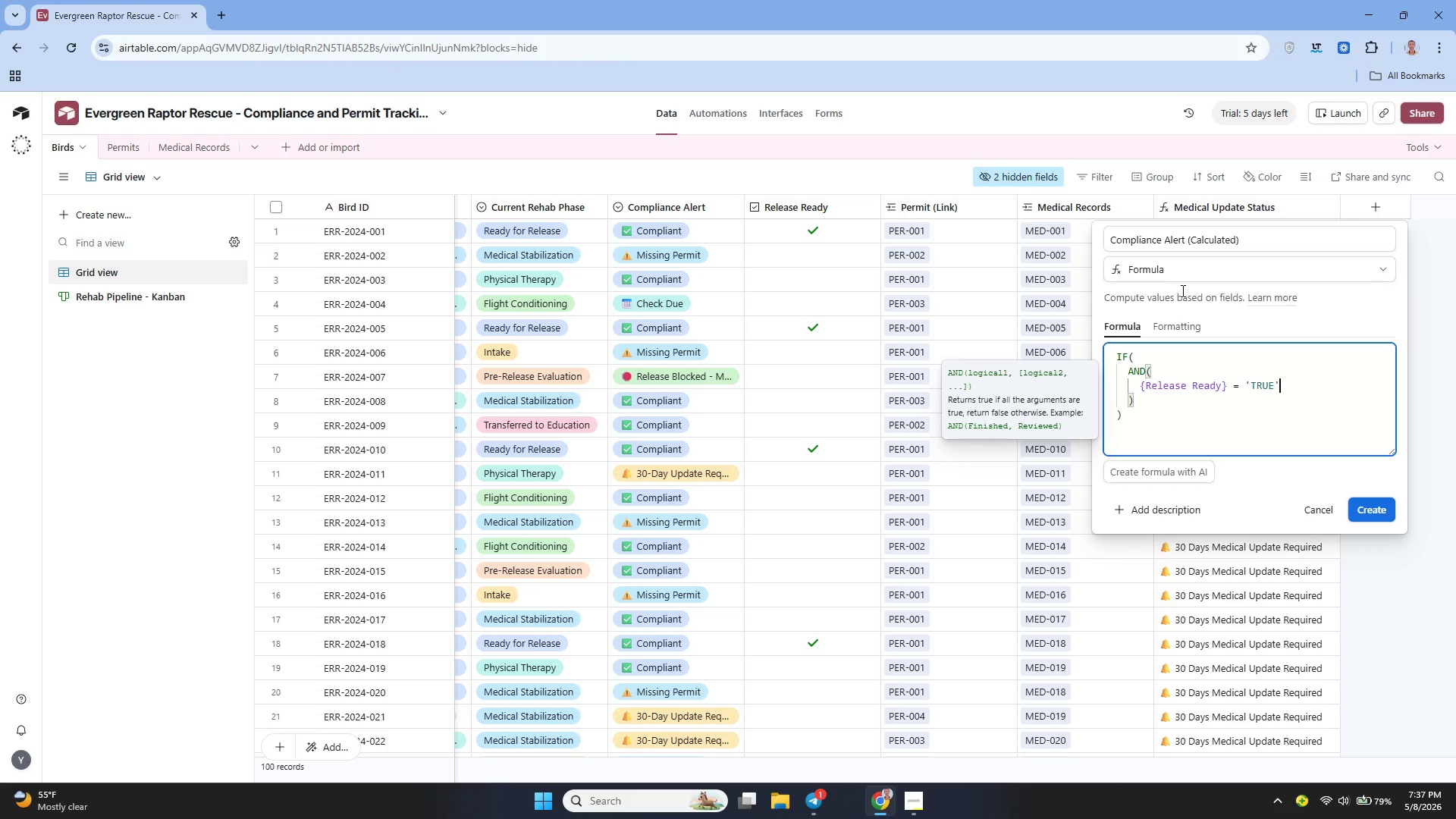 
key(Comma)
 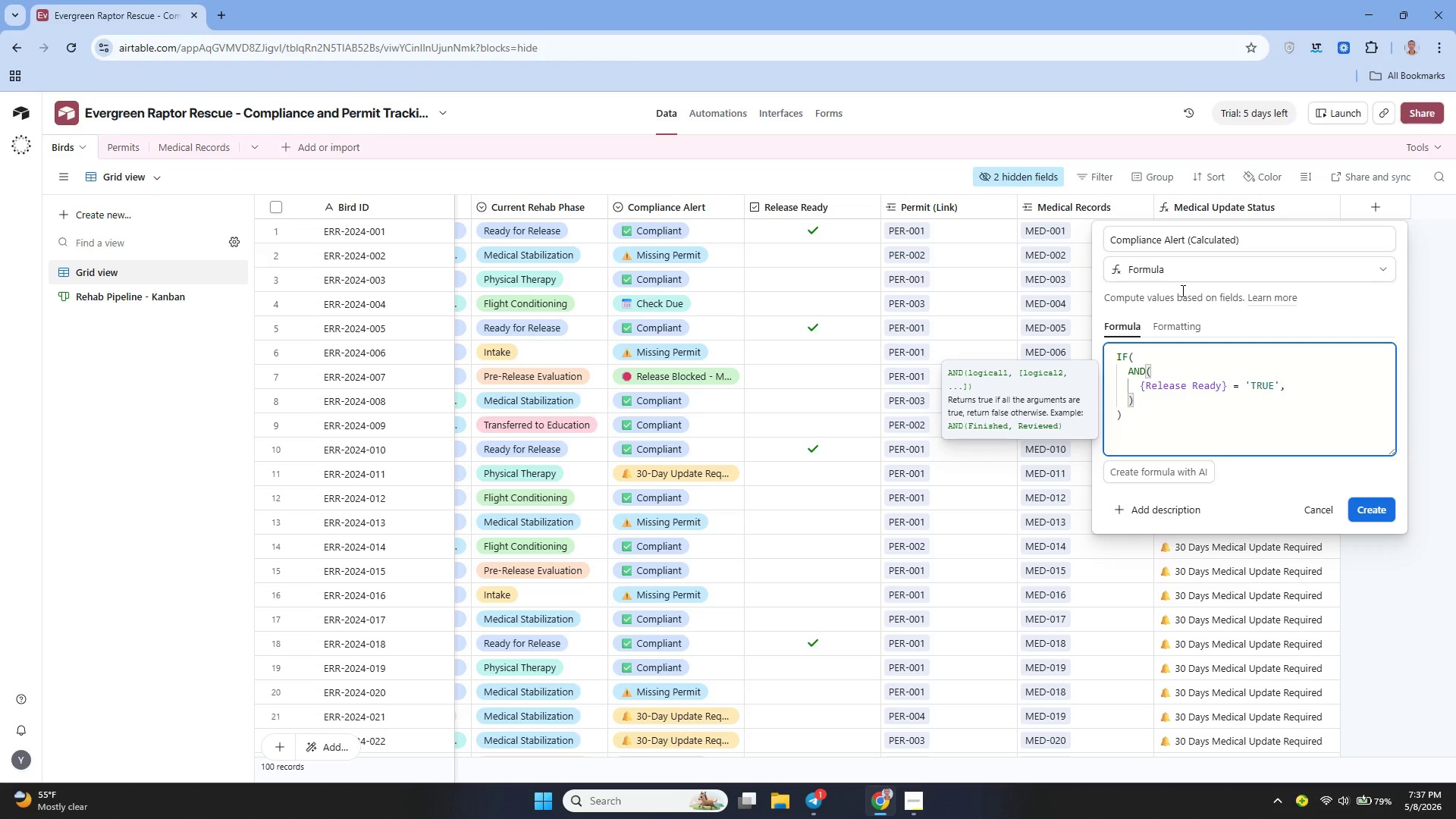 
key(Shift+ShiftRight)
 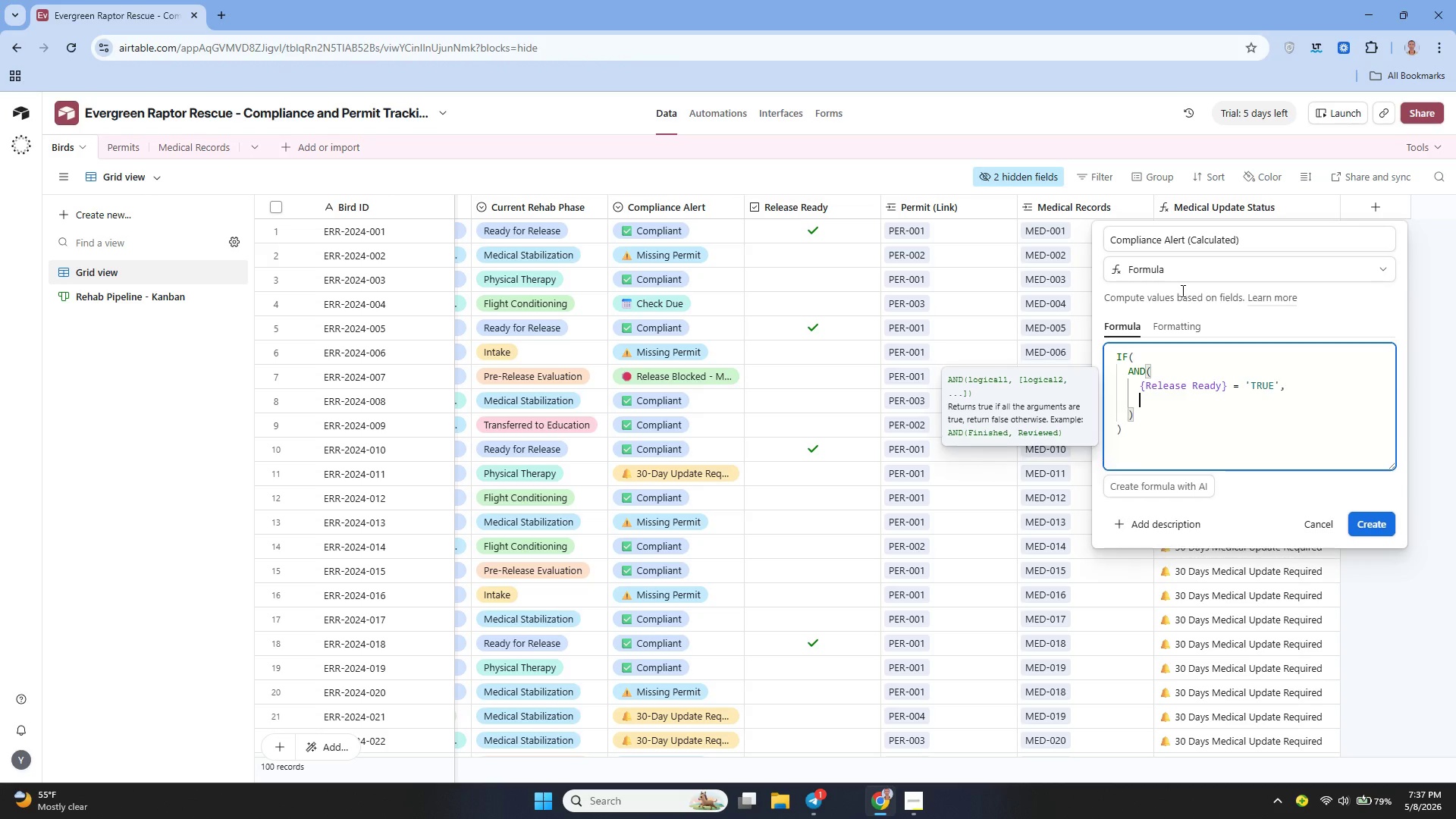 
key(Shift+Enter)
 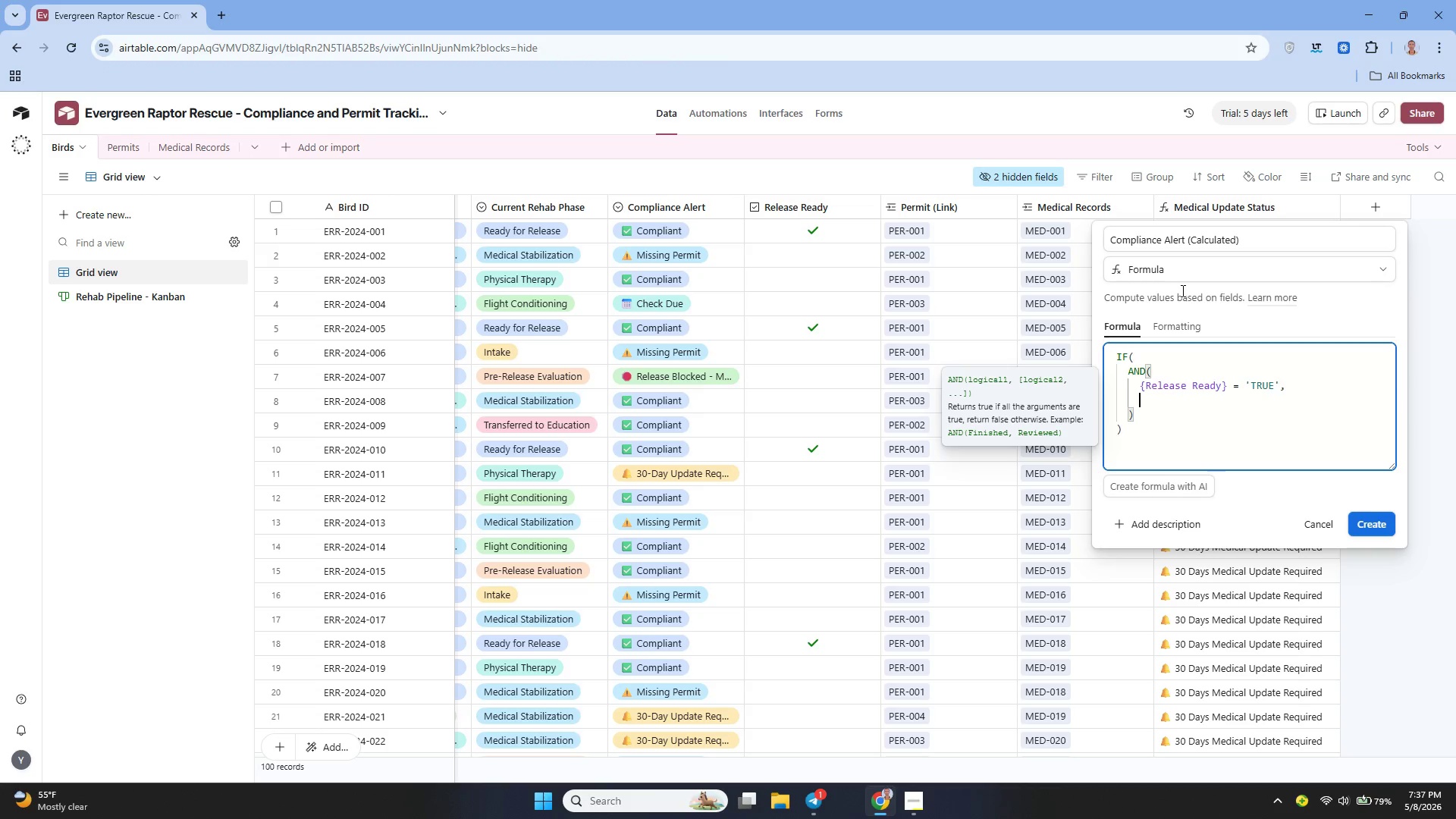 
type(OR()
 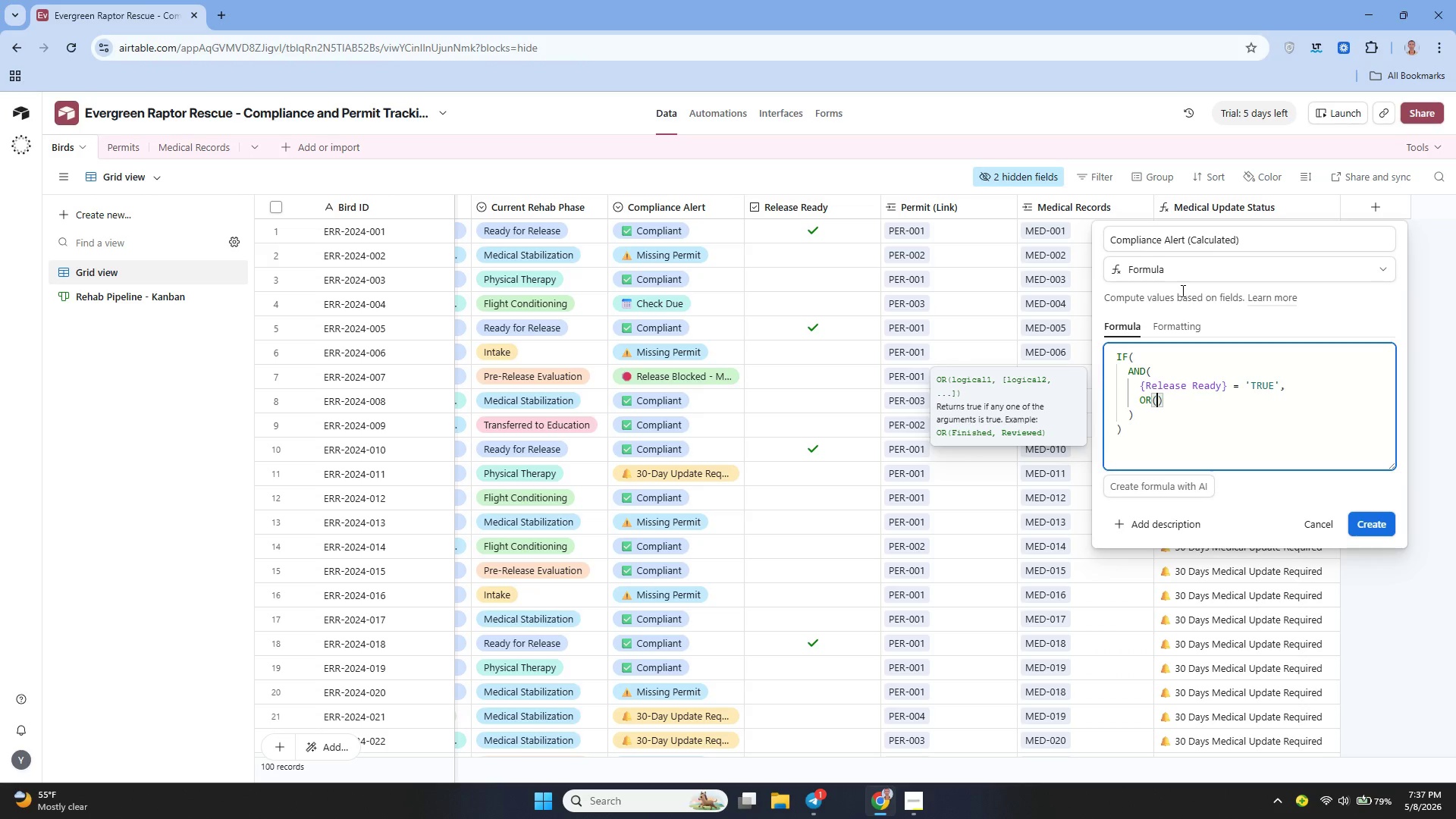 
key(Shift+Enter)
 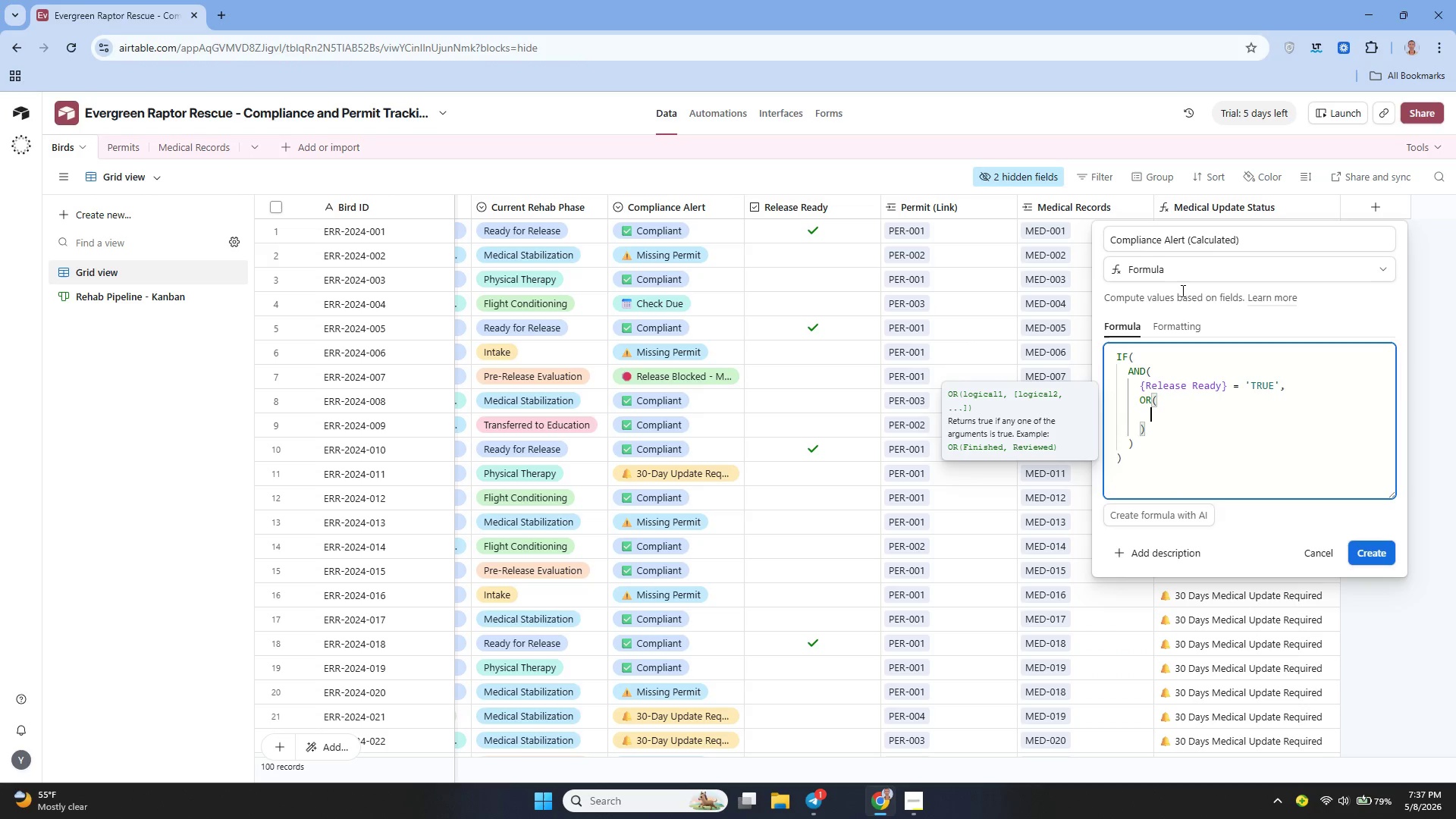 
type({Permit (Link)
 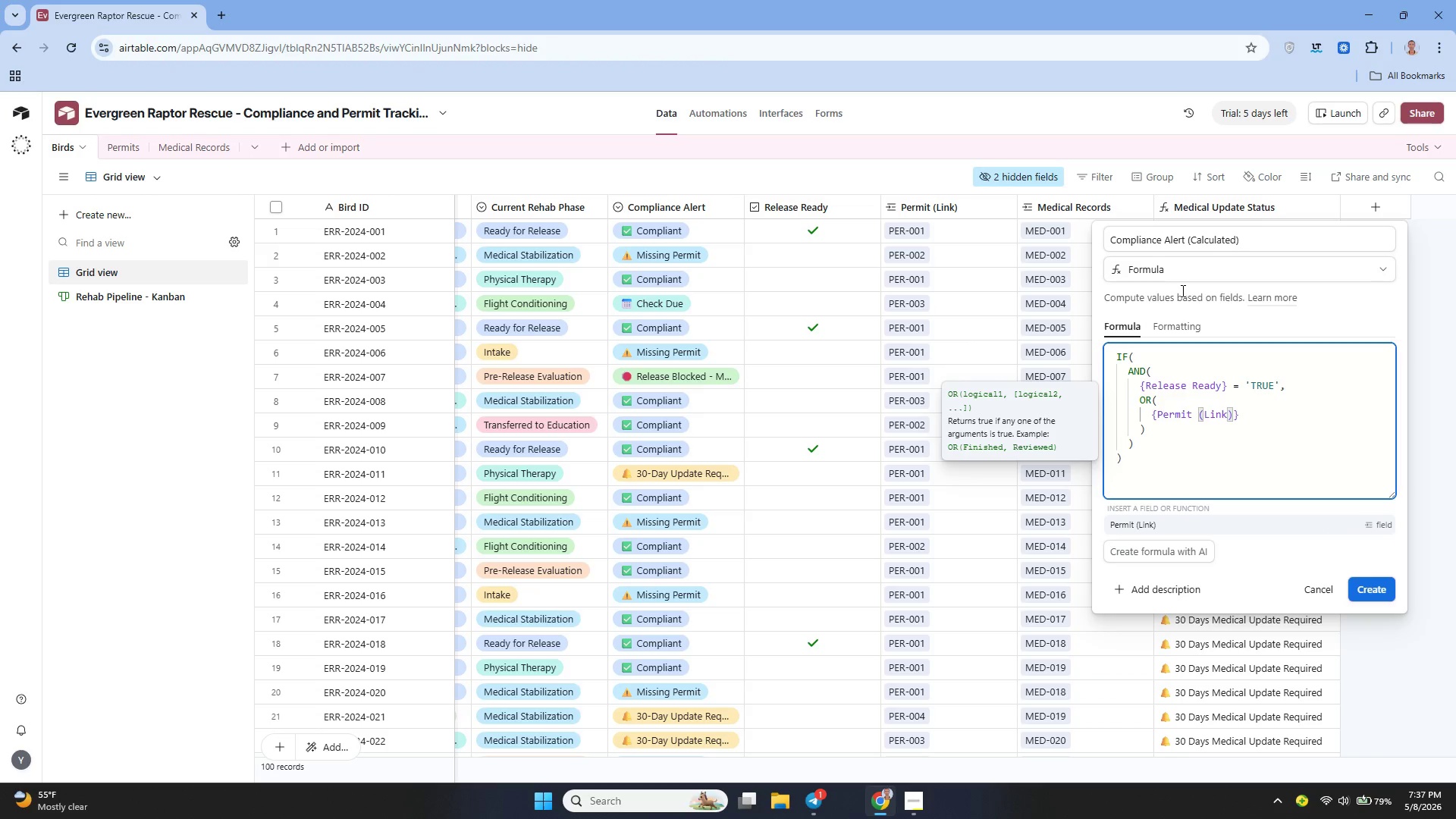 
key(ArrowRight)
 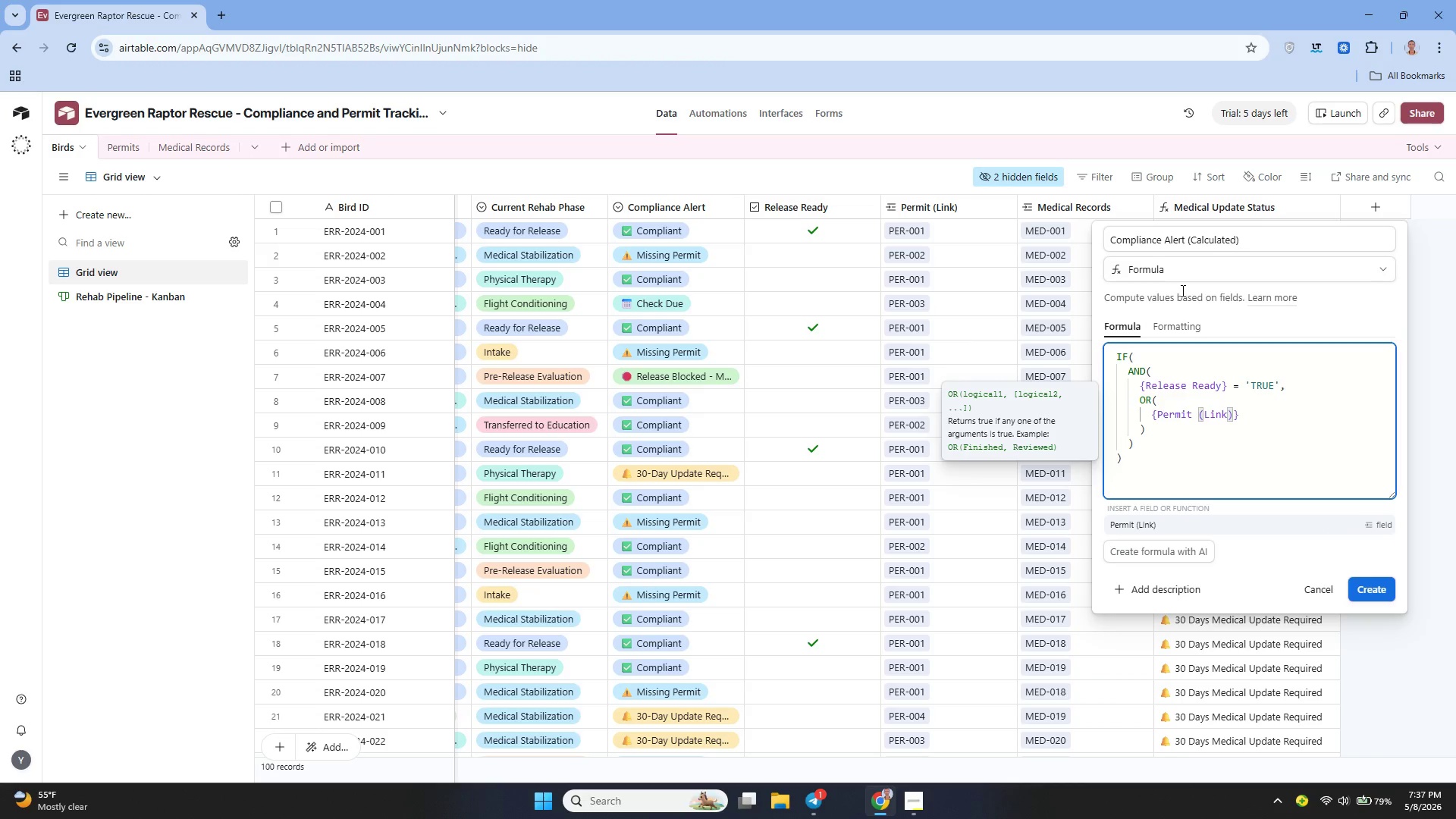 
key(ArrowRight)
 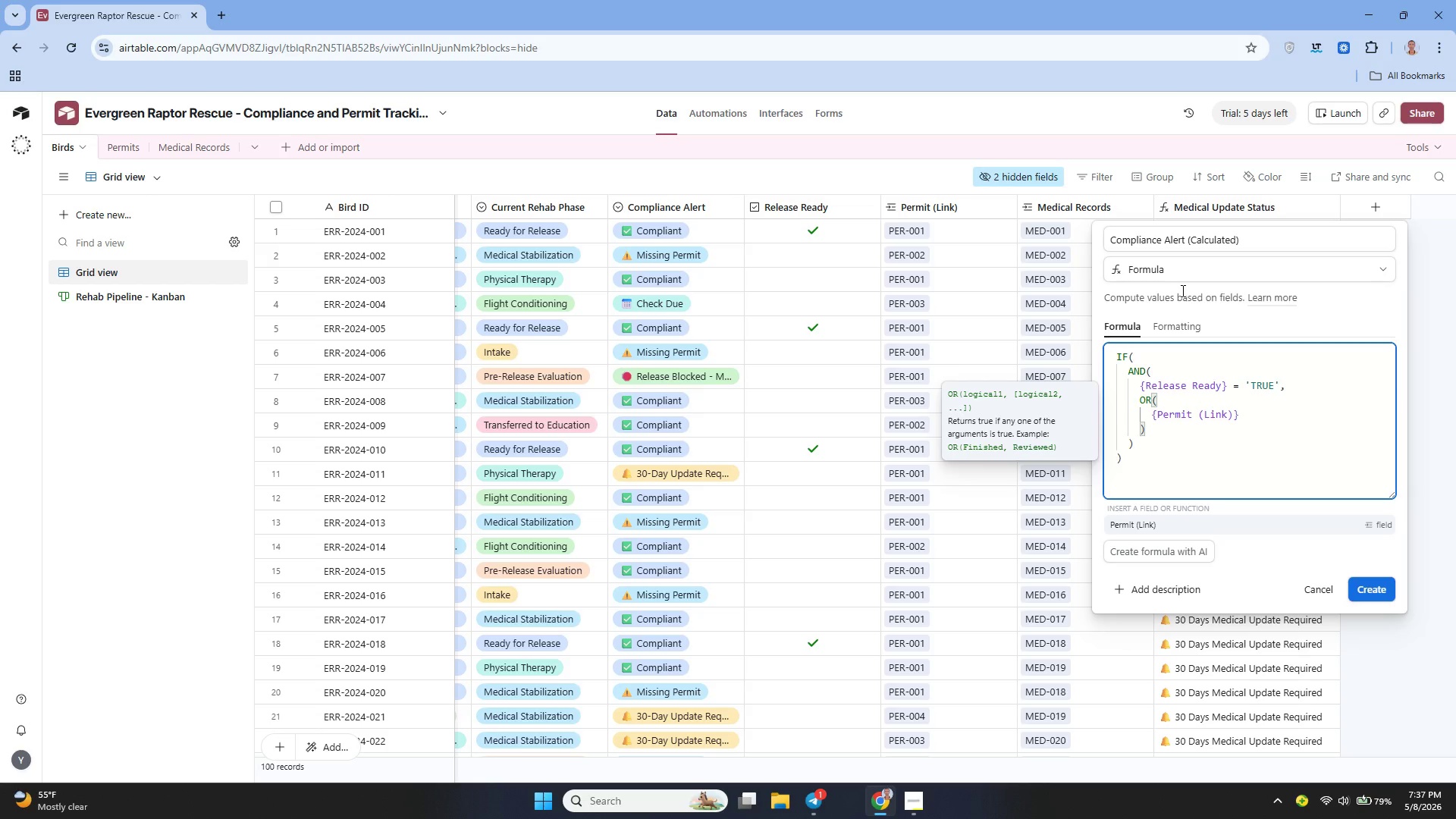 
key(Space)
 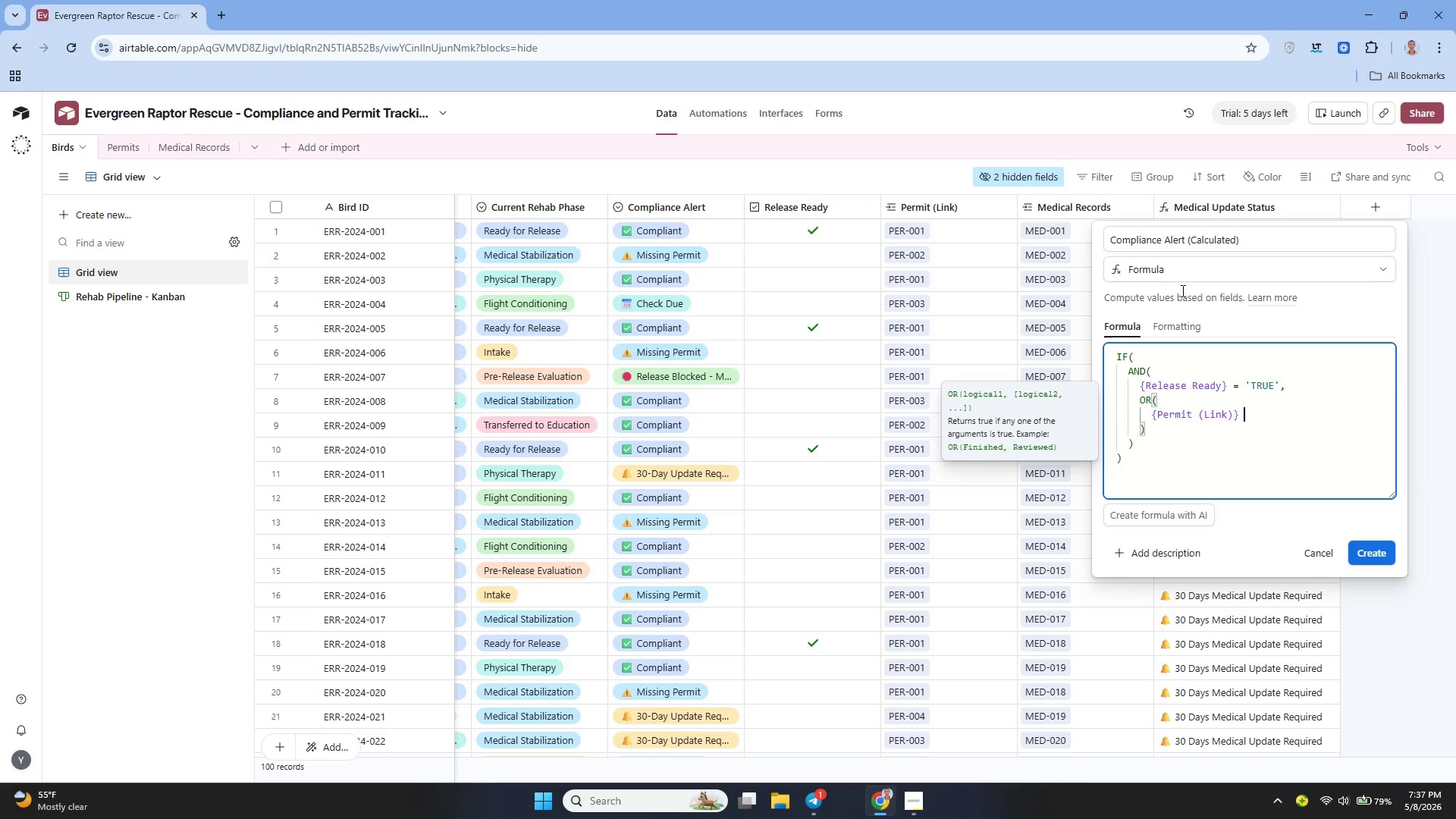 
key(Equal)
 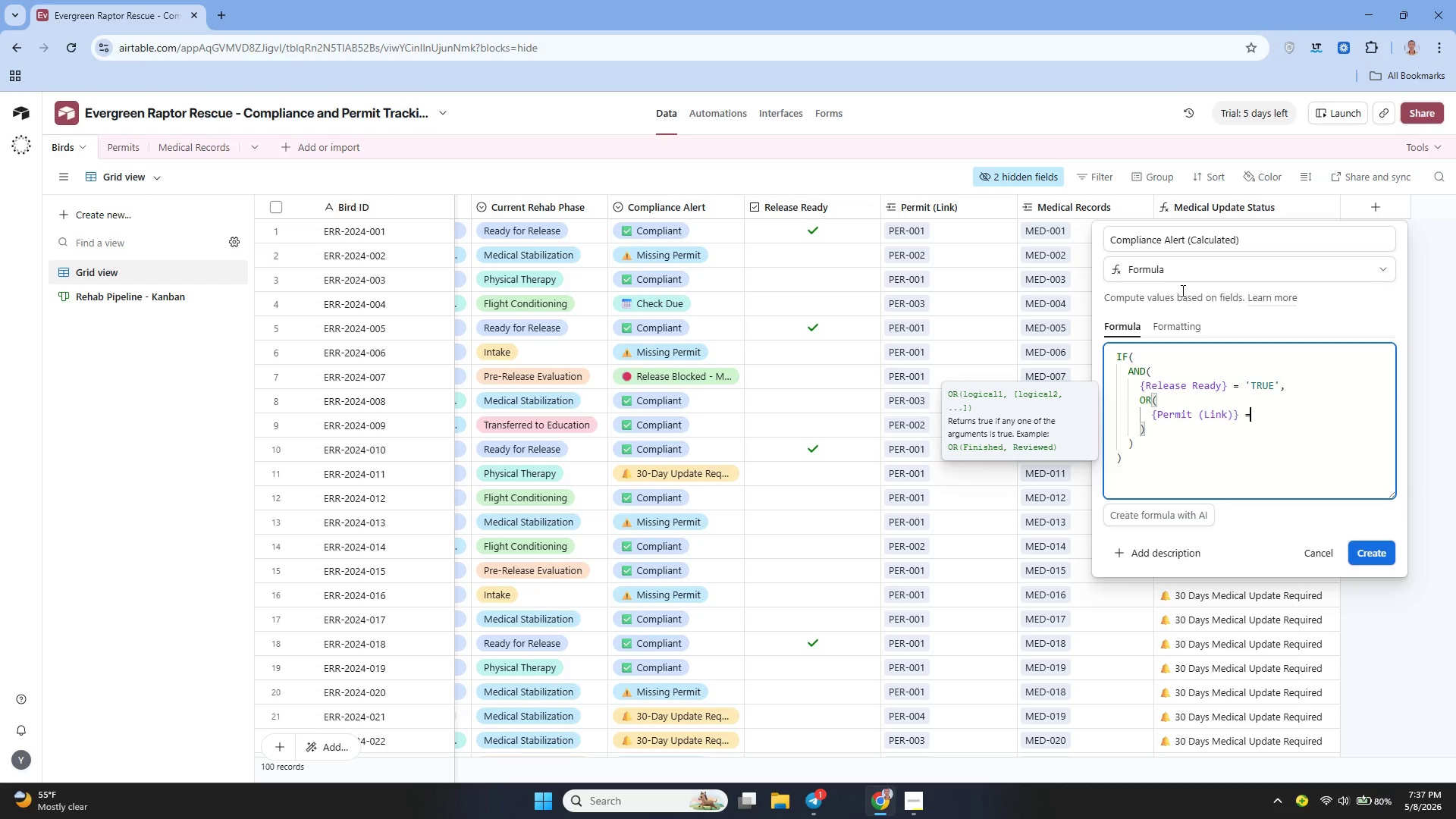 
key(Space)
 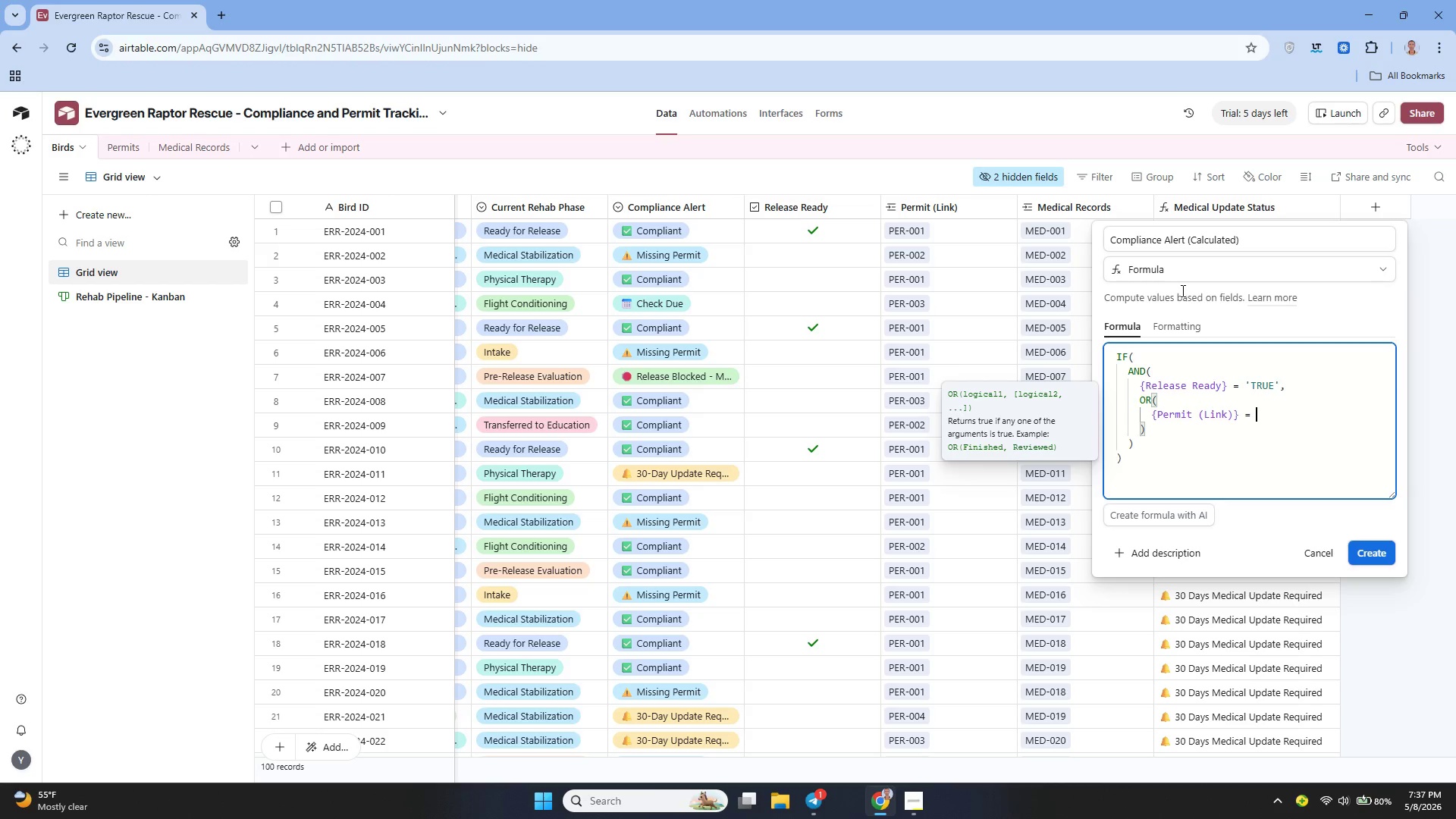 
wait(5.98)
 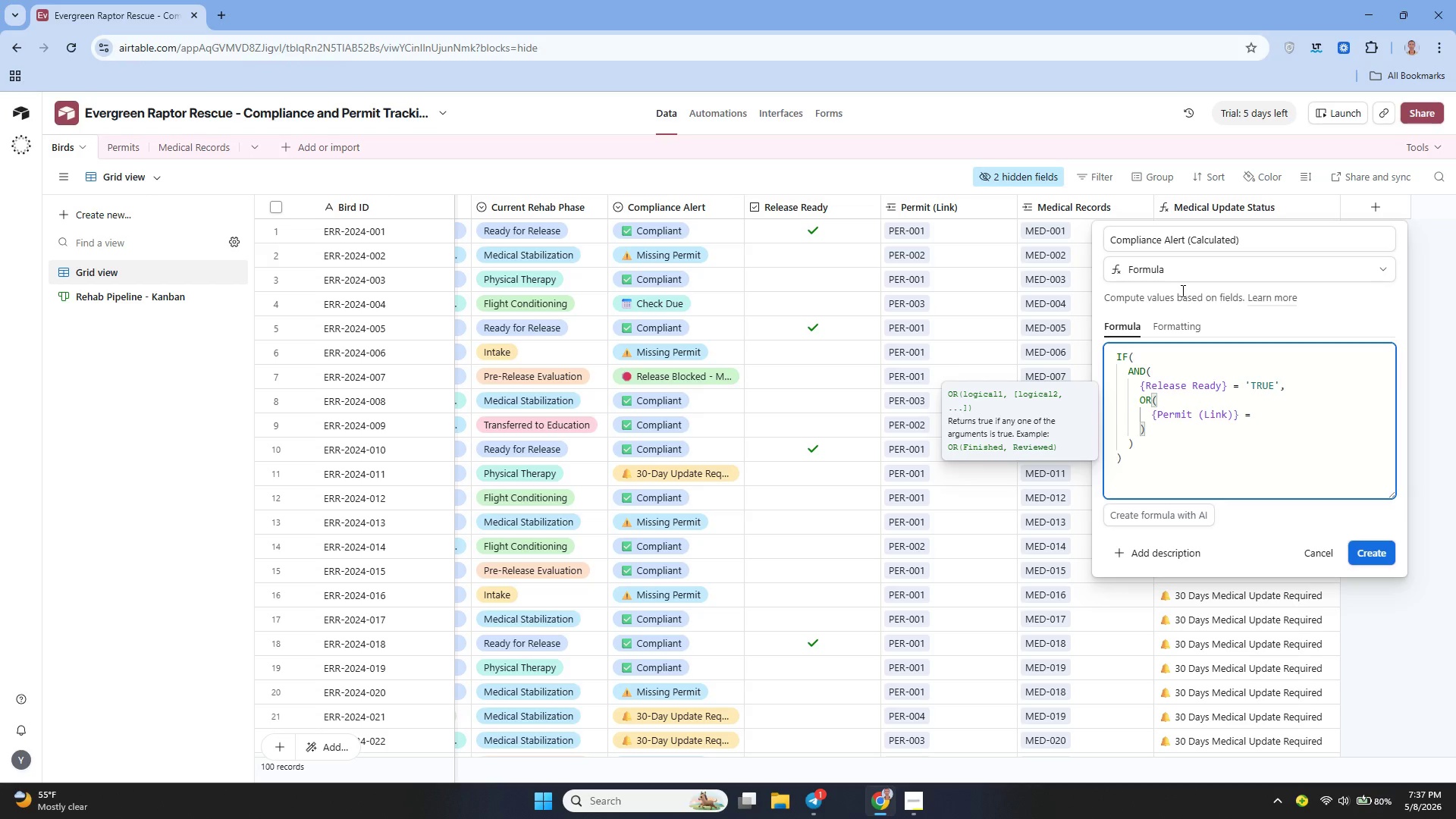 
type(Blank()
 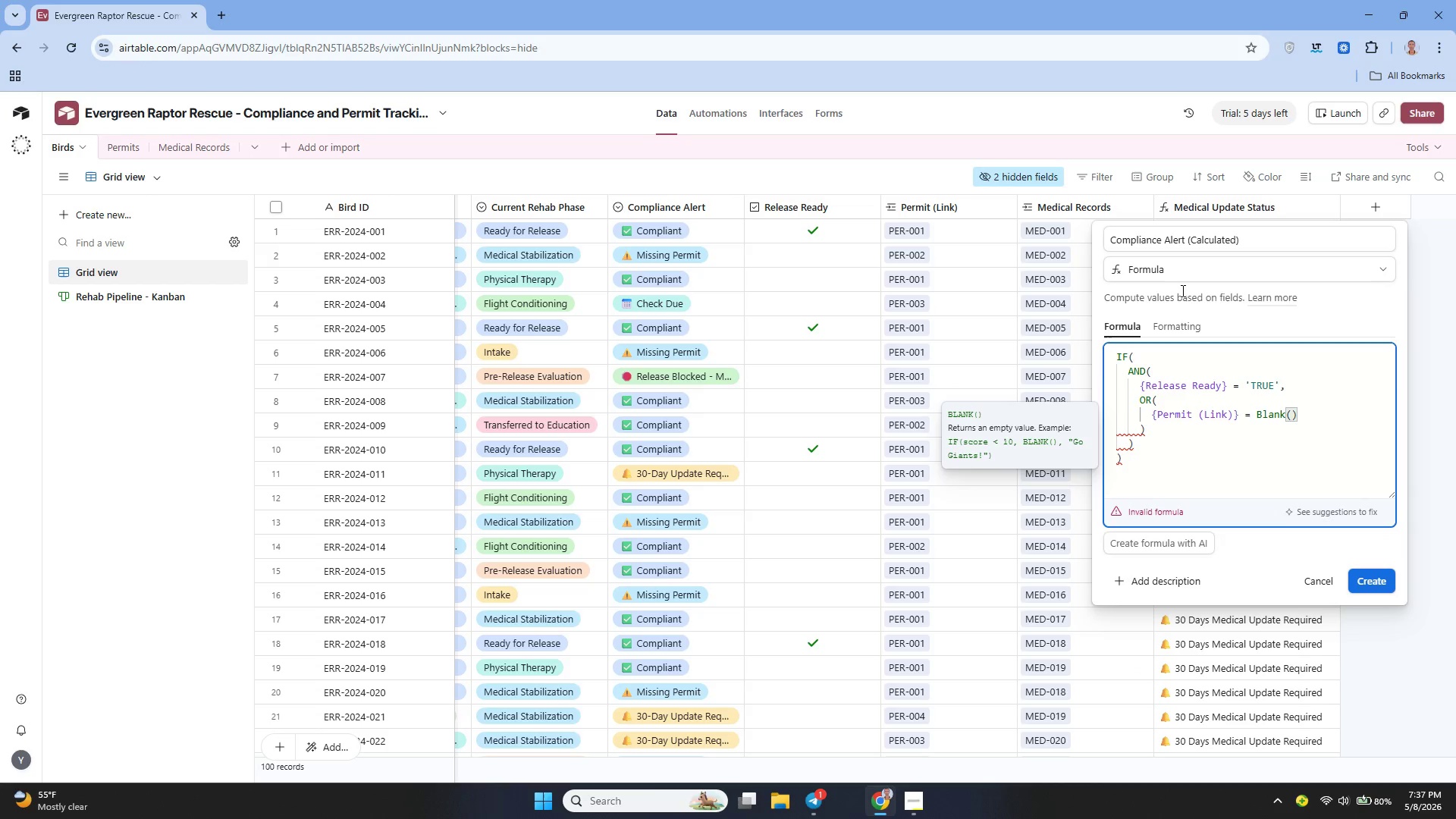 
key(ArrowRight)
 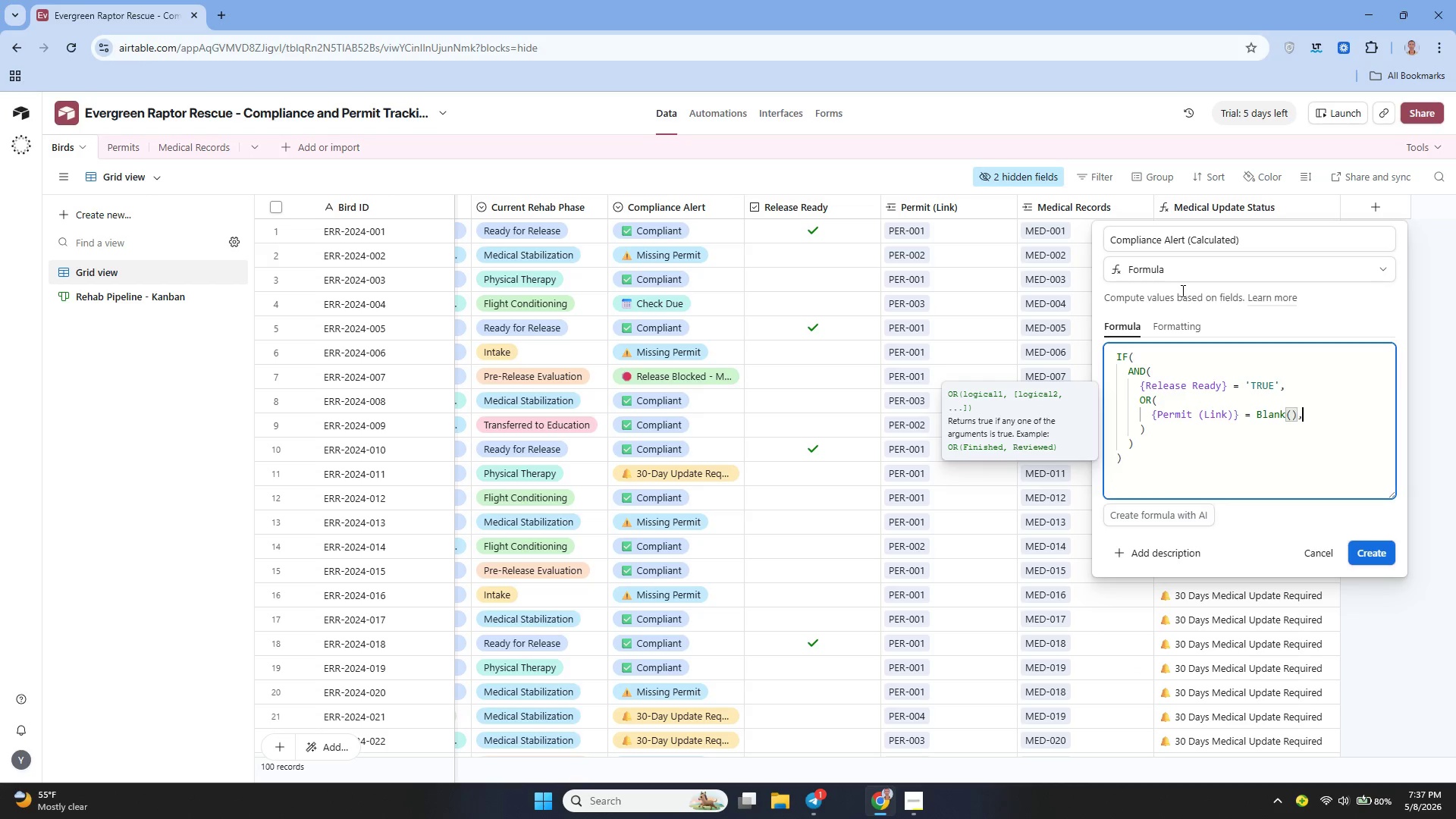 
key(Comma)
 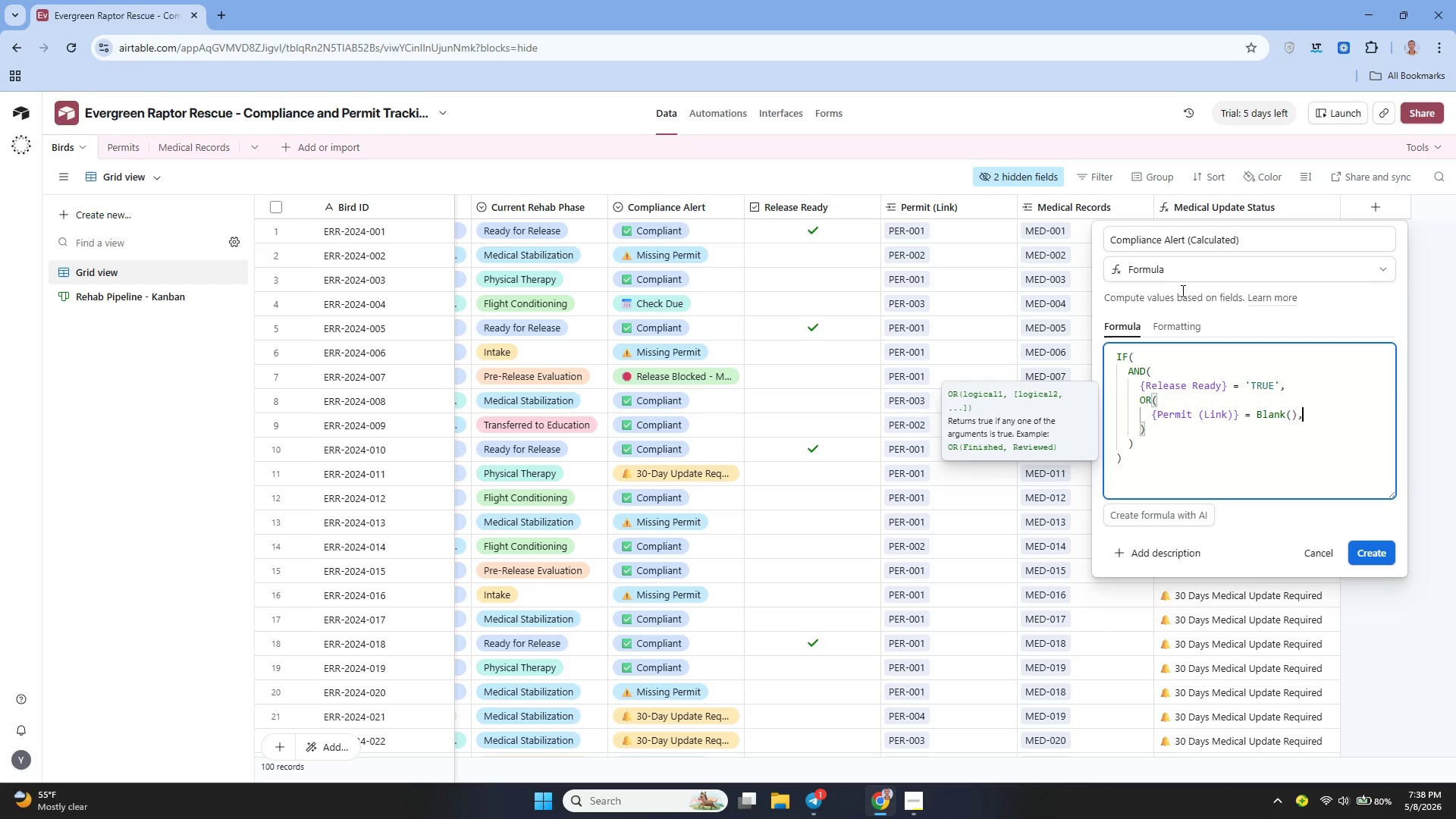 
key(Shift+Enter)
 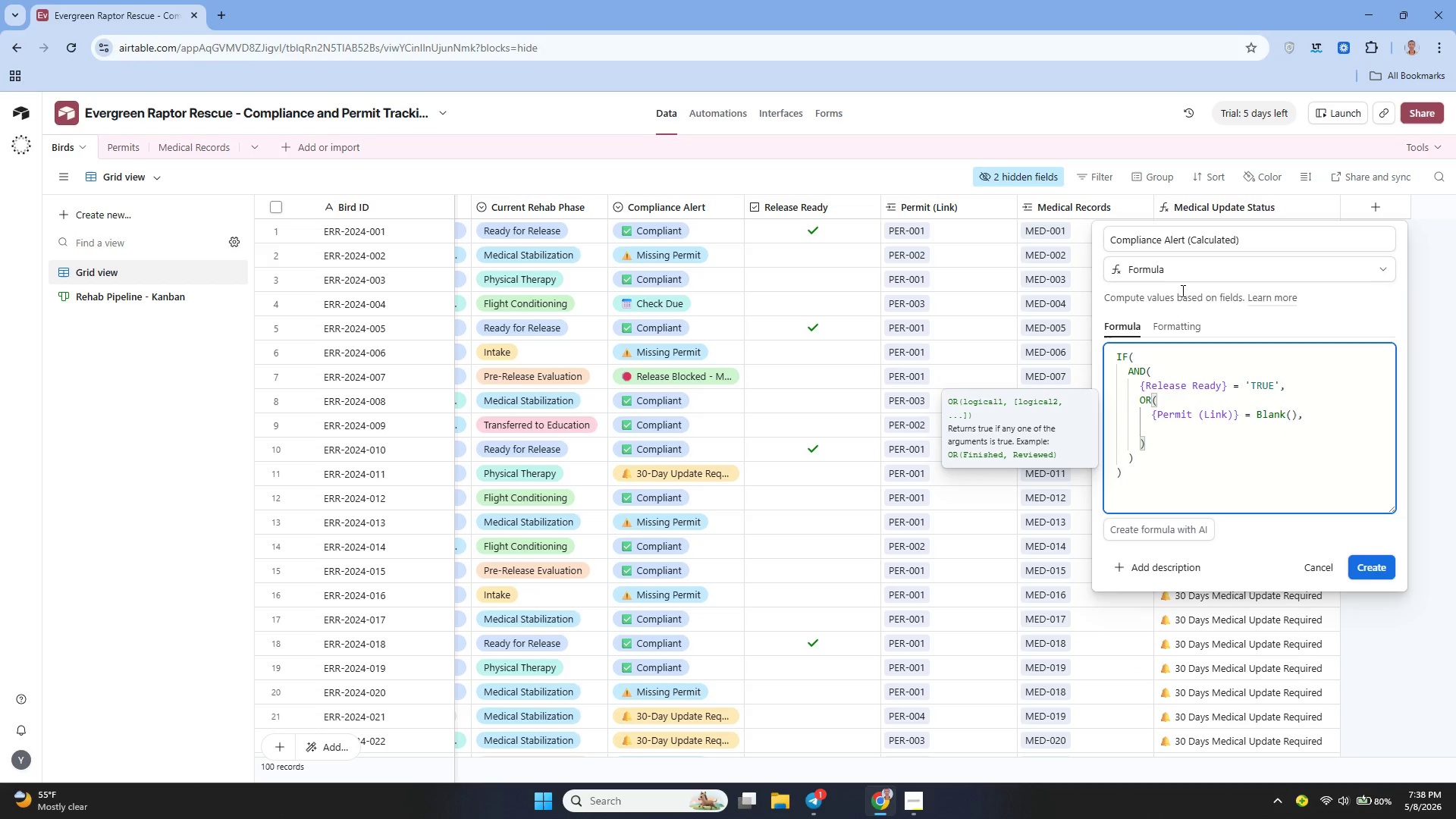 
type({Federal Permit ID)
 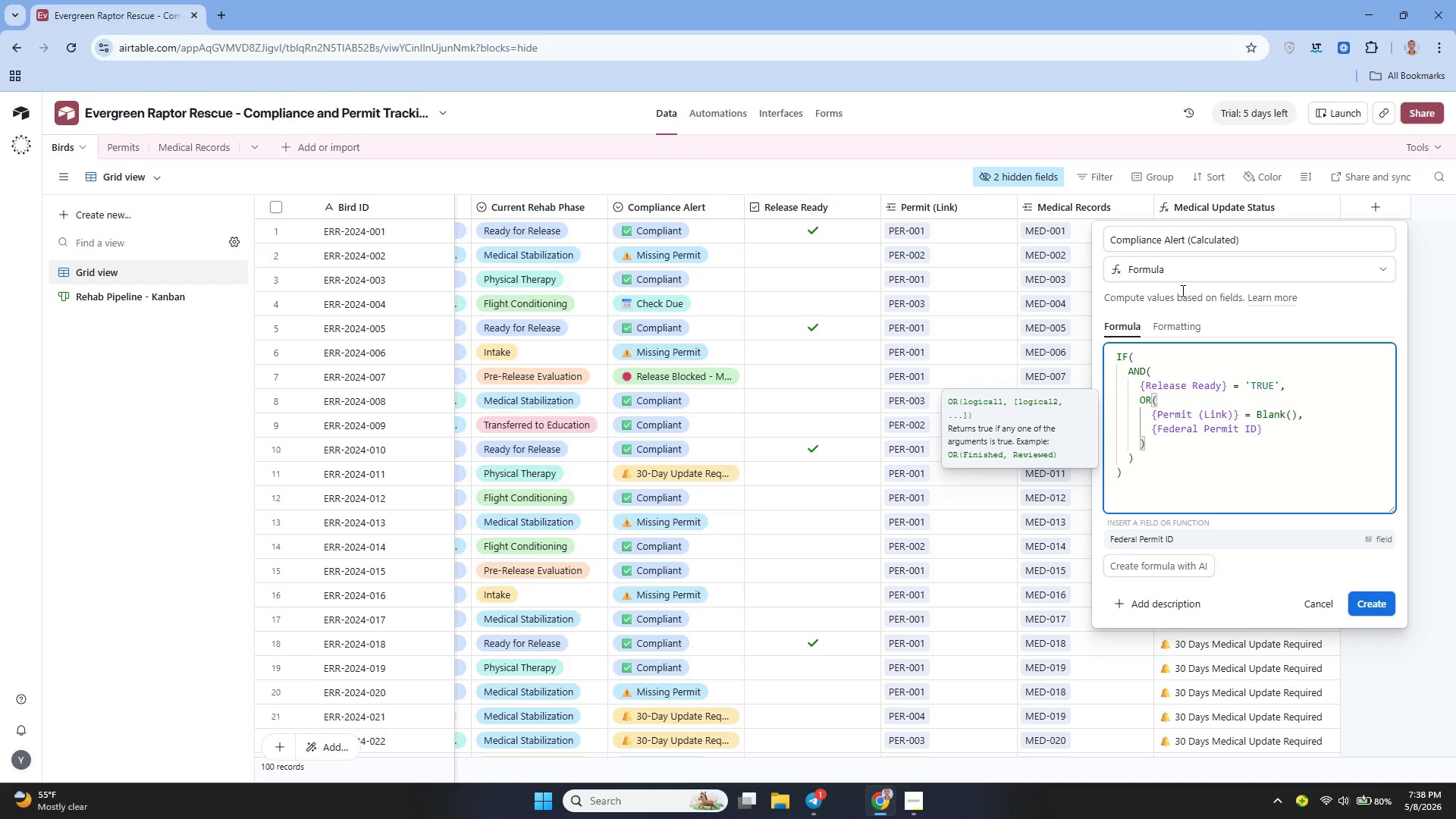 
key(ArrowDown)
 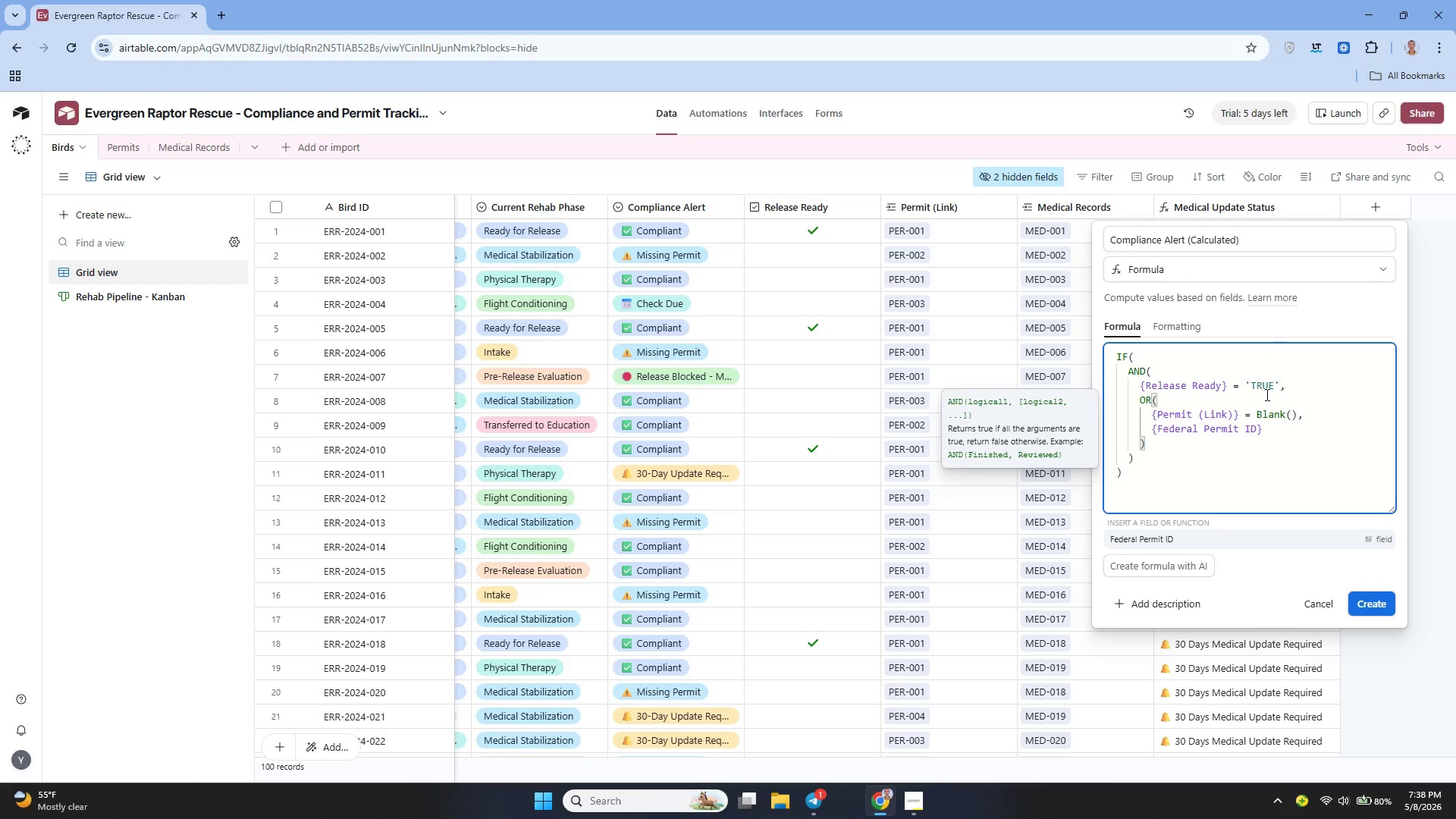 
left_click([1271, 426])
 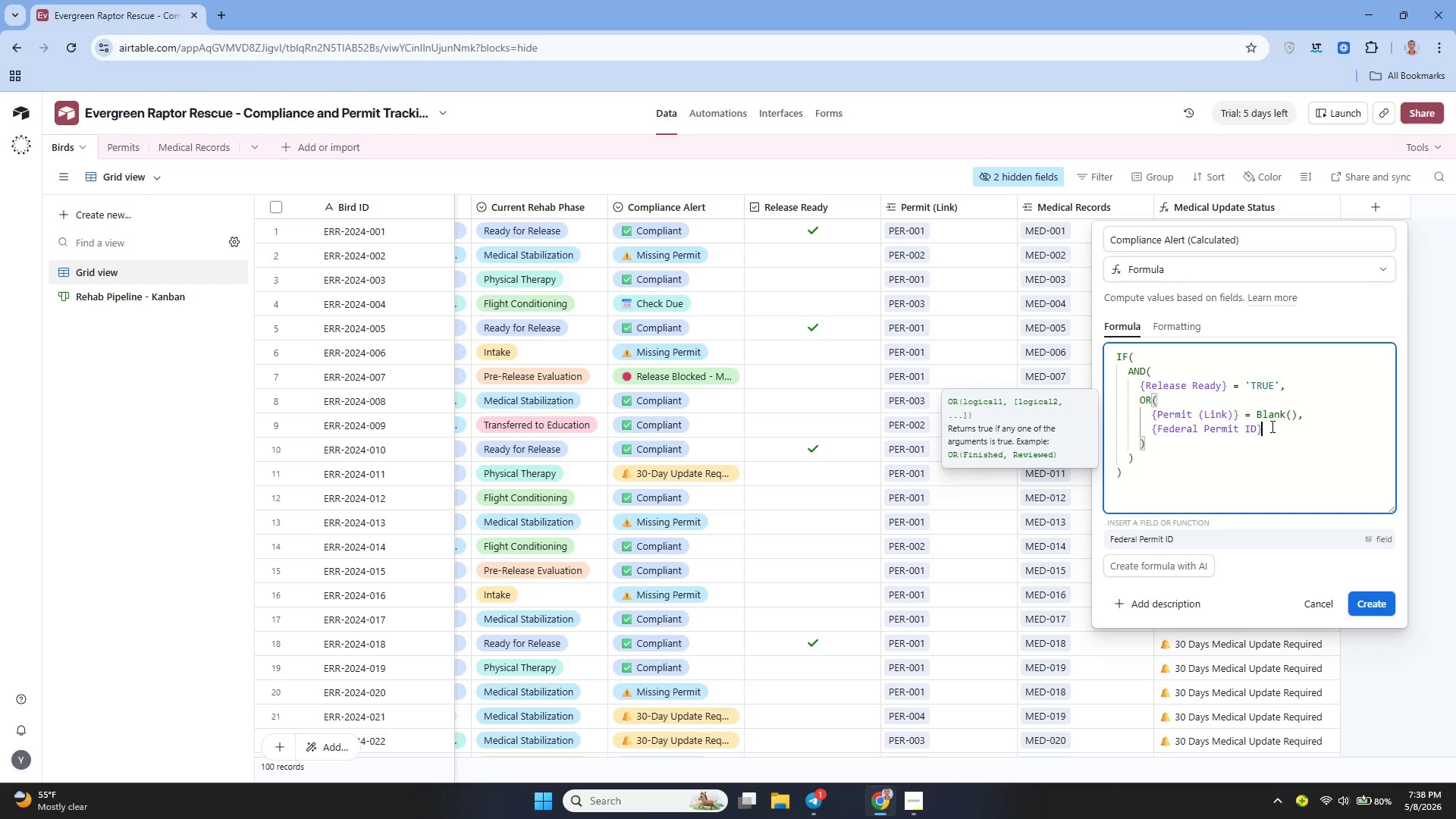 
type( = BLAMK)
key(Backspace)
key(Backspace)
type(NK()
 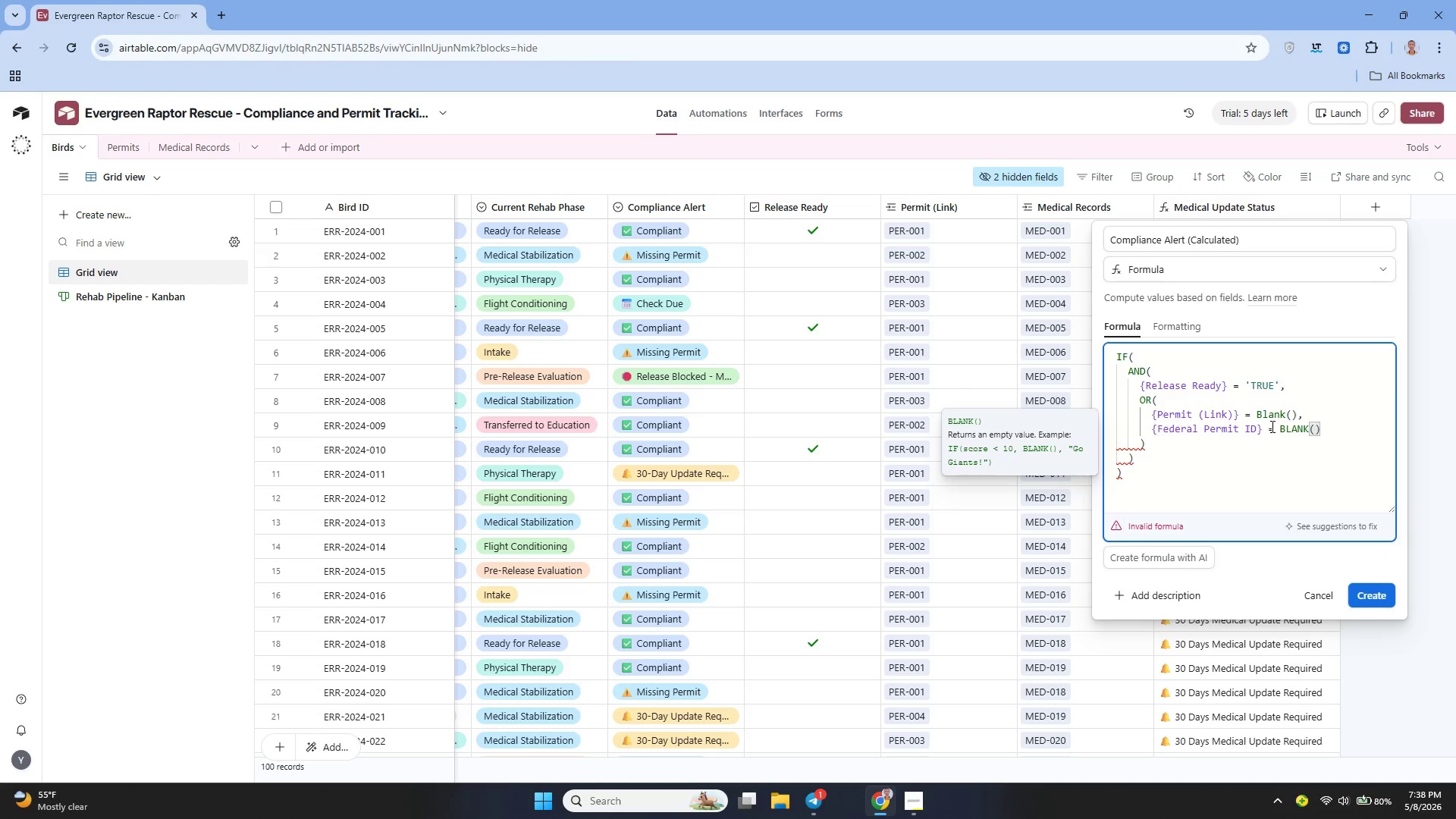 
key(ArrowRight)
 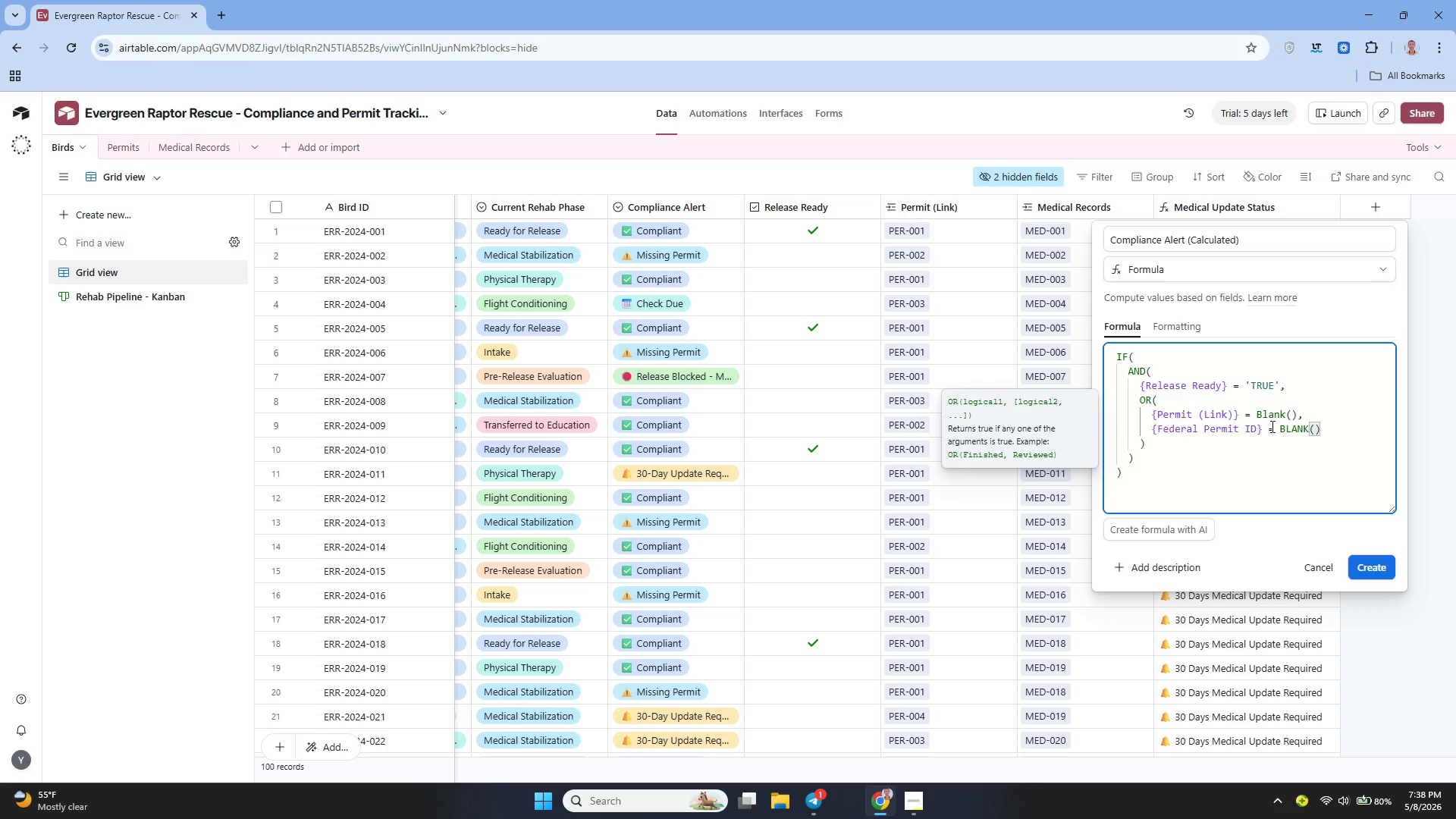 
wait(7.22)
 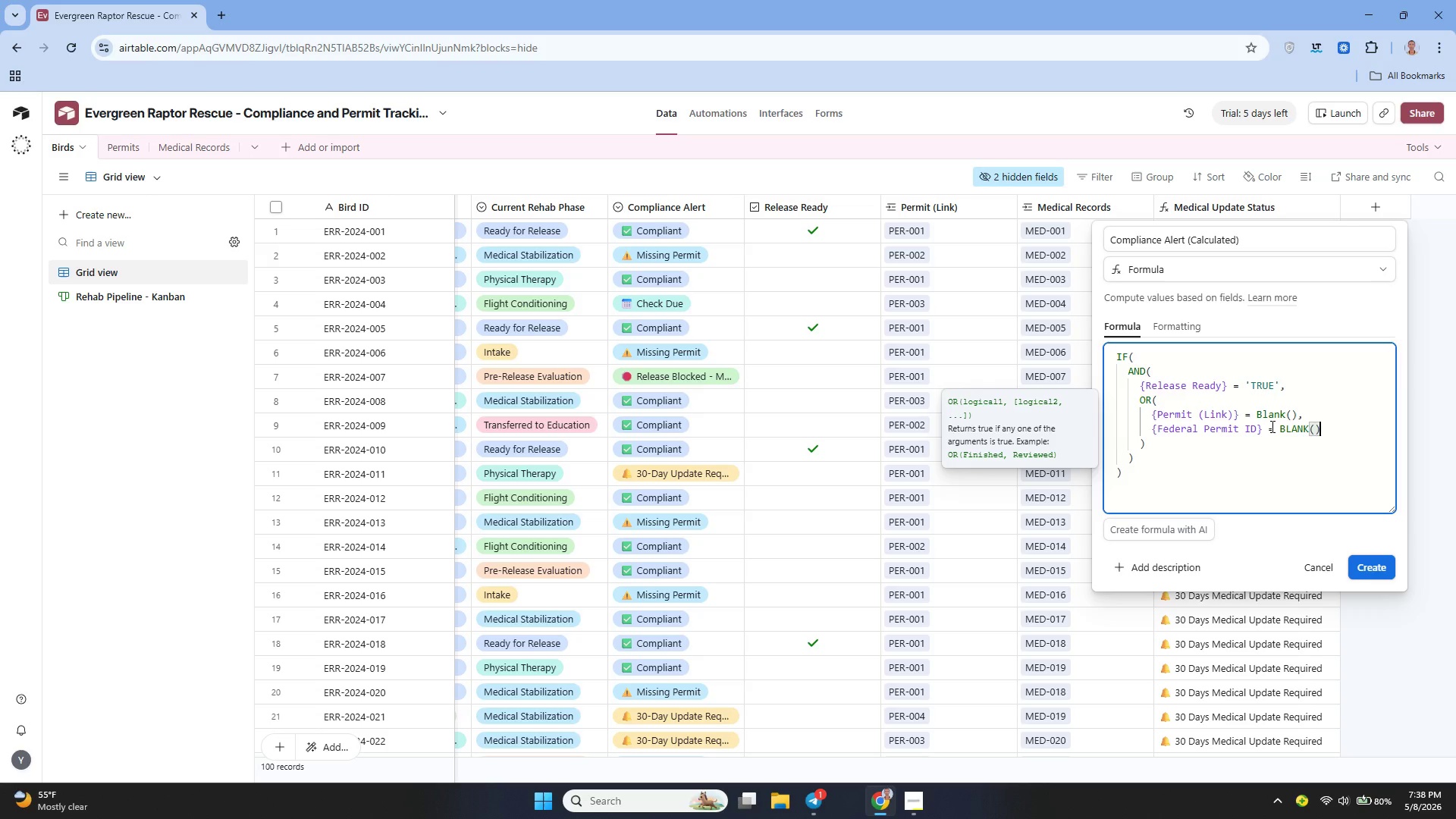 
key(ArrowDown)
 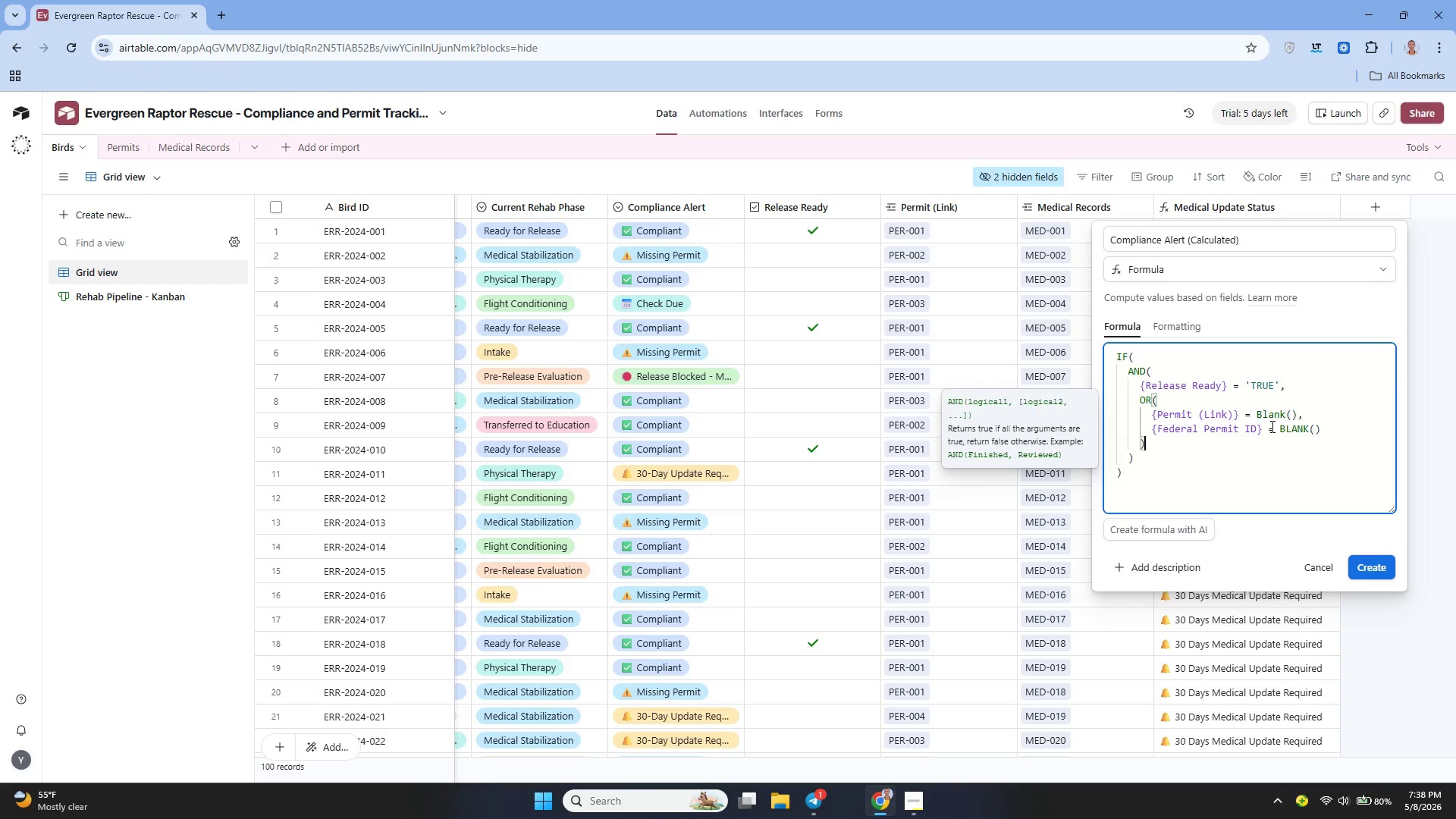 
key(ArrowDown)
 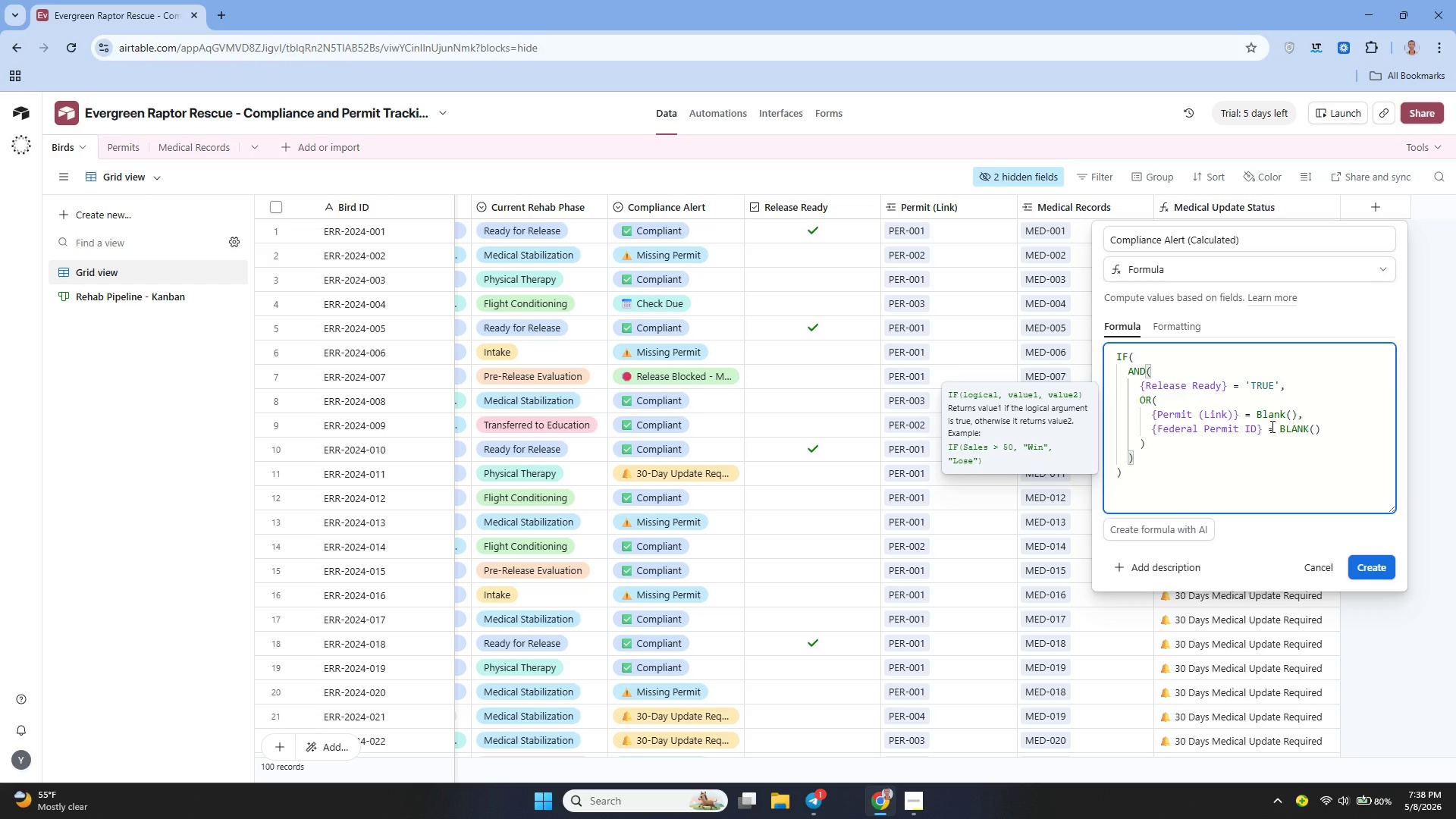 
key(Comma)
 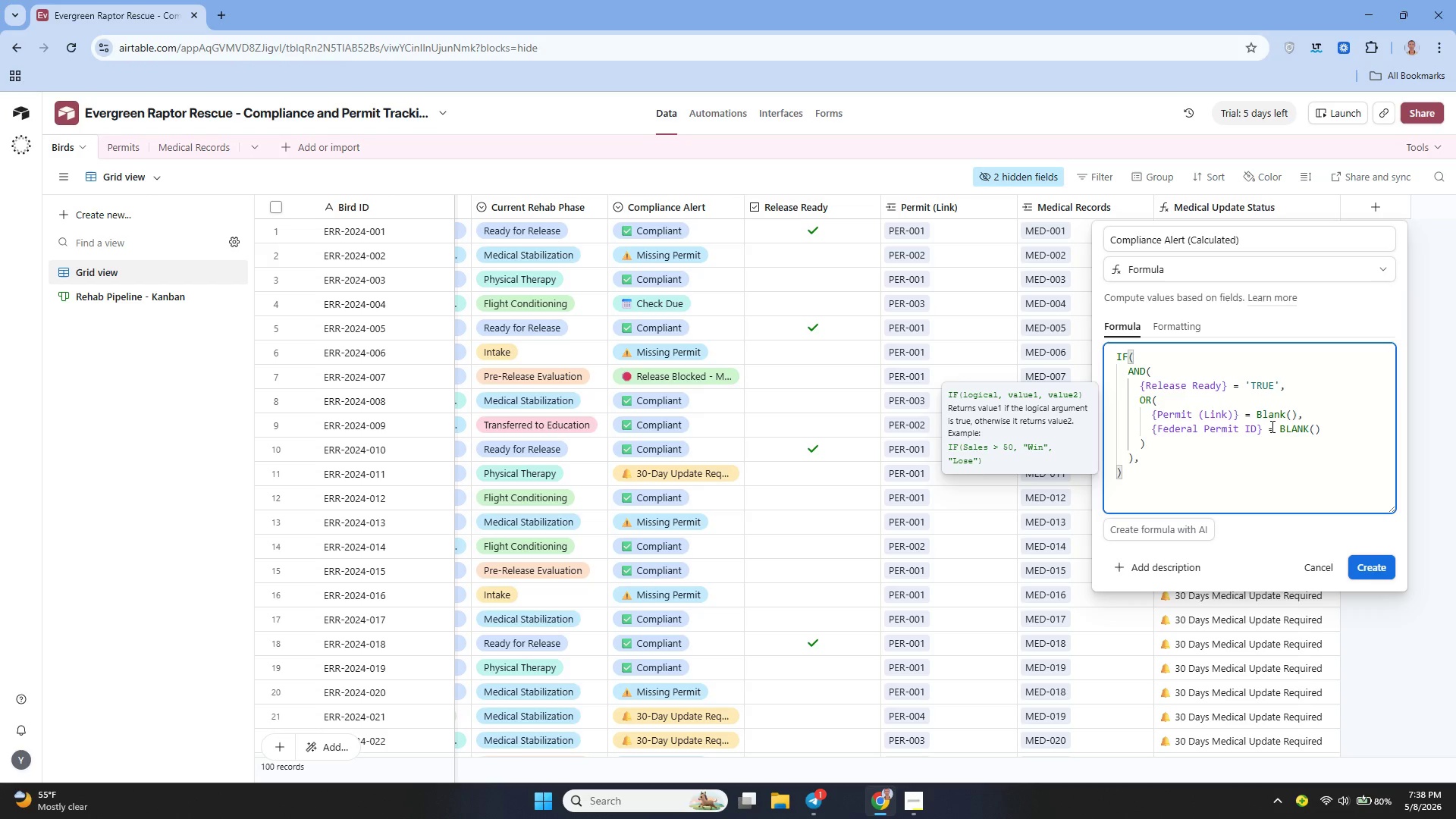 
key(Shift+Enter)
 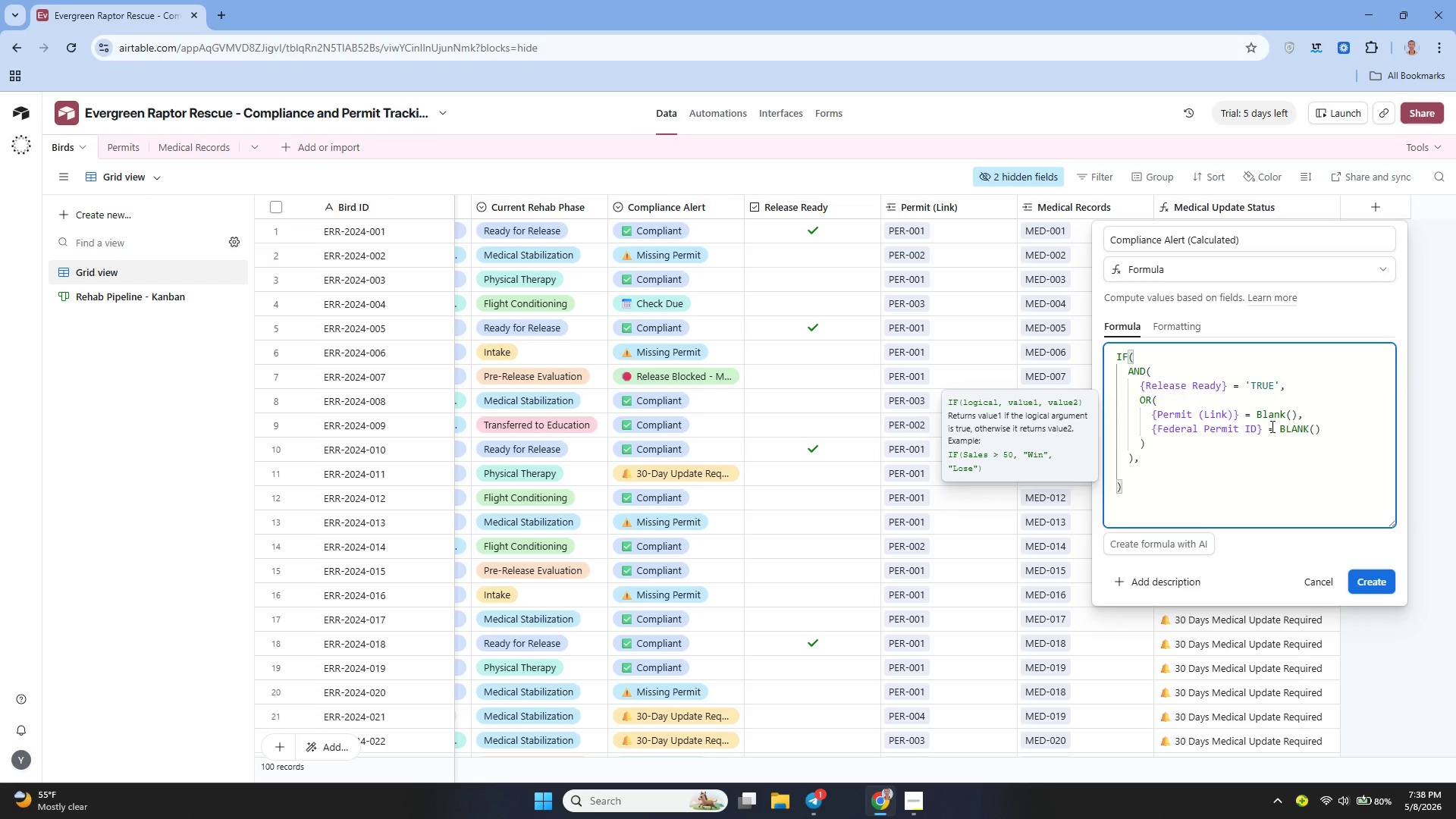 
key(Shift+Quote)
 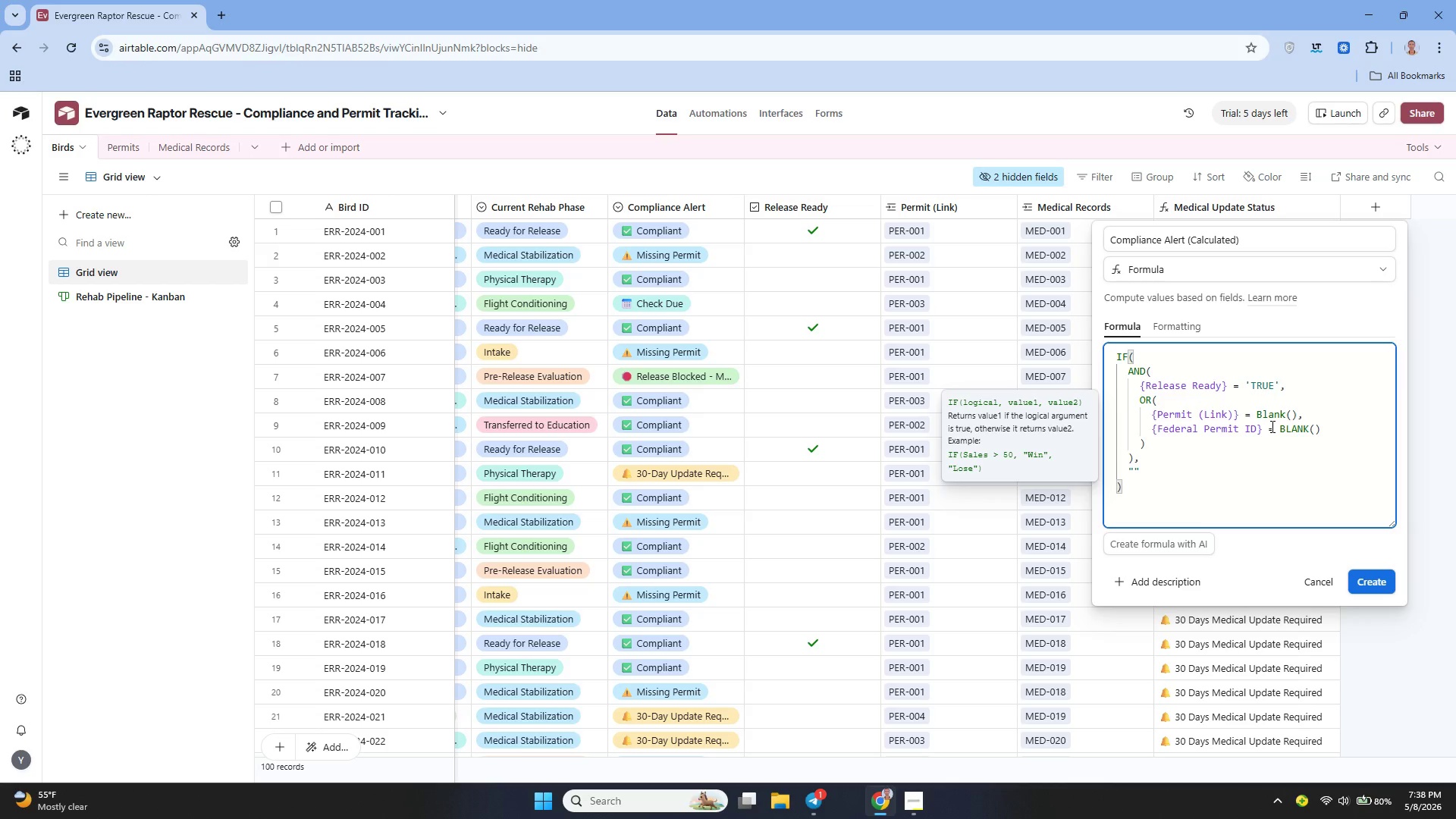 
key(Control+T)
 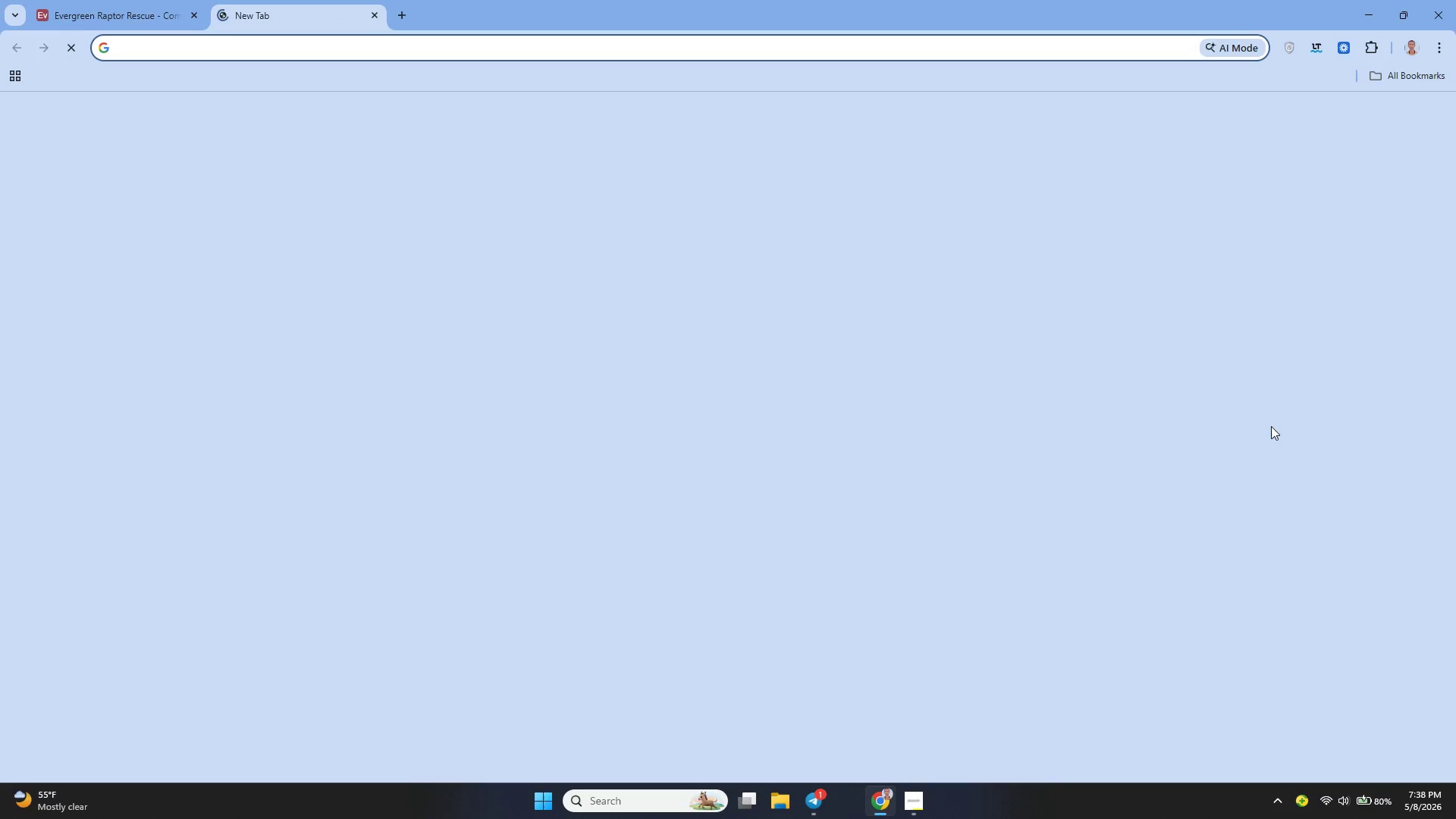 
type(red )
 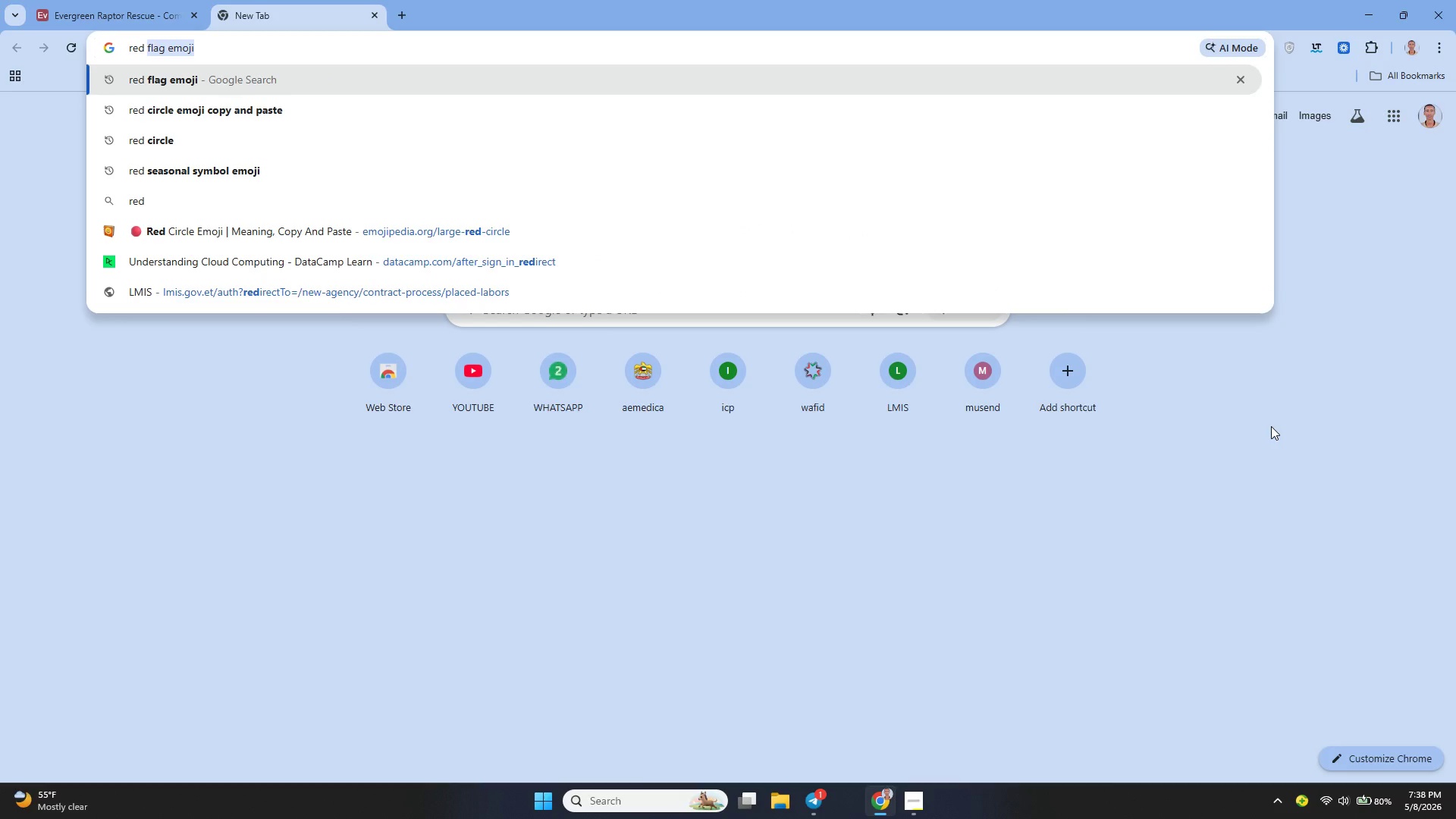 
key(ArrowDown)
 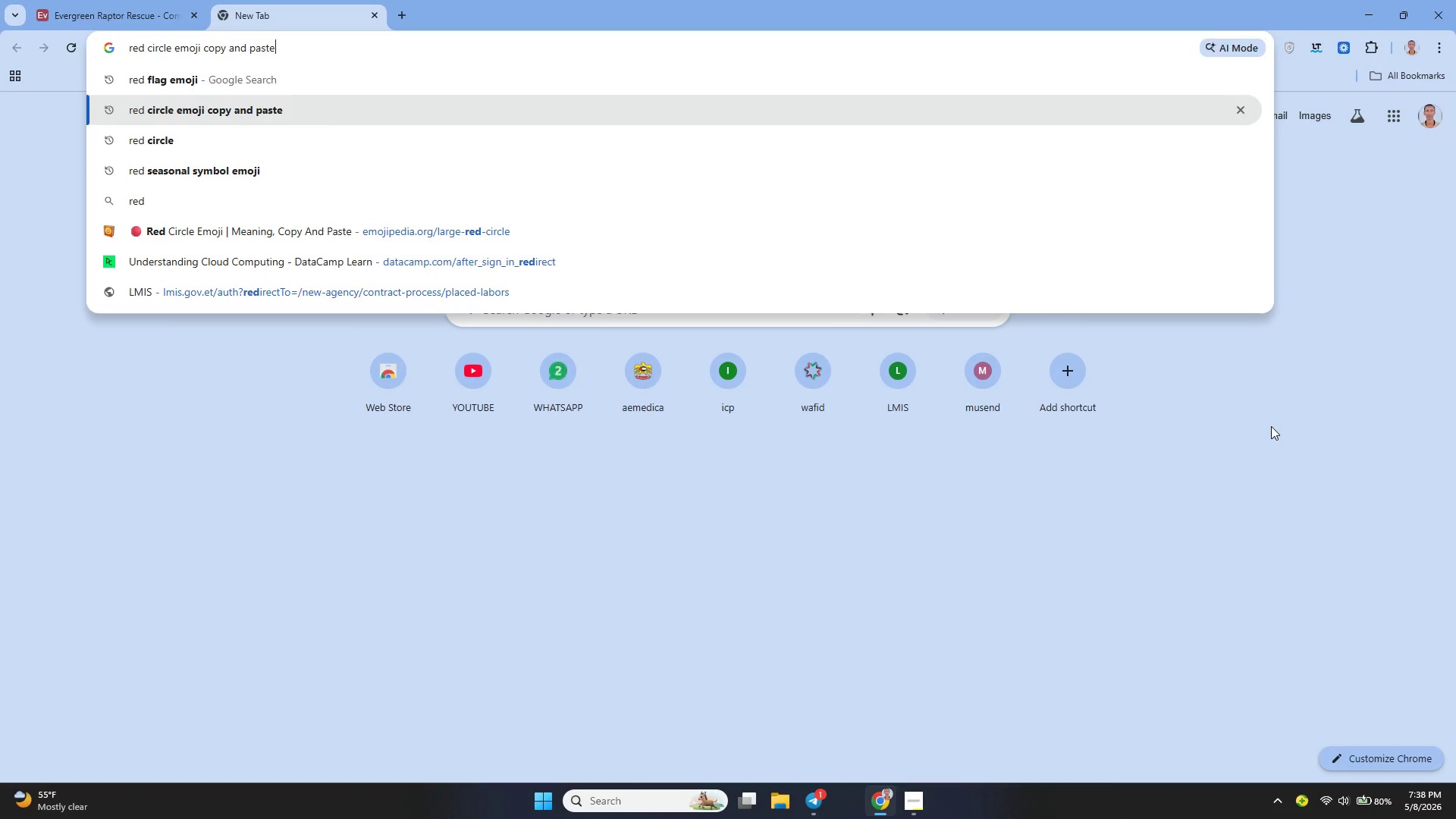 
key(Enter)
 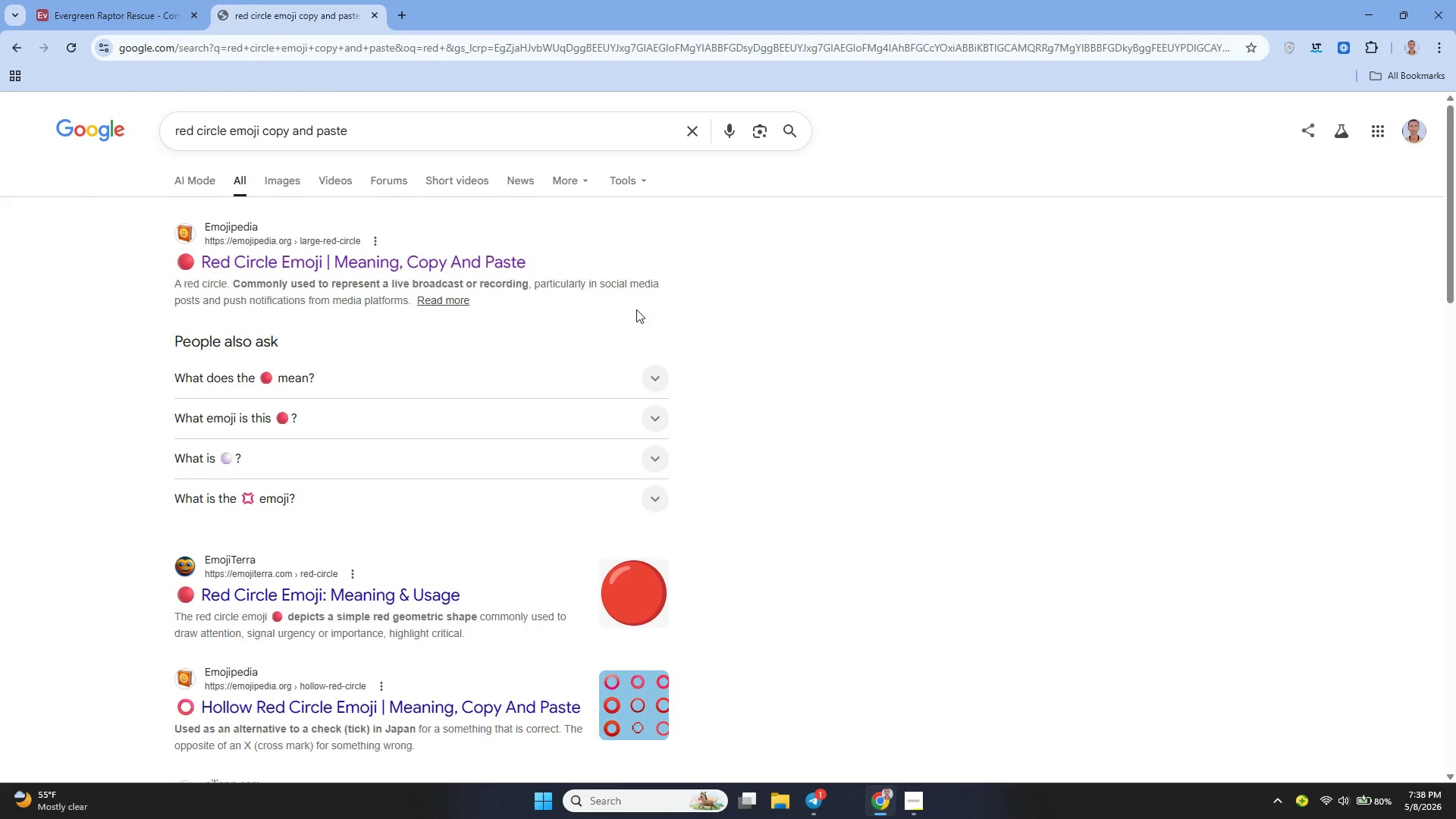 
left_click([459, 263])
 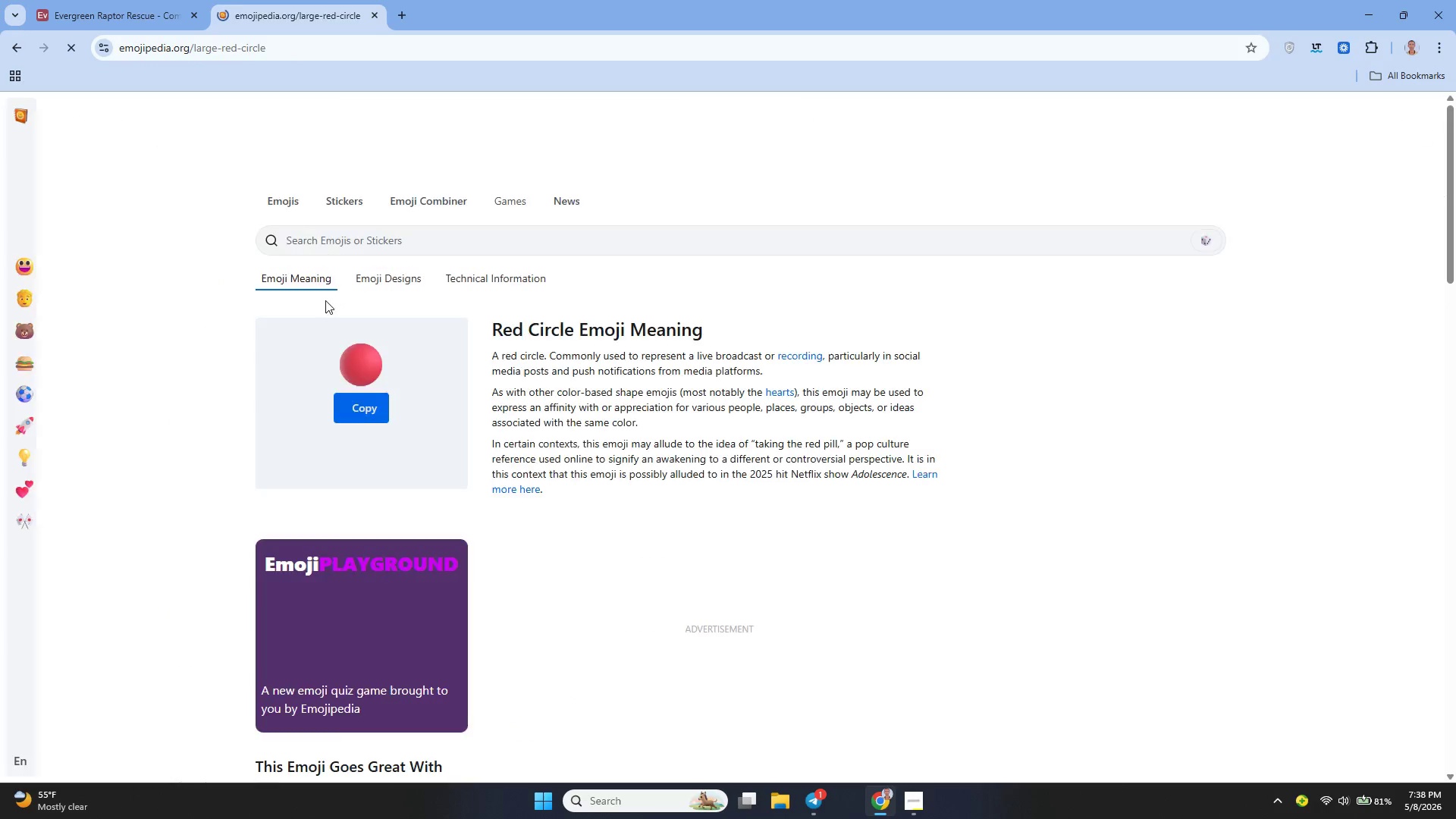 
left_click([354, 403])
 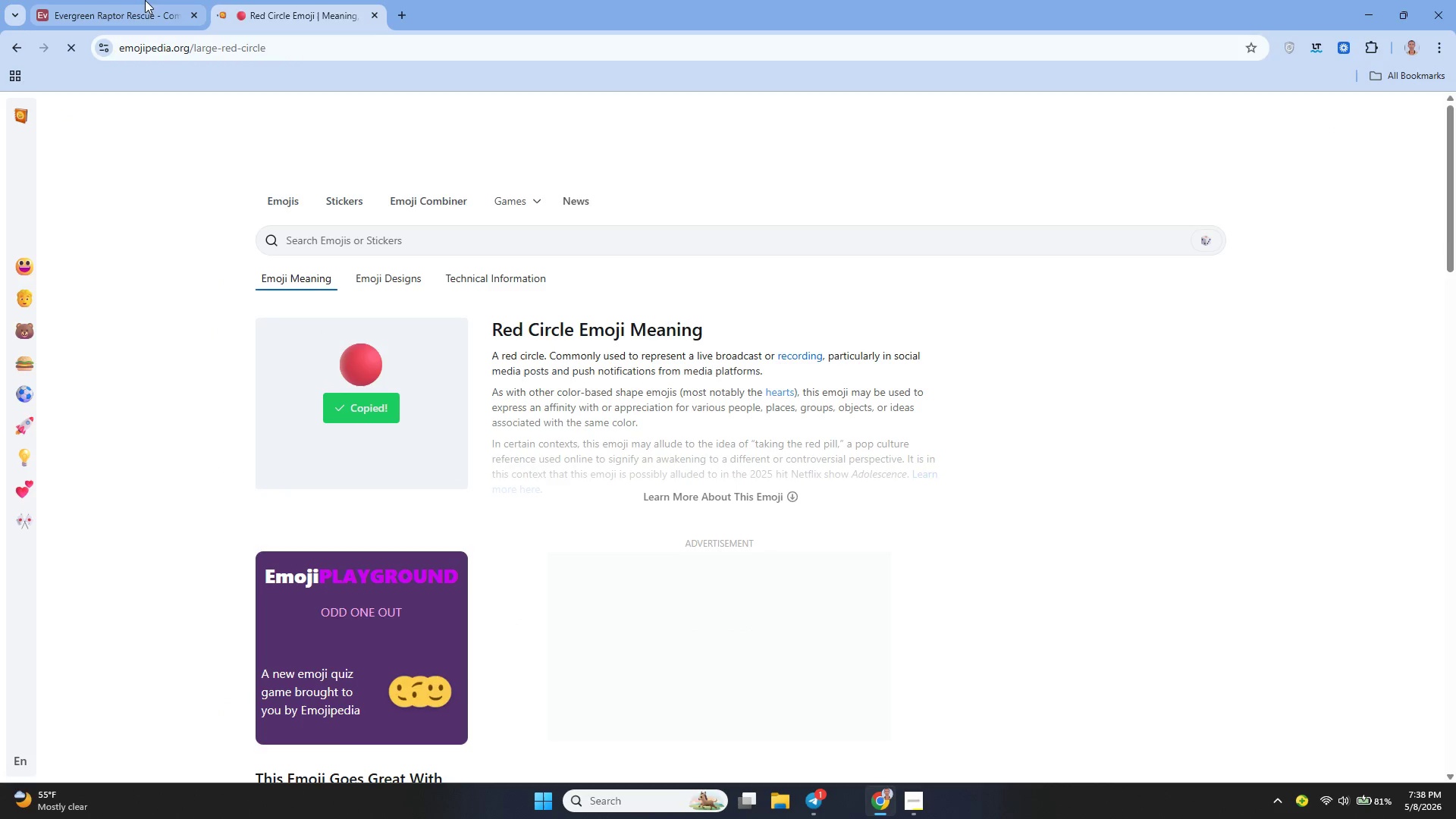 
left_click([121, 8])
 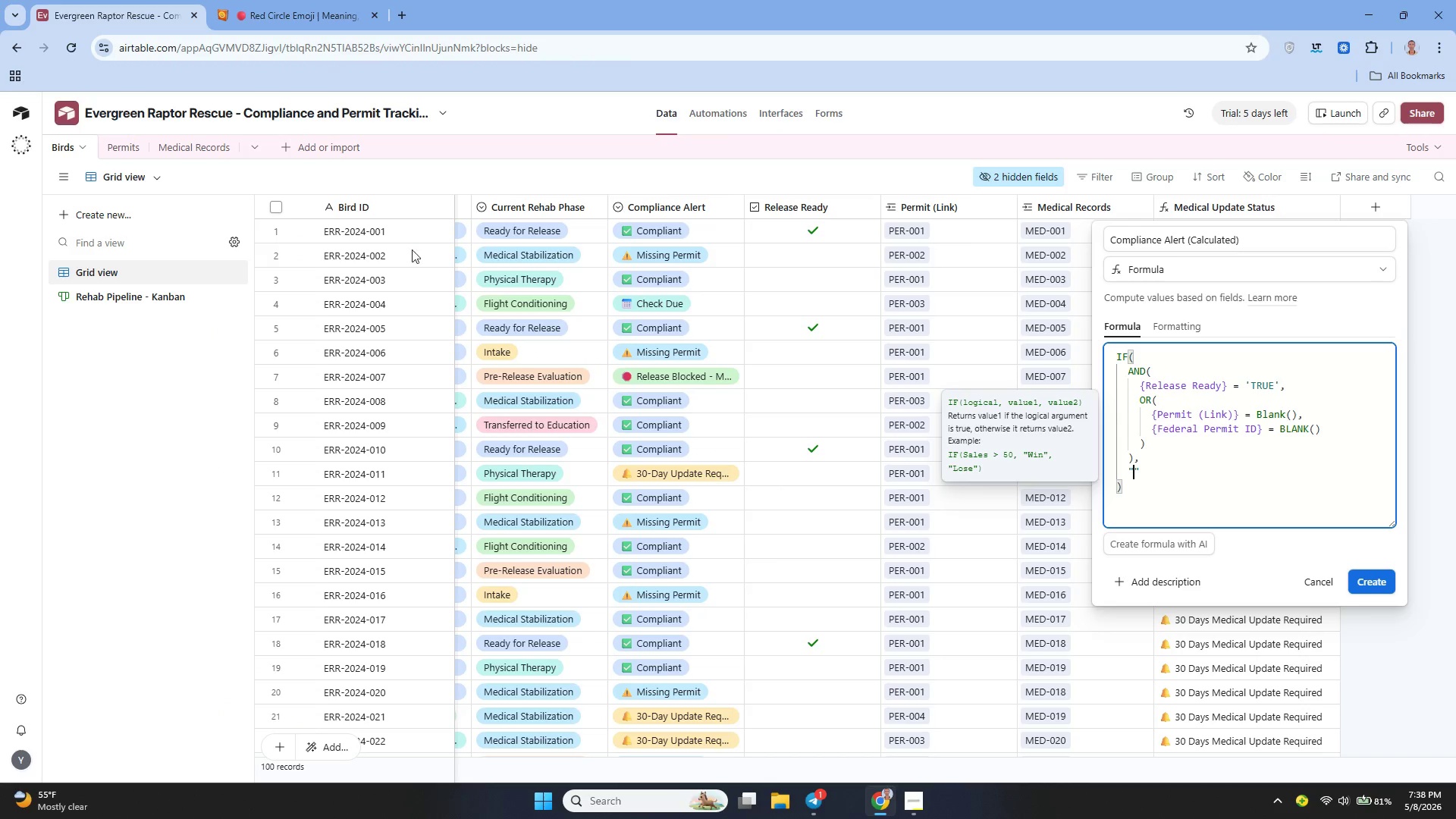 
key(Control+V)
 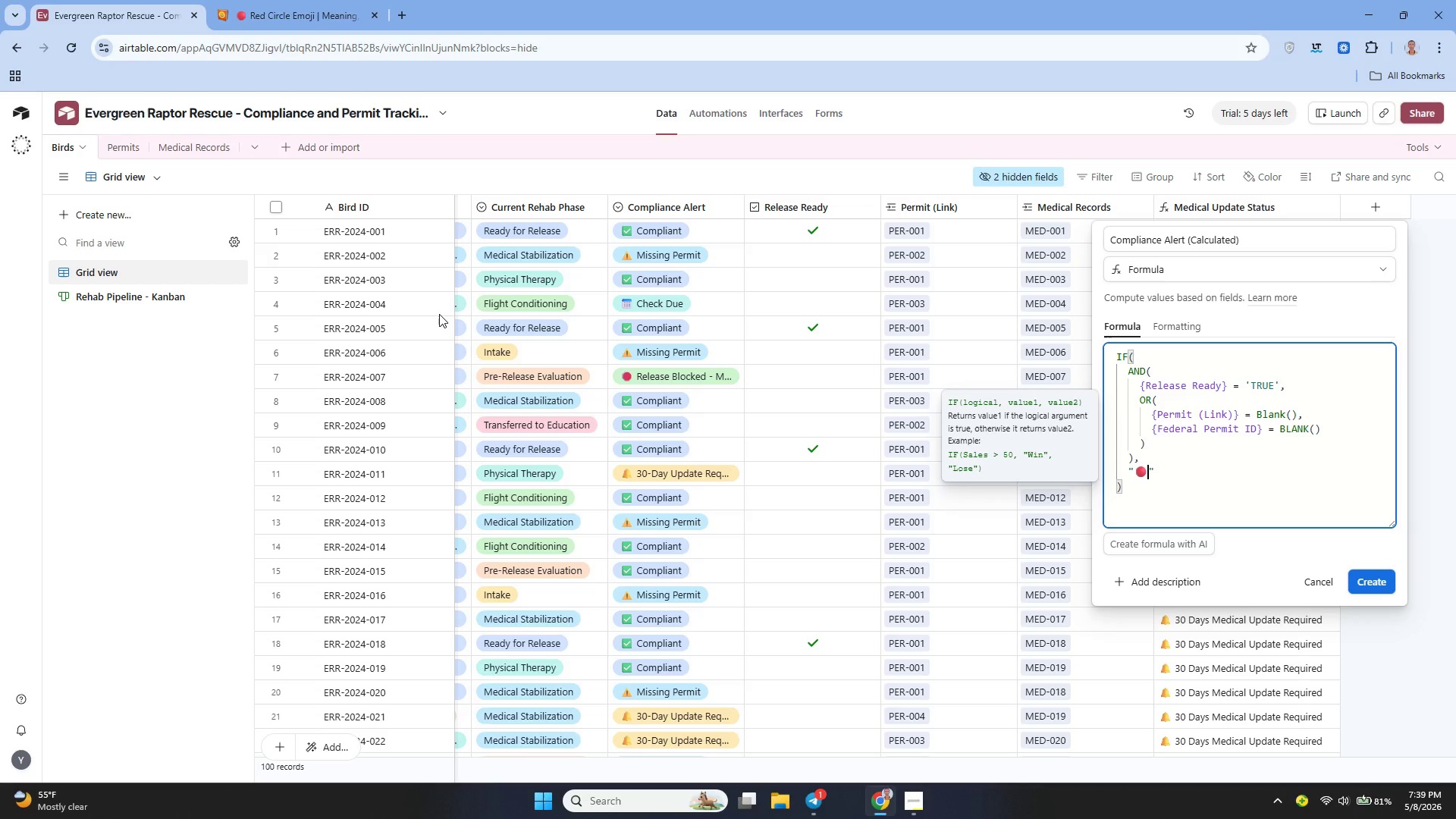 
wait(36.0)
 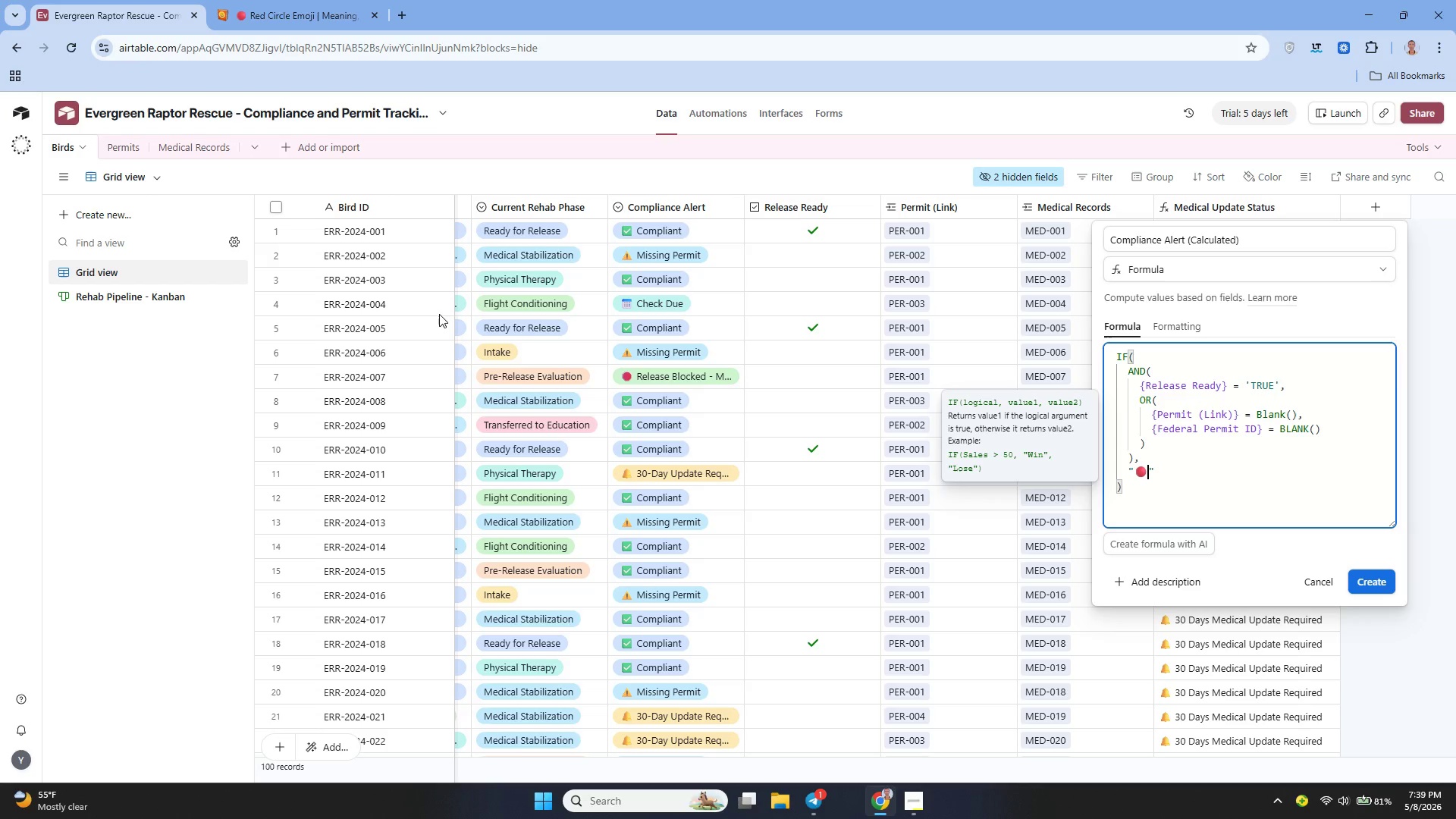 
type( Re)
key(Backspace)
type(ELEASE BLOCKED - Missing Permit)
 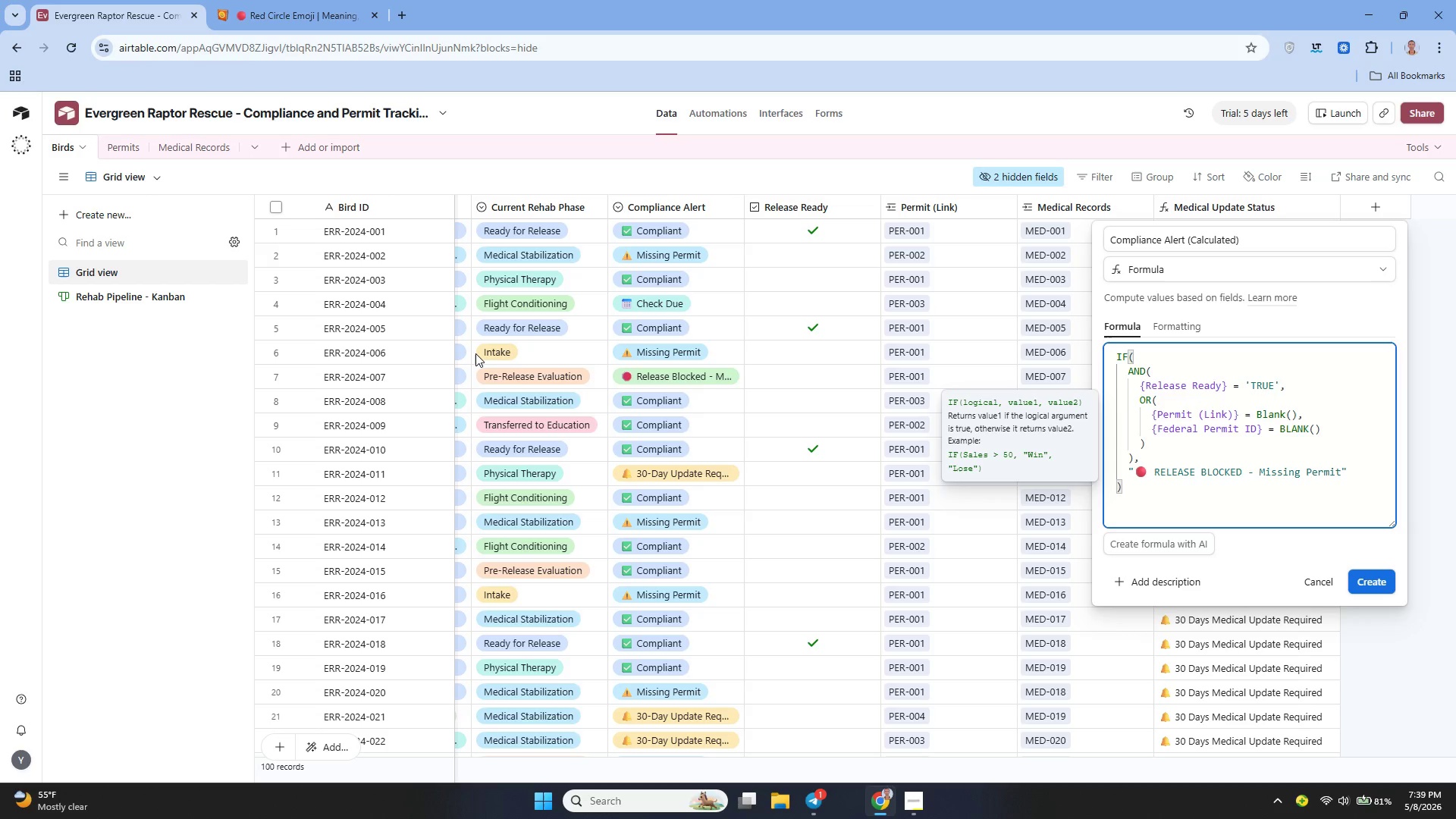 
key(ArrowRight)
 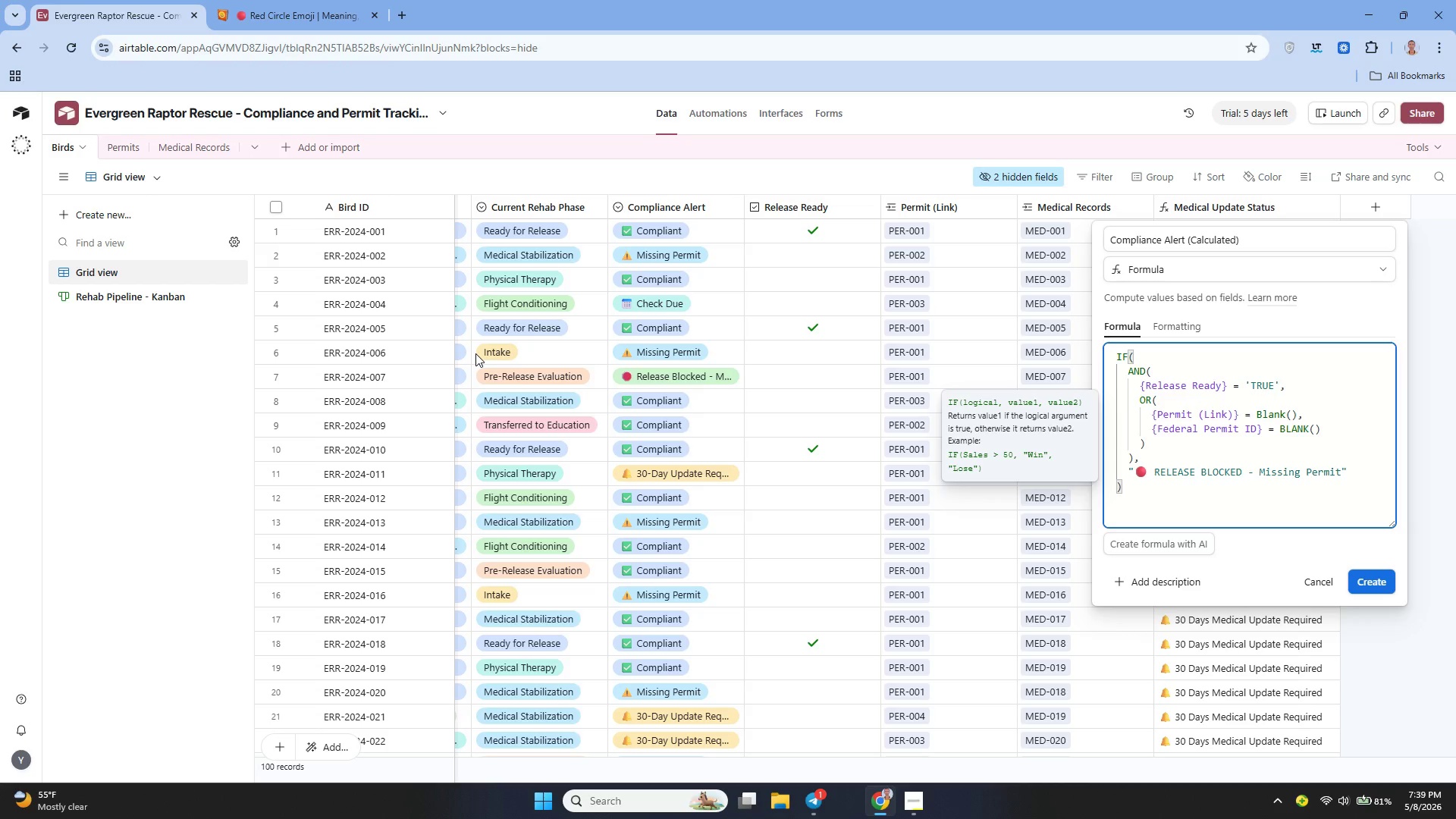 
key(Comma)
 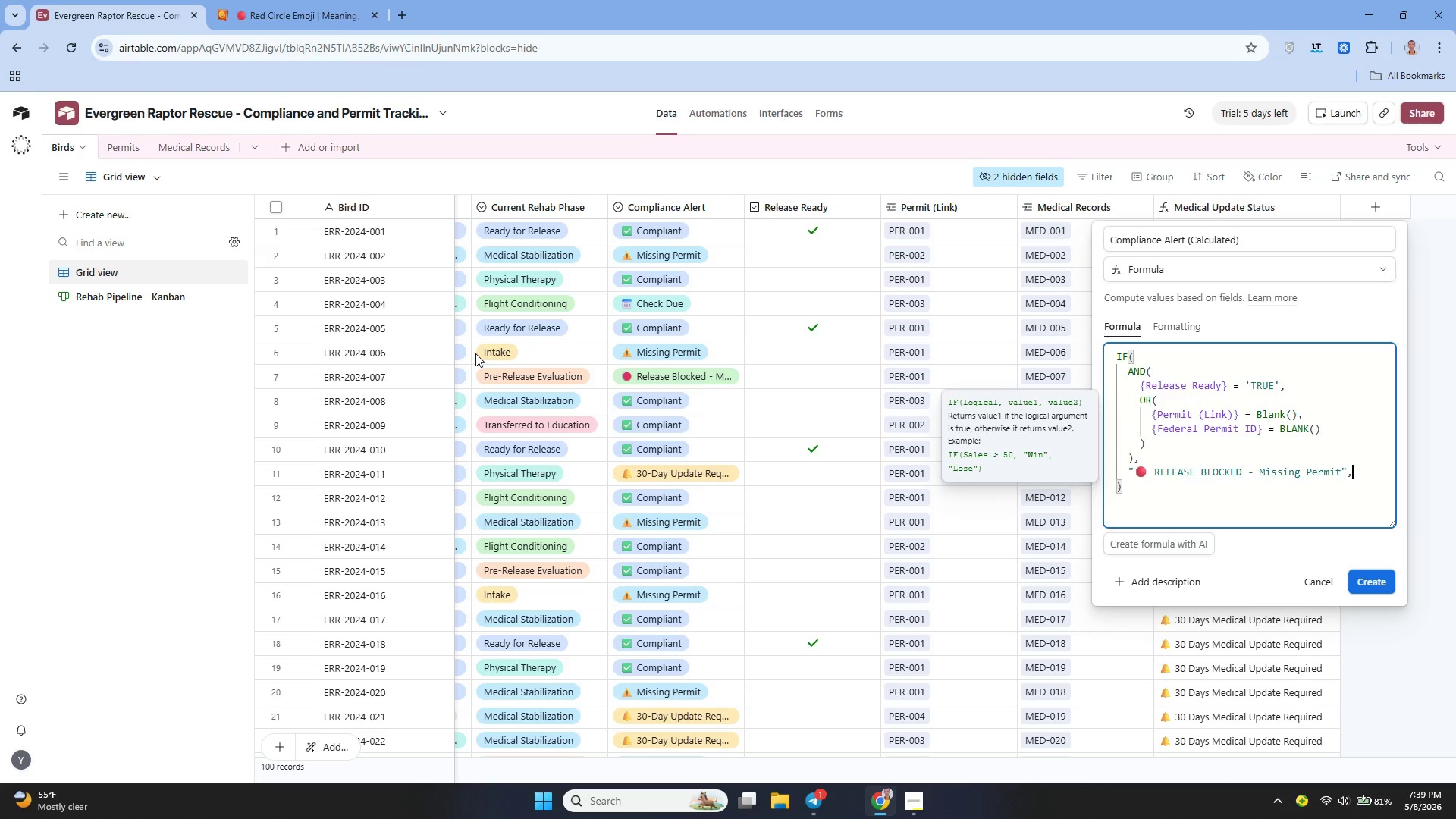 
key(Shift+Enter)
 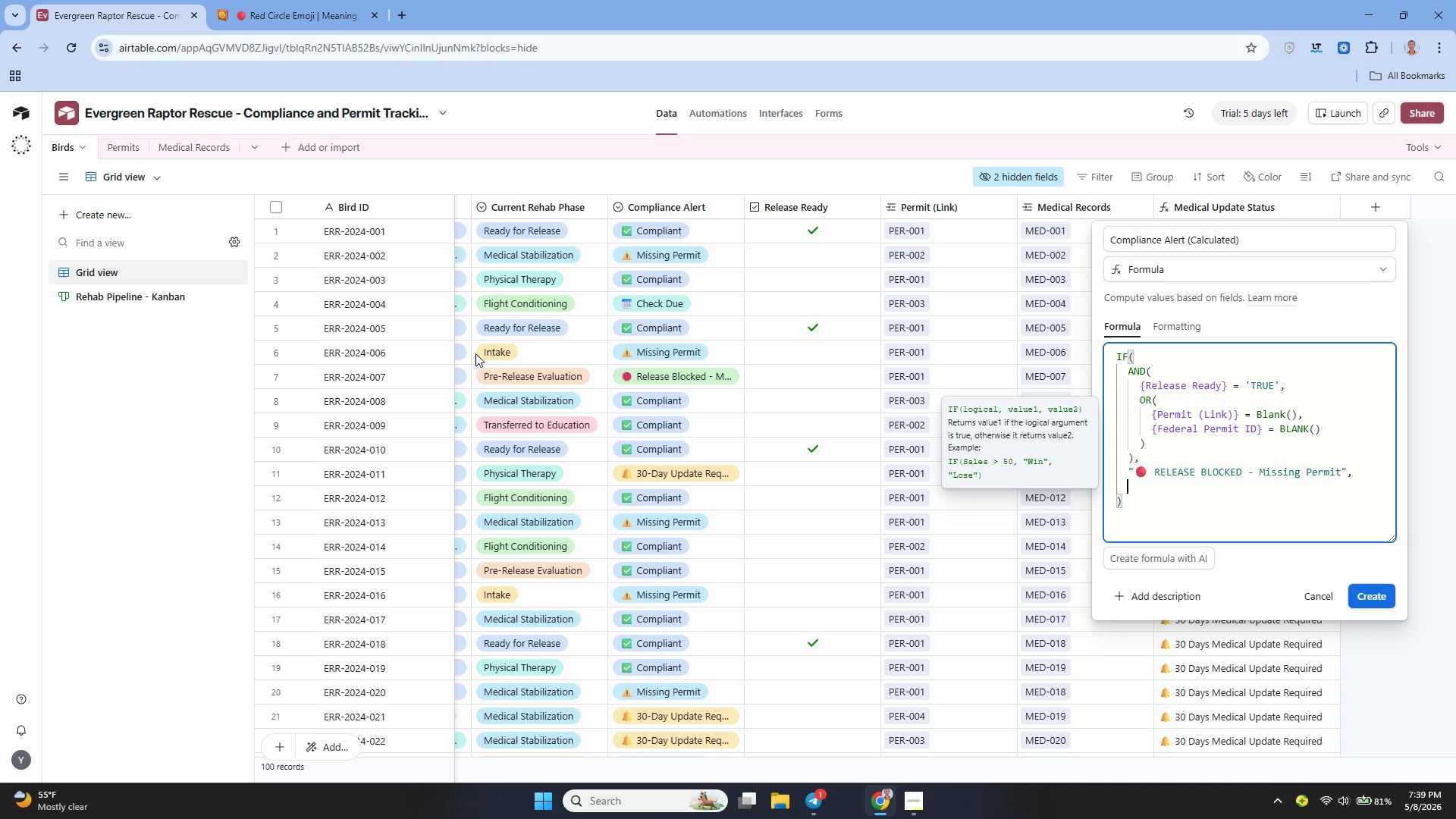 
type(IF()
 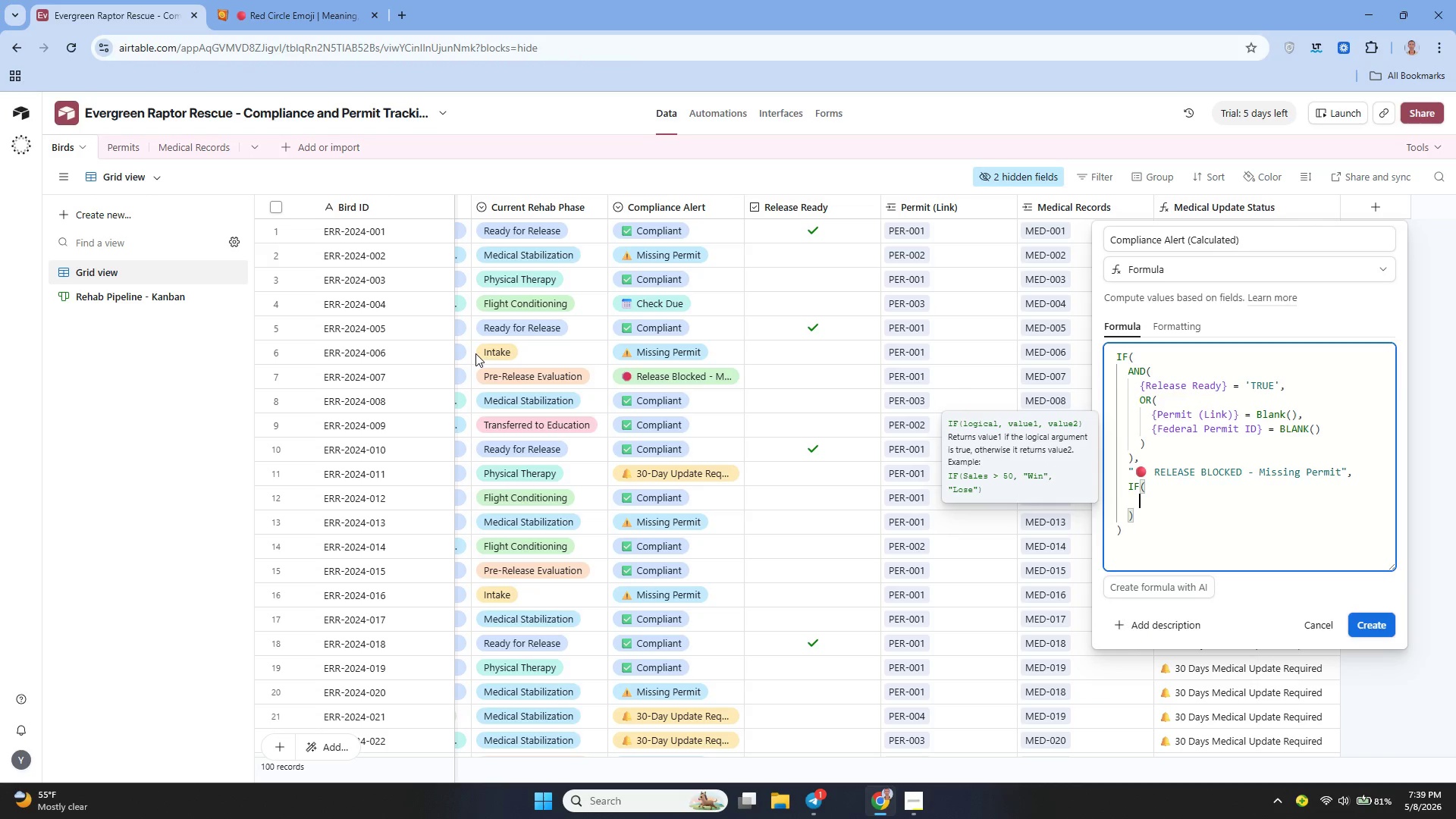 
 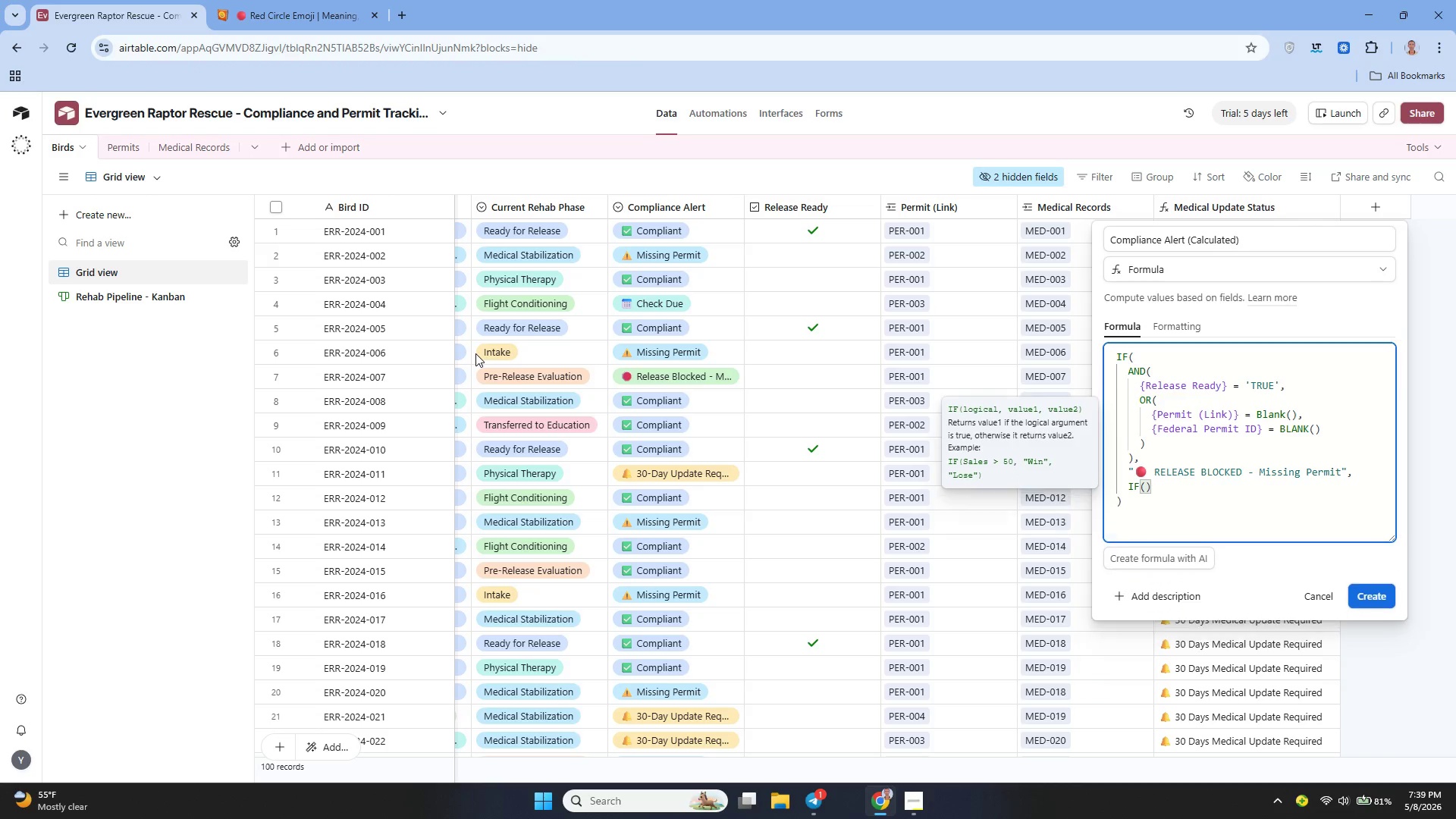 
key(Shift+Enter)
 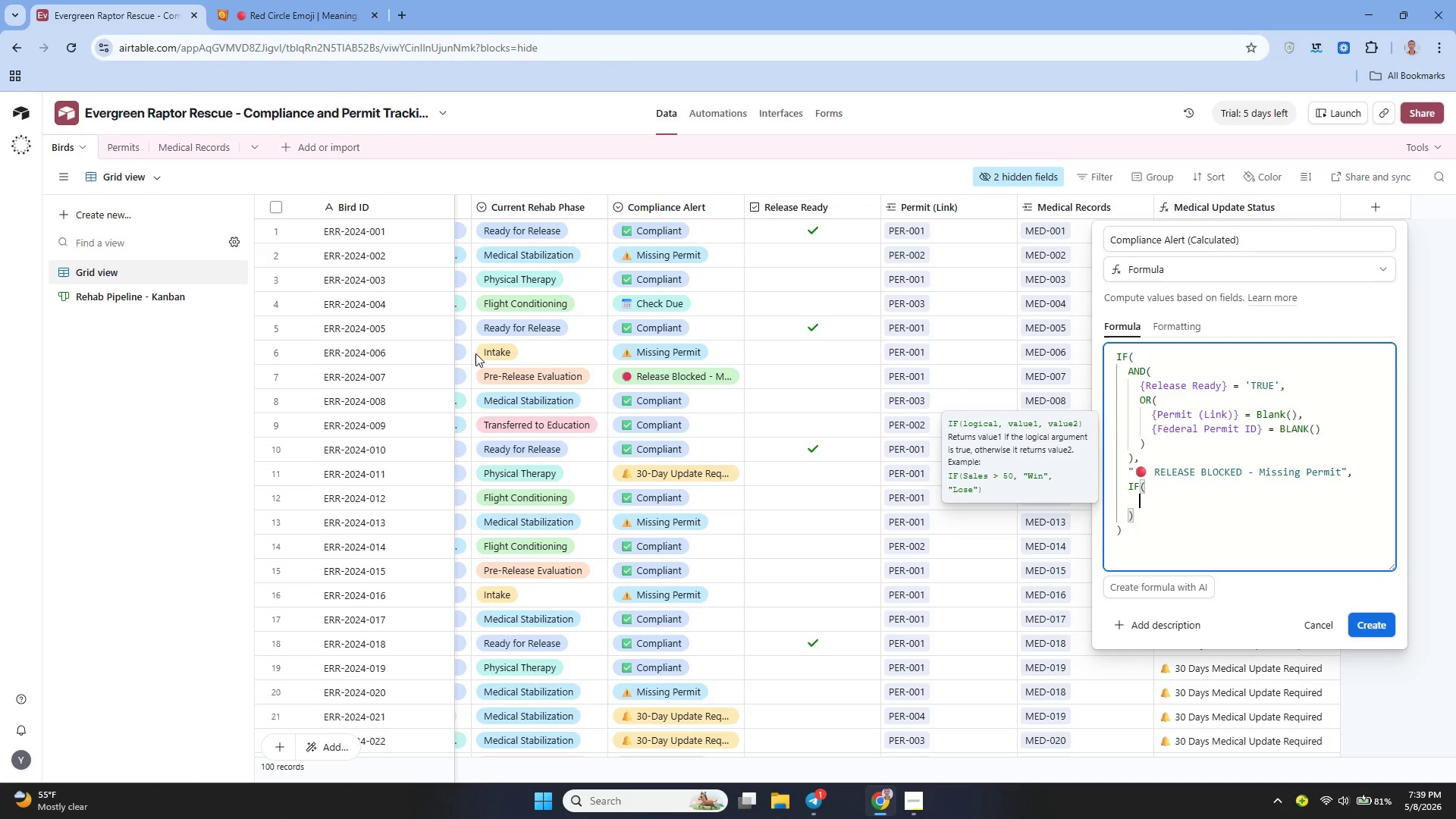 
type(AND()
 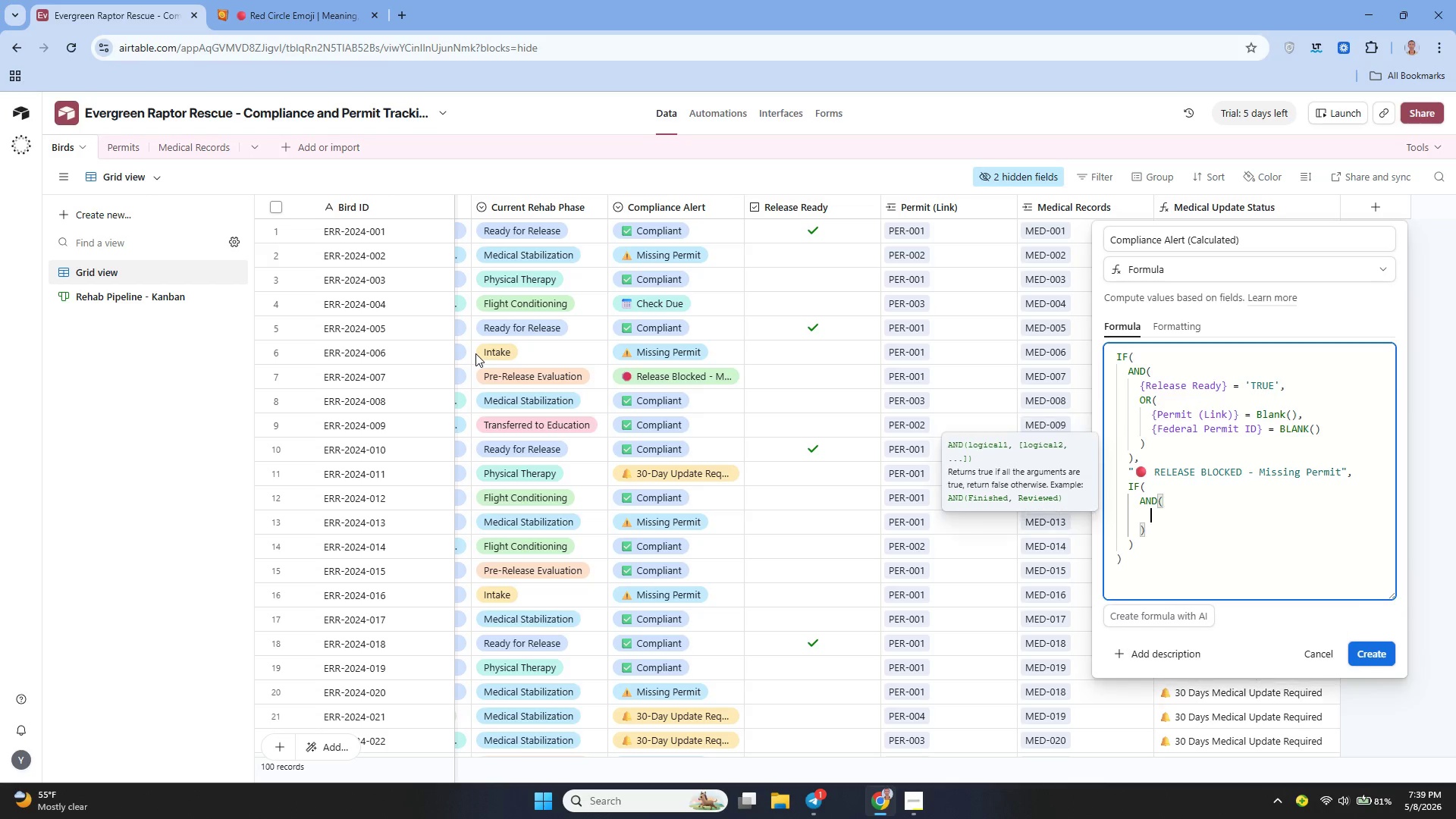 
key(Shift+Enter)
 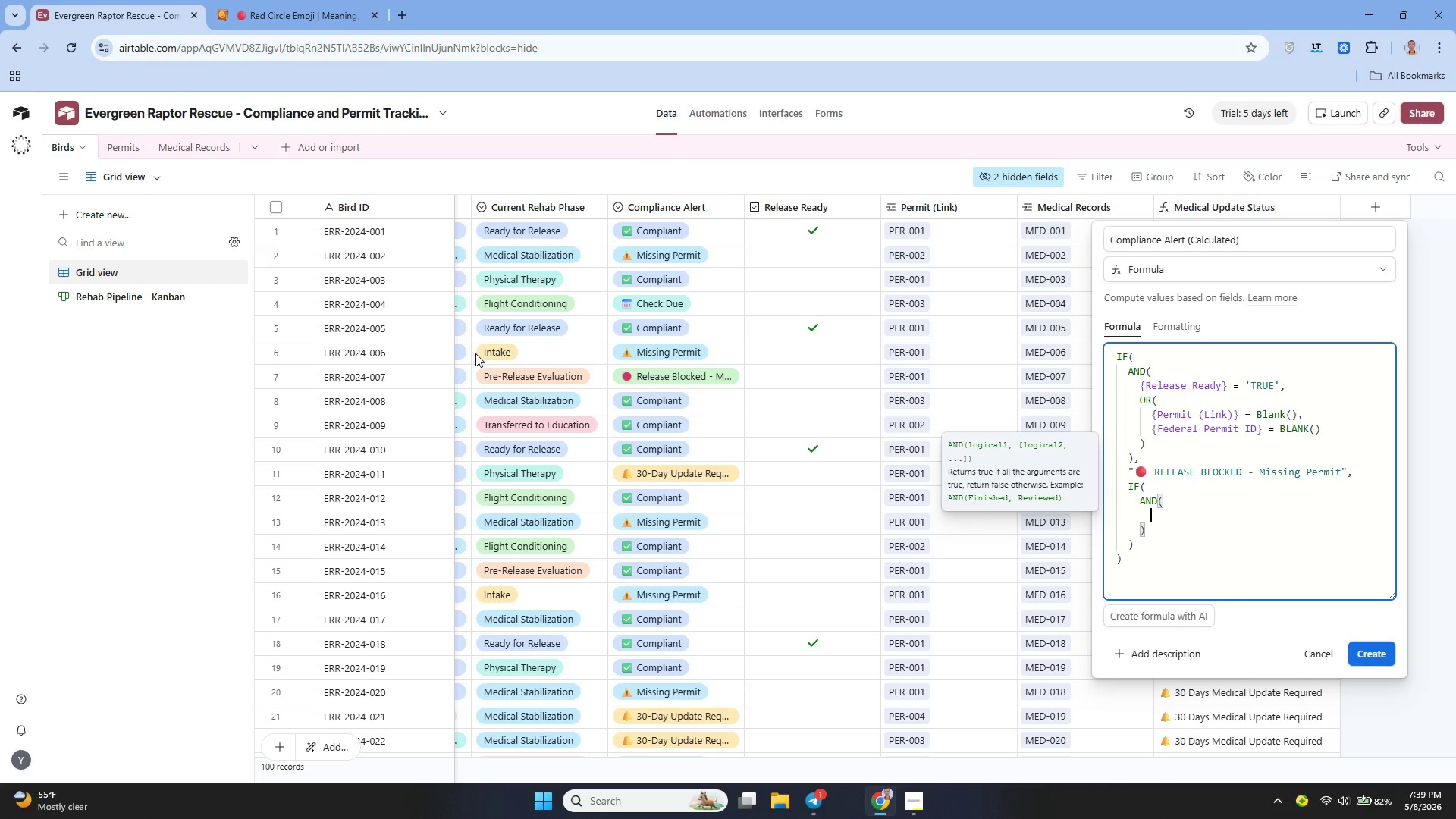 
type({Medical Update Status[F15])
 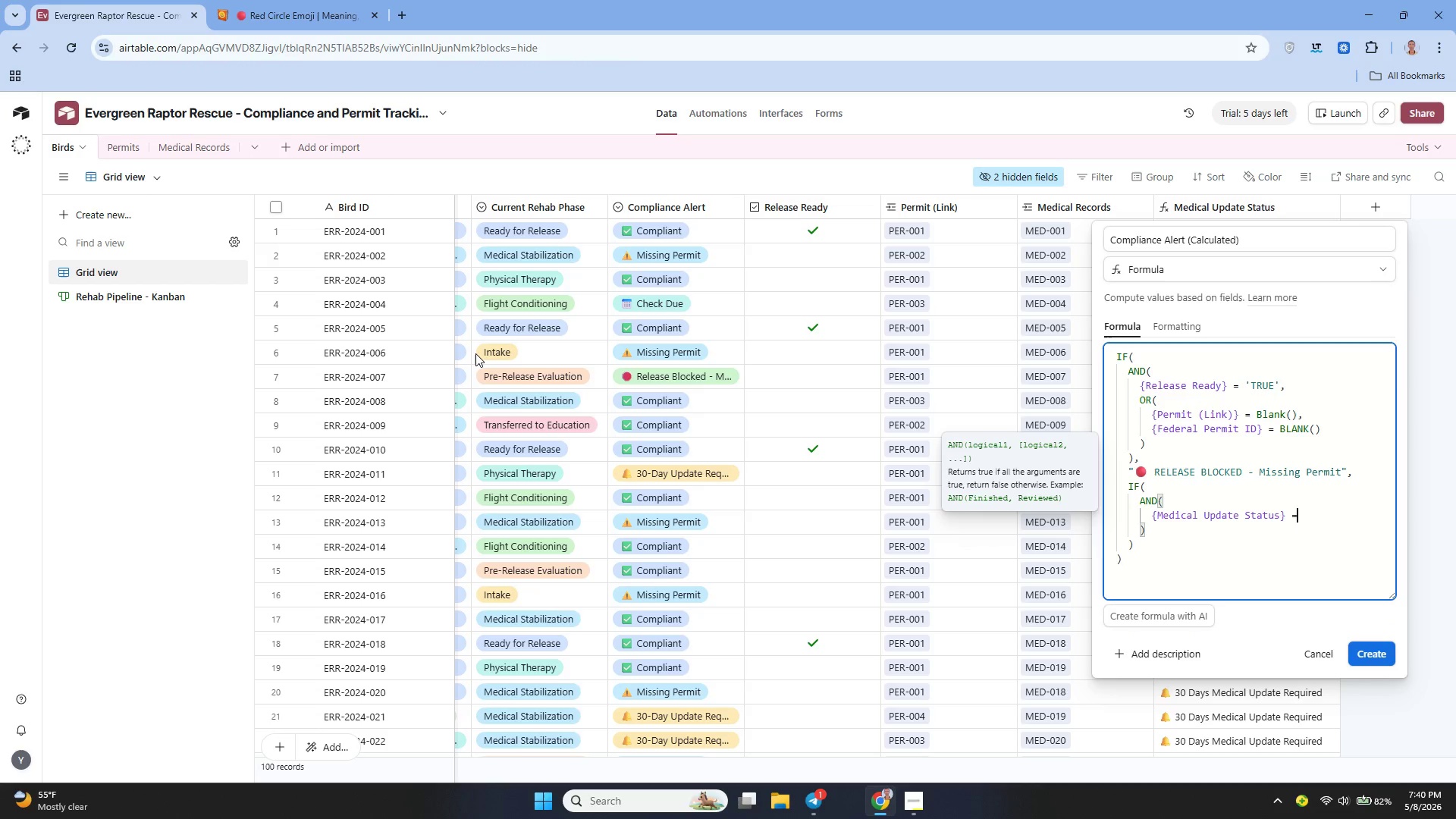 
 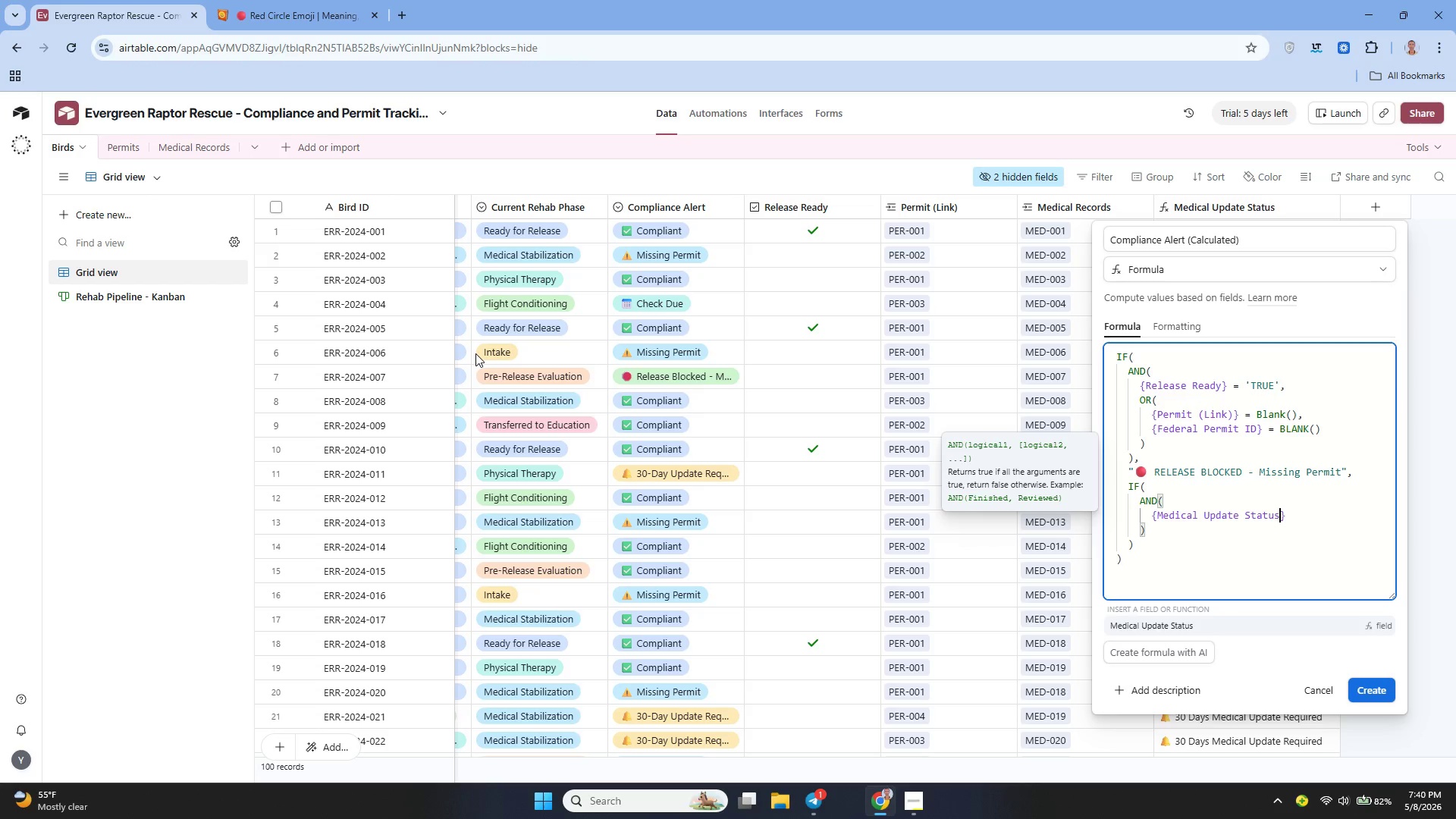 
key(ArrowRight)
 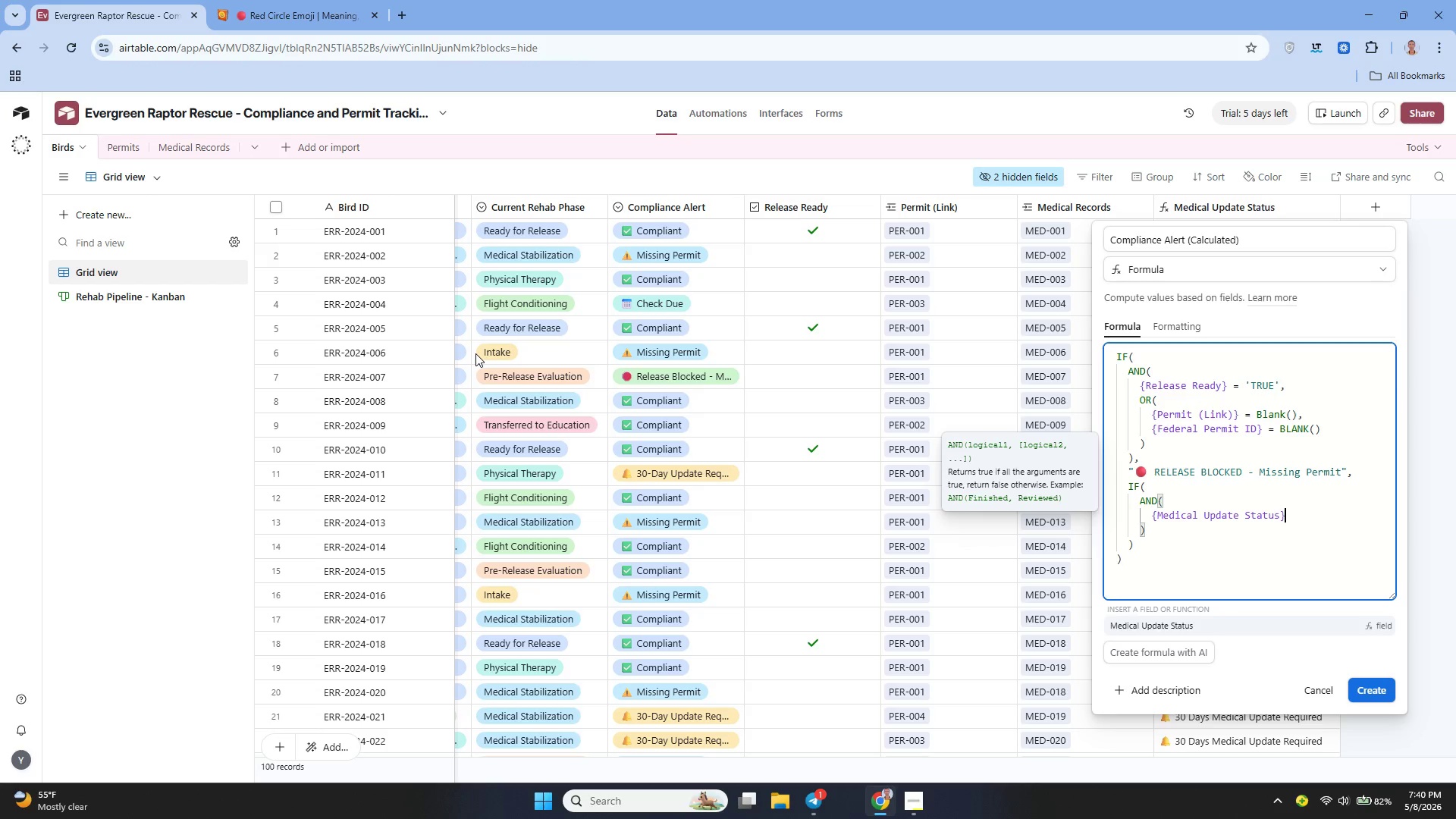 
hold_key(key=AltLeft, duration=5.86)
 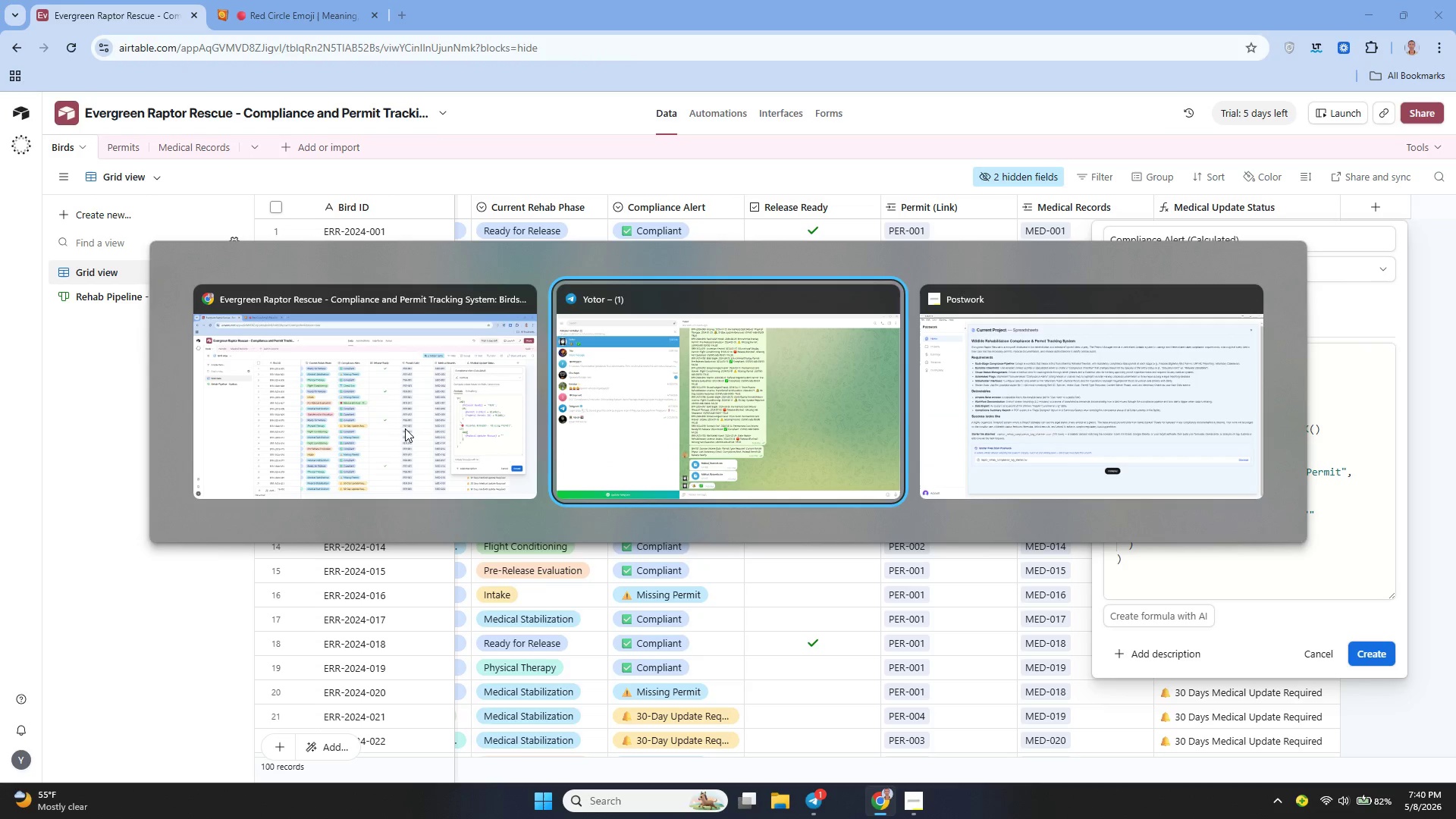 
key(Space)
 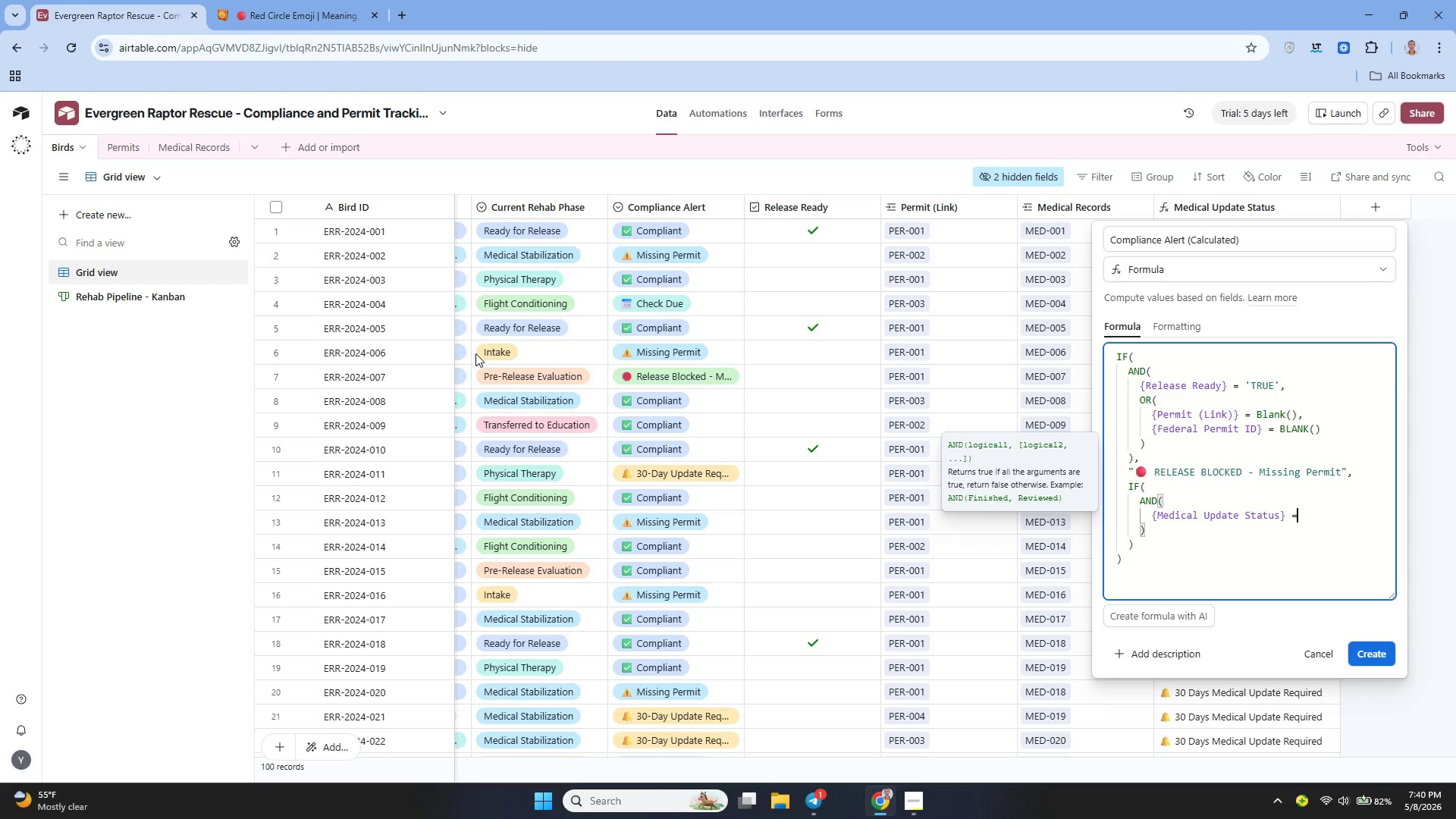 
key(Equal)
 